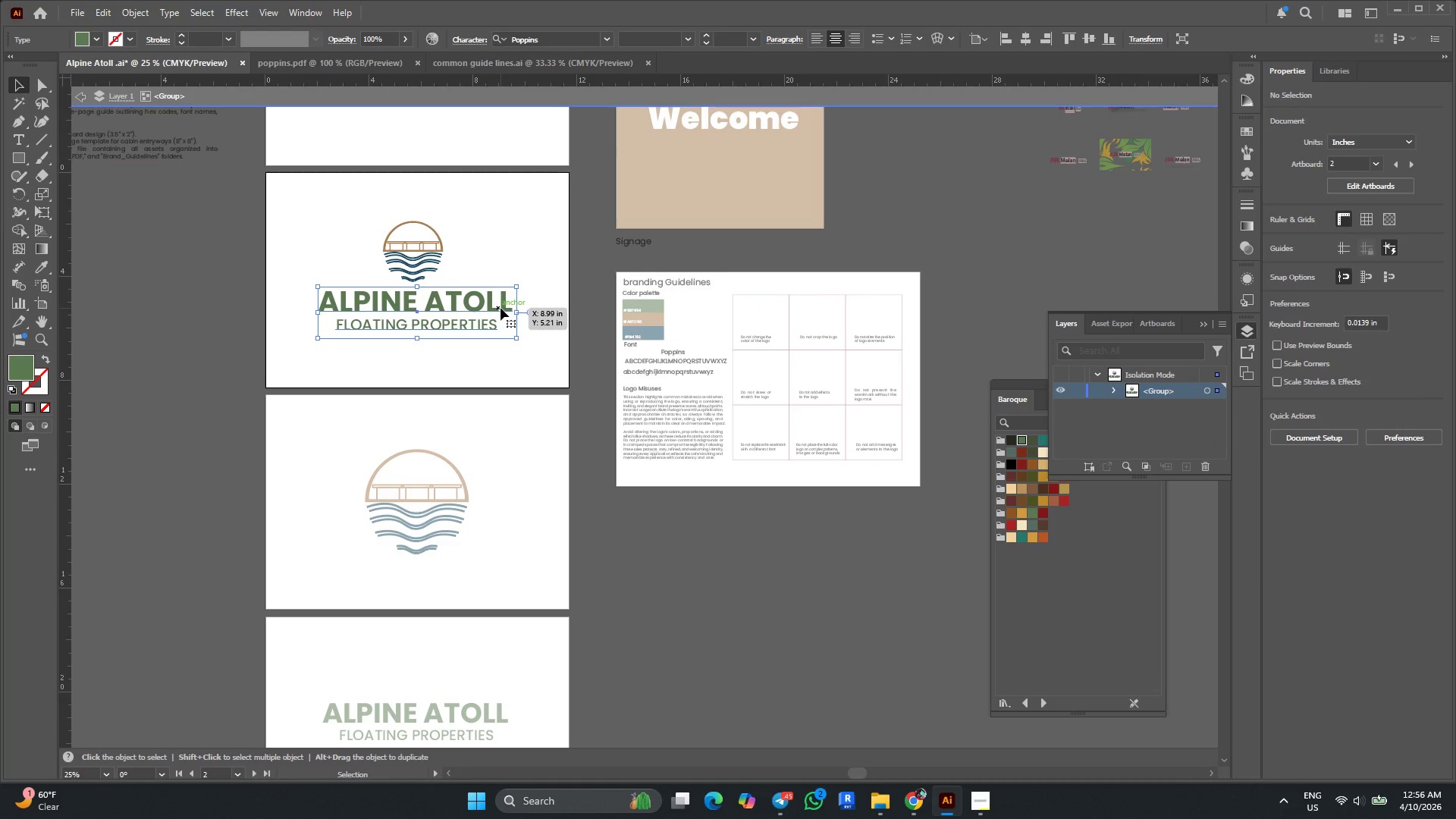 
double_click([500, 308])
 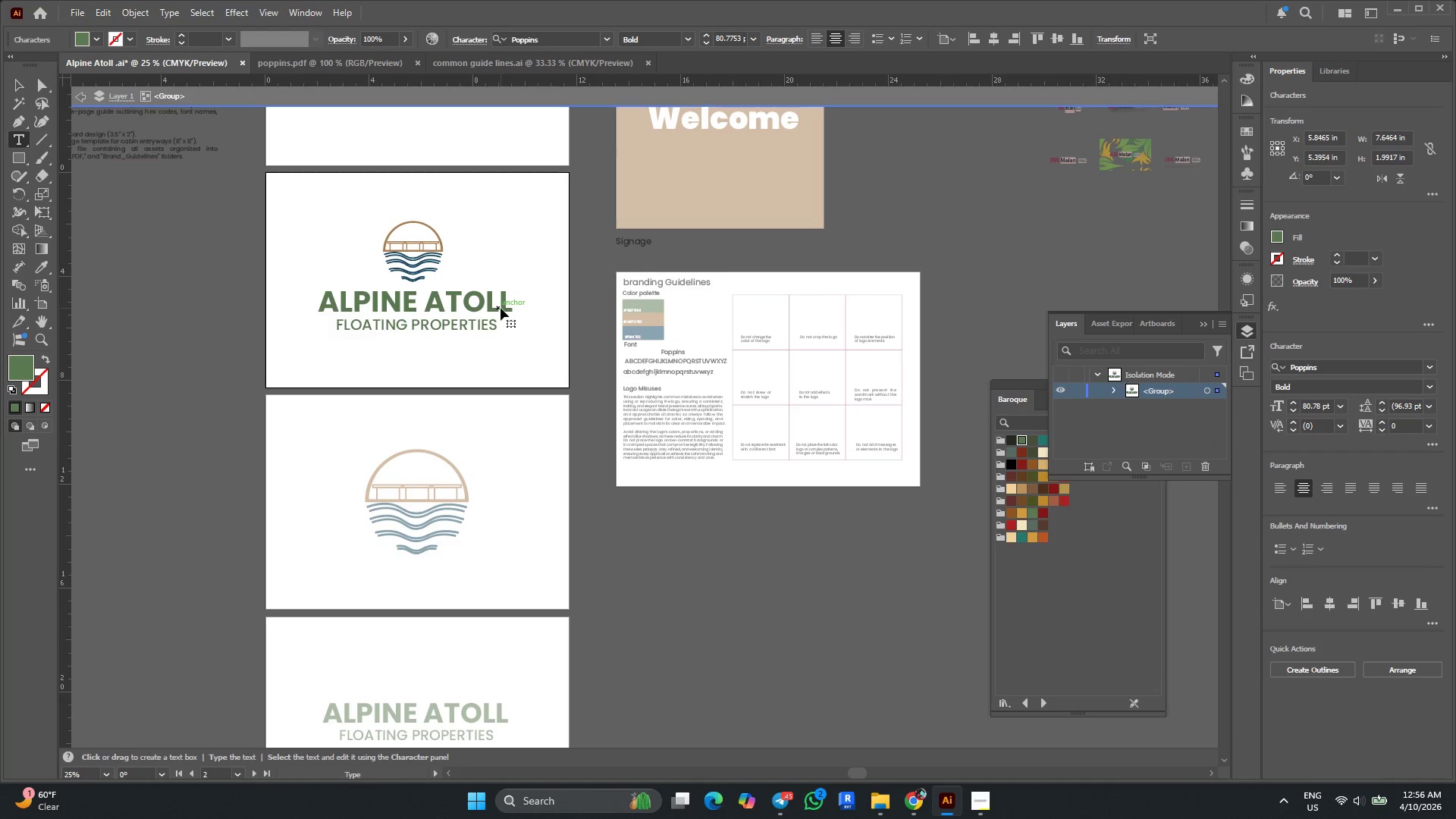 
triple_click([500, 308])
 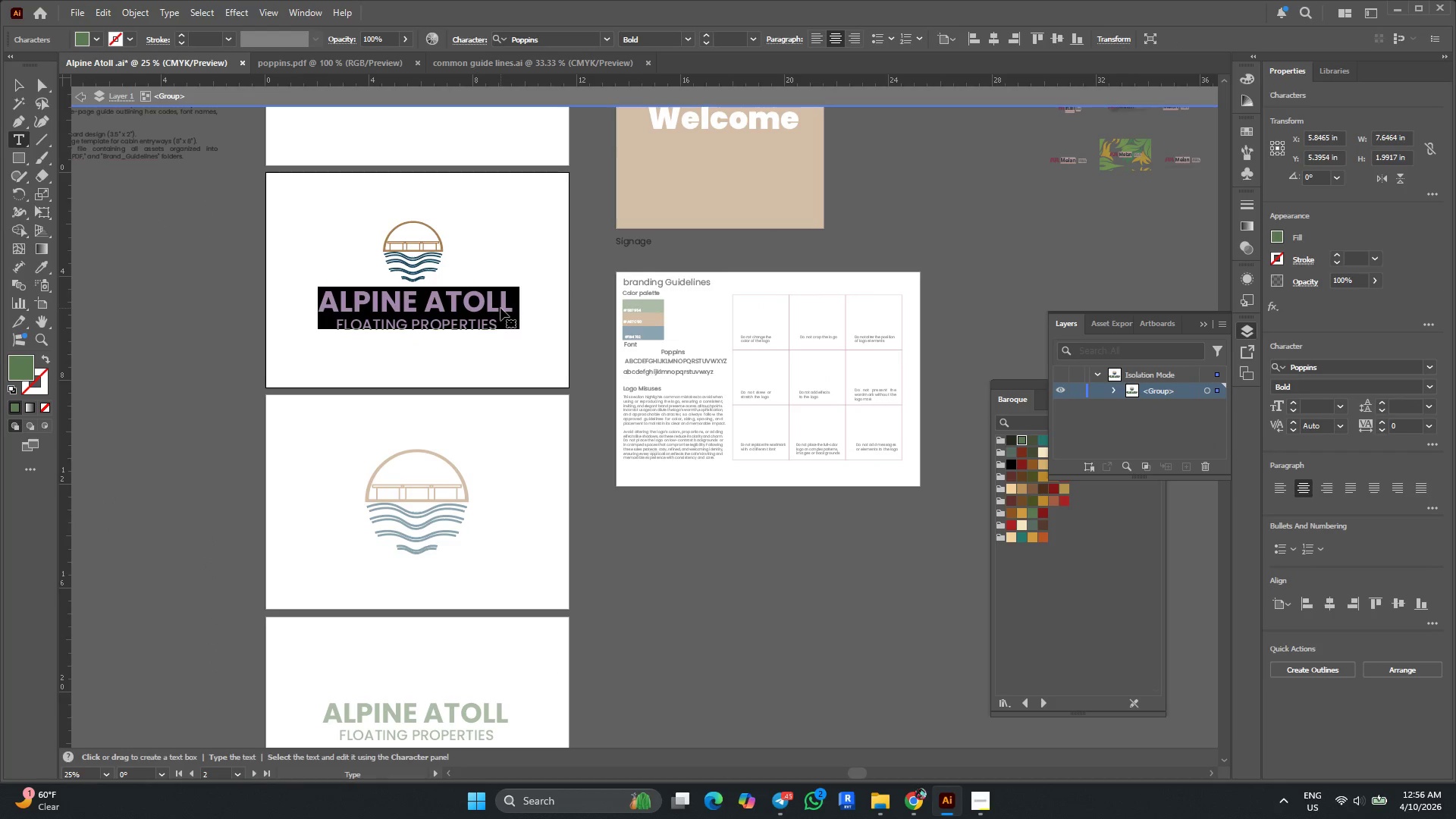 
left_click([500, 308])
 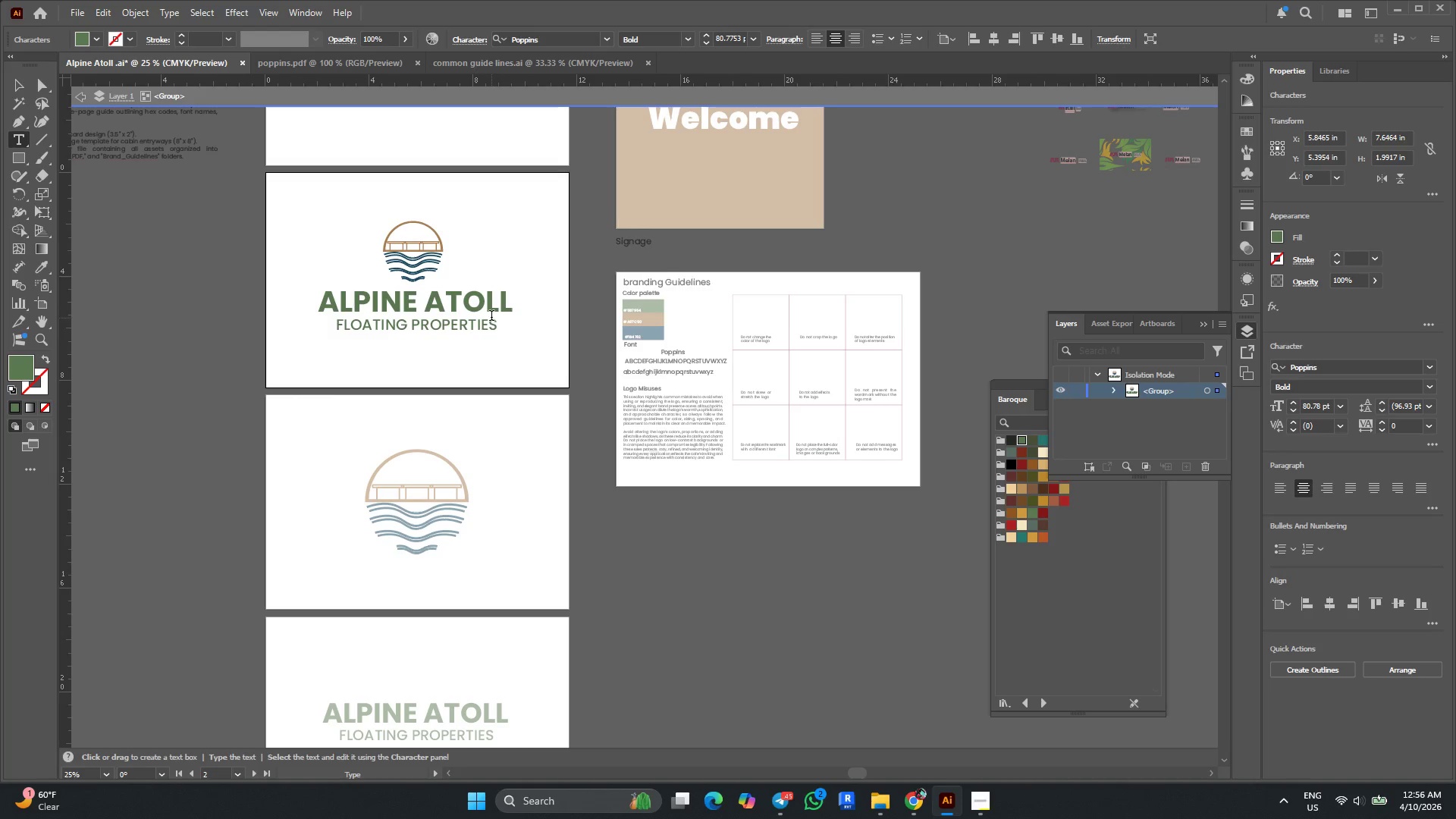 
left_click([487, 326])
 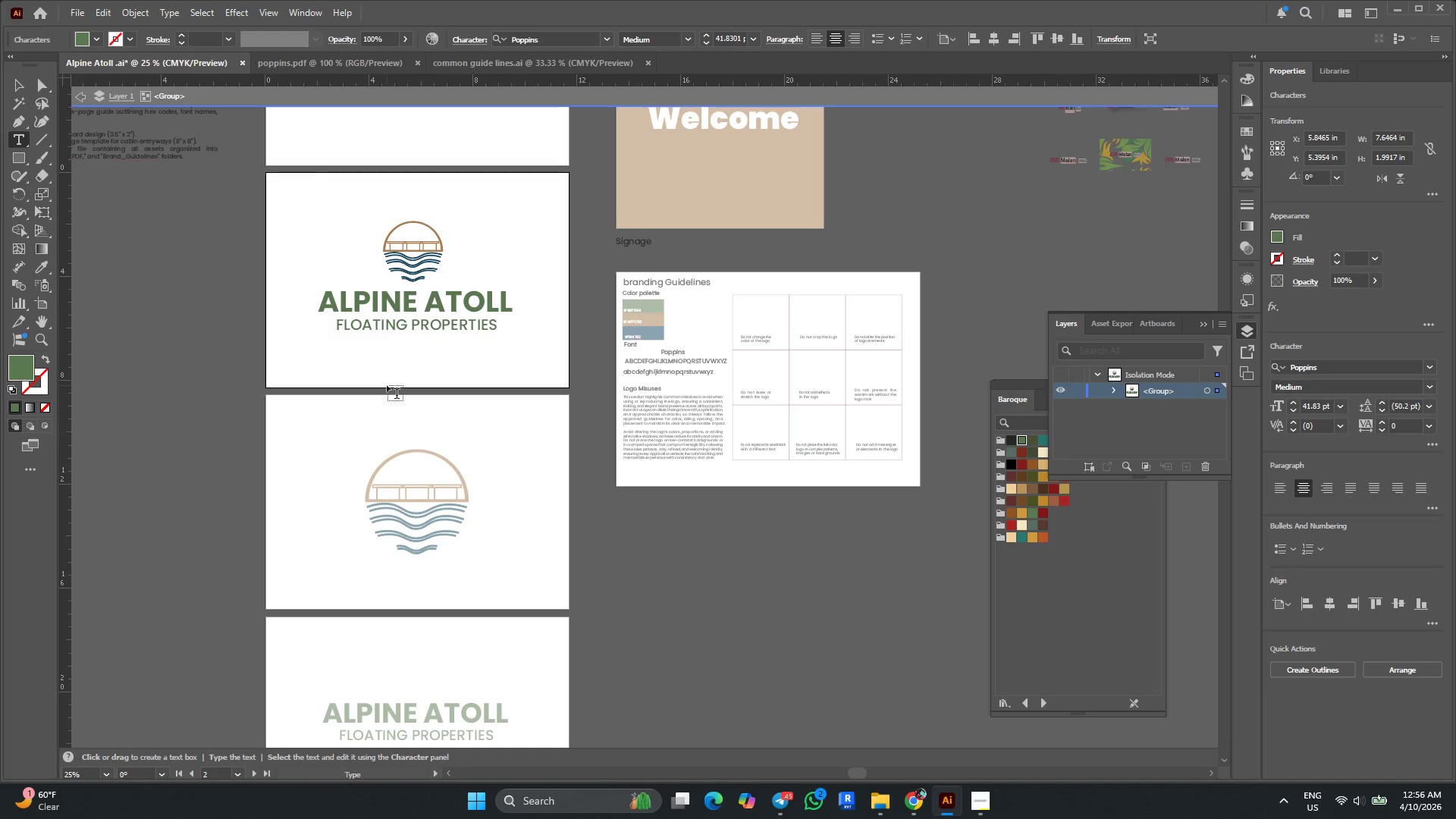 
left_click([23, 86])
 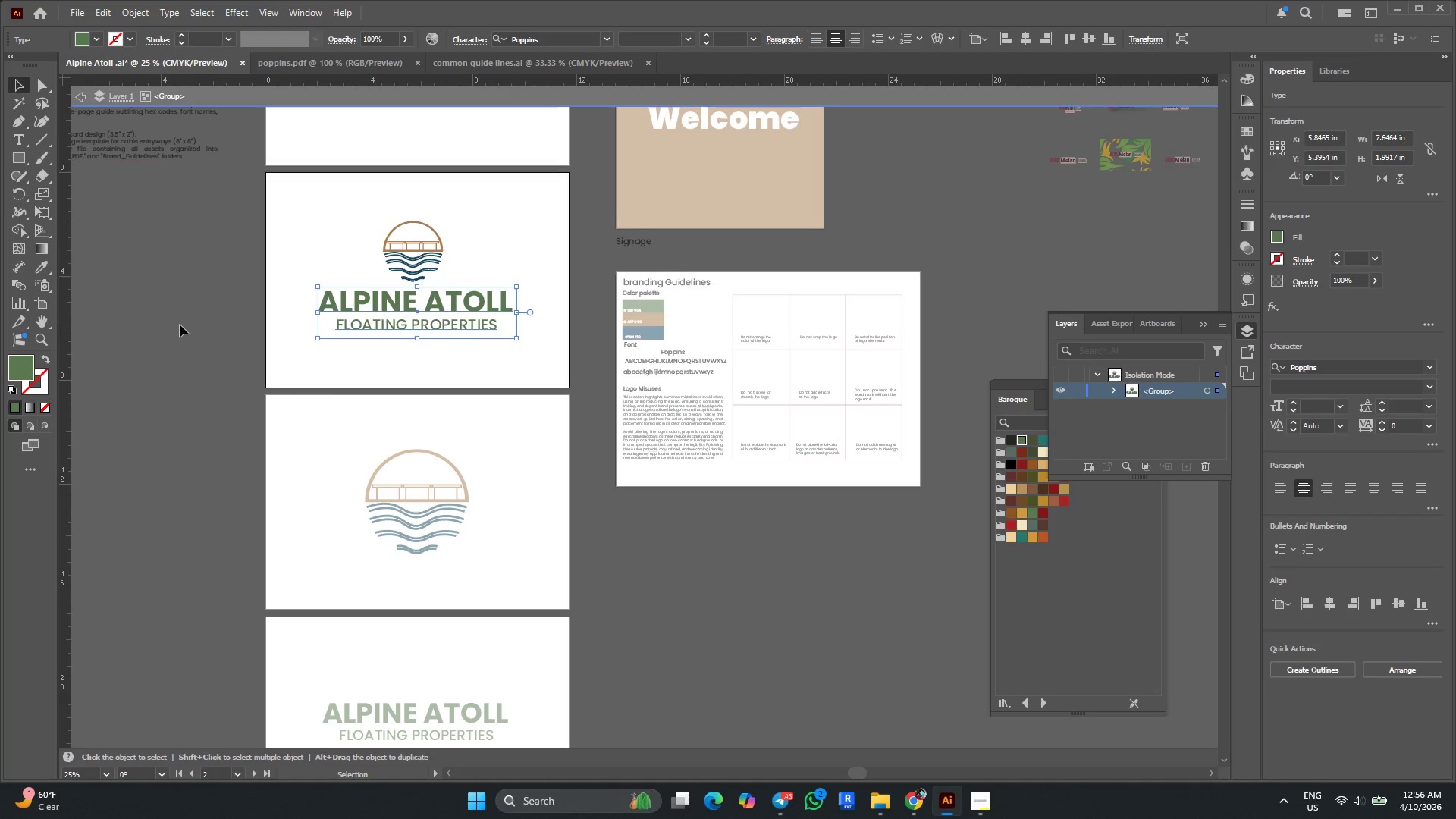 
double_click([180, 325])
 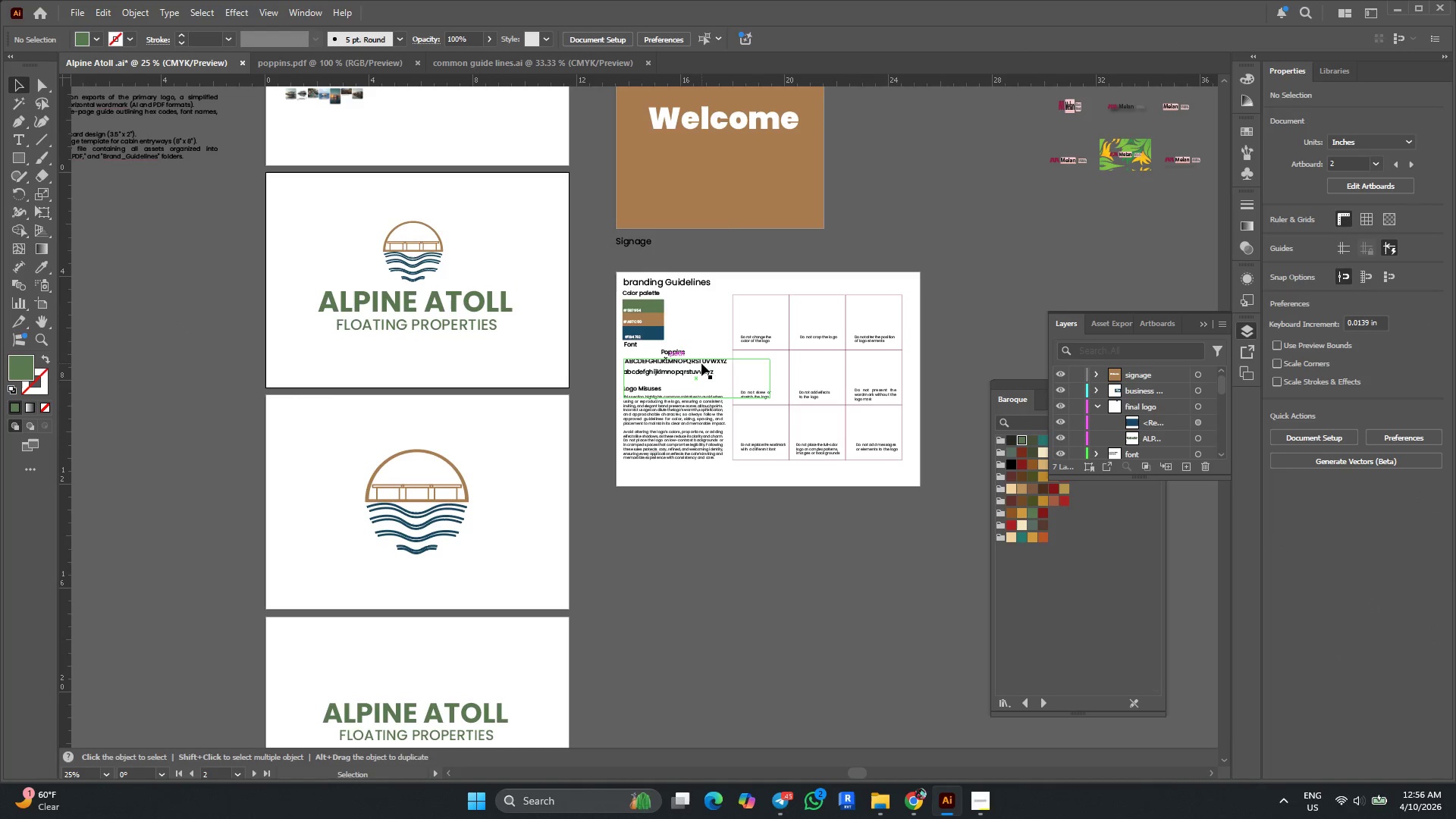 
hold_key(key=AltLeft, duration=0.97)
scroll: coordinate [786, 336], scroll_direction: up, amount: 4.0
 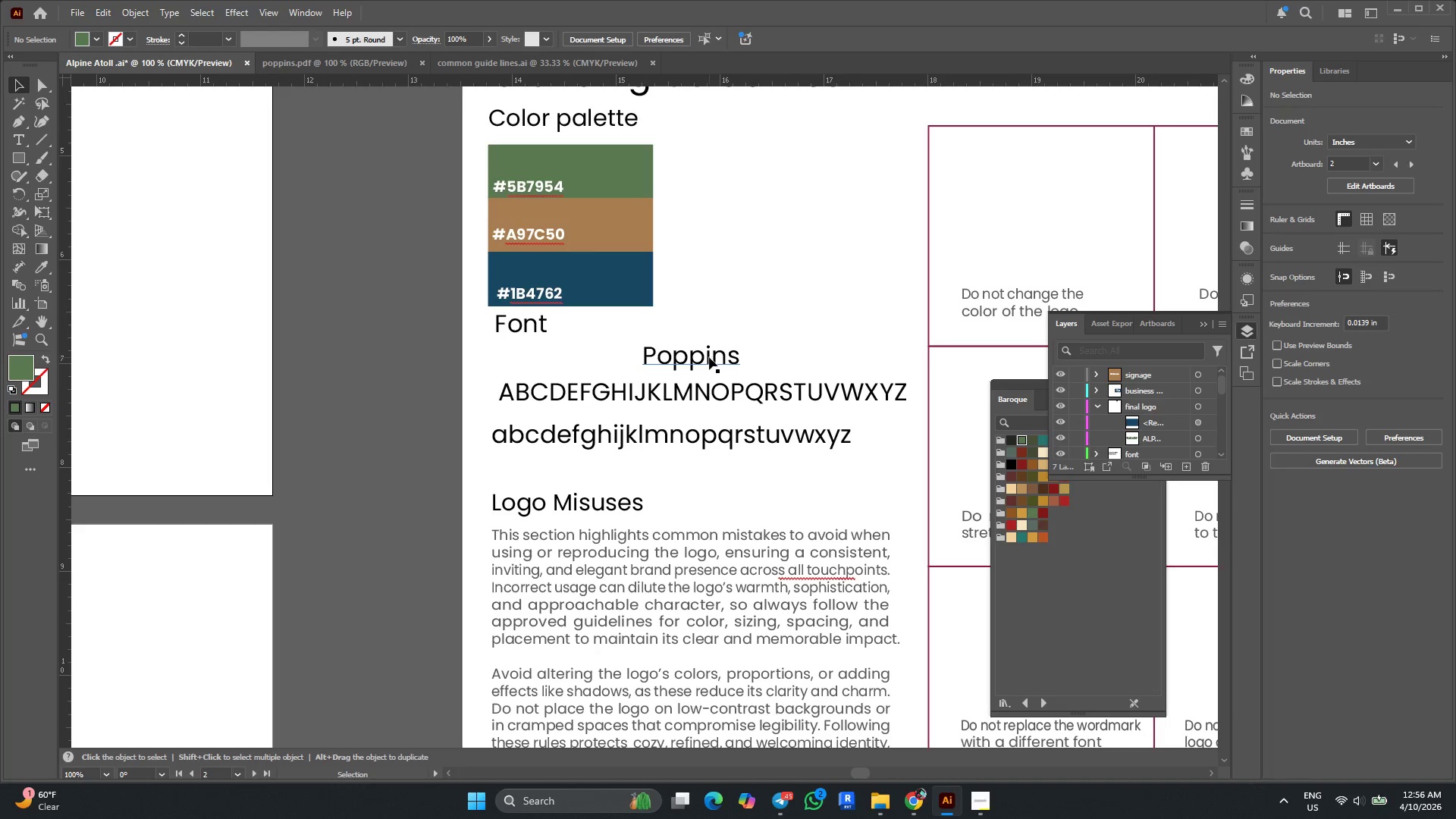 
left_click_drag(start_coordinate=[709, 357], to_coordinate=[563, 355])
 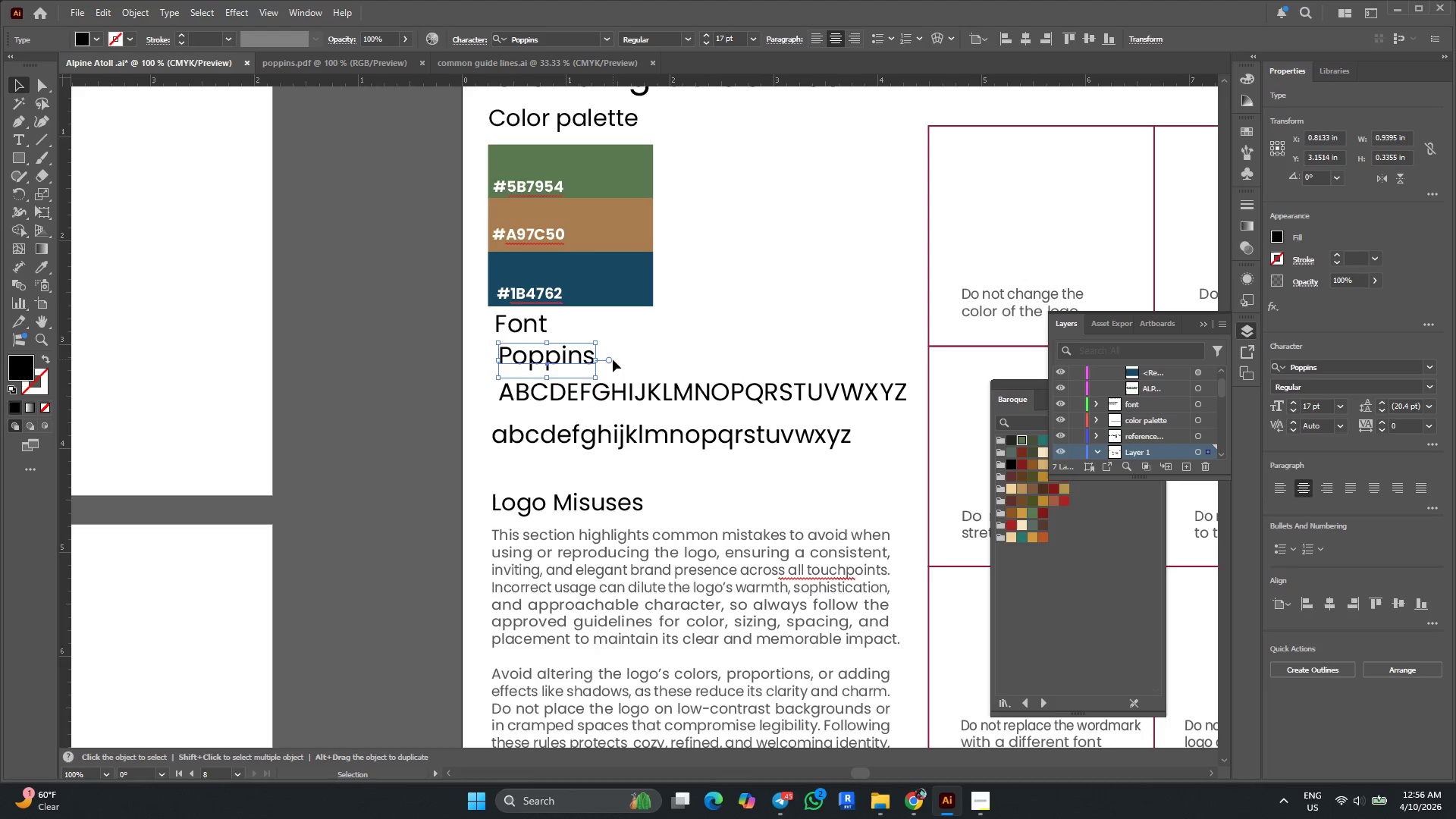 
wait(5.58)
 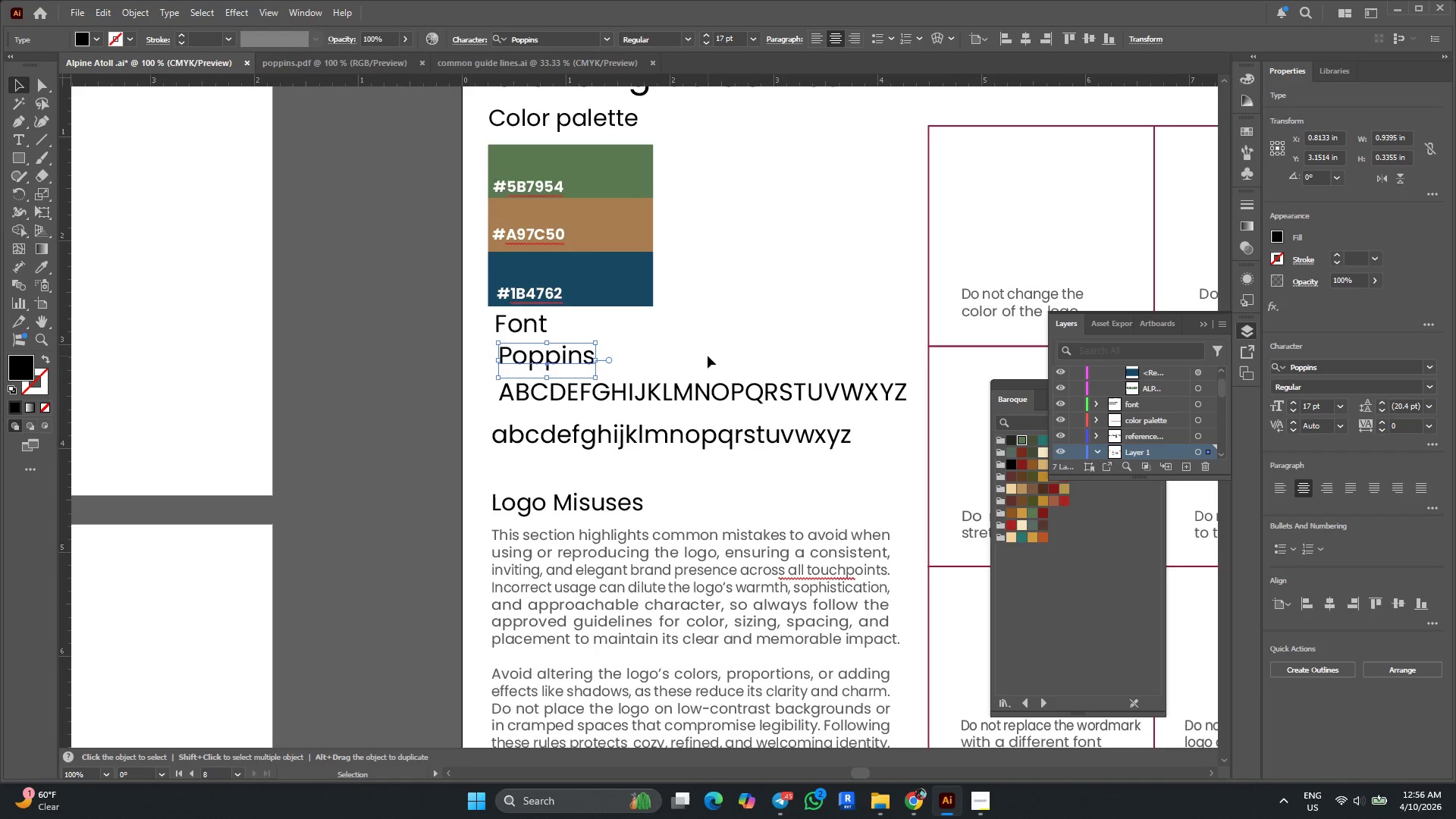 
scroll: coordinate [647, 344], scroll_direction: down, amount: 2.0
 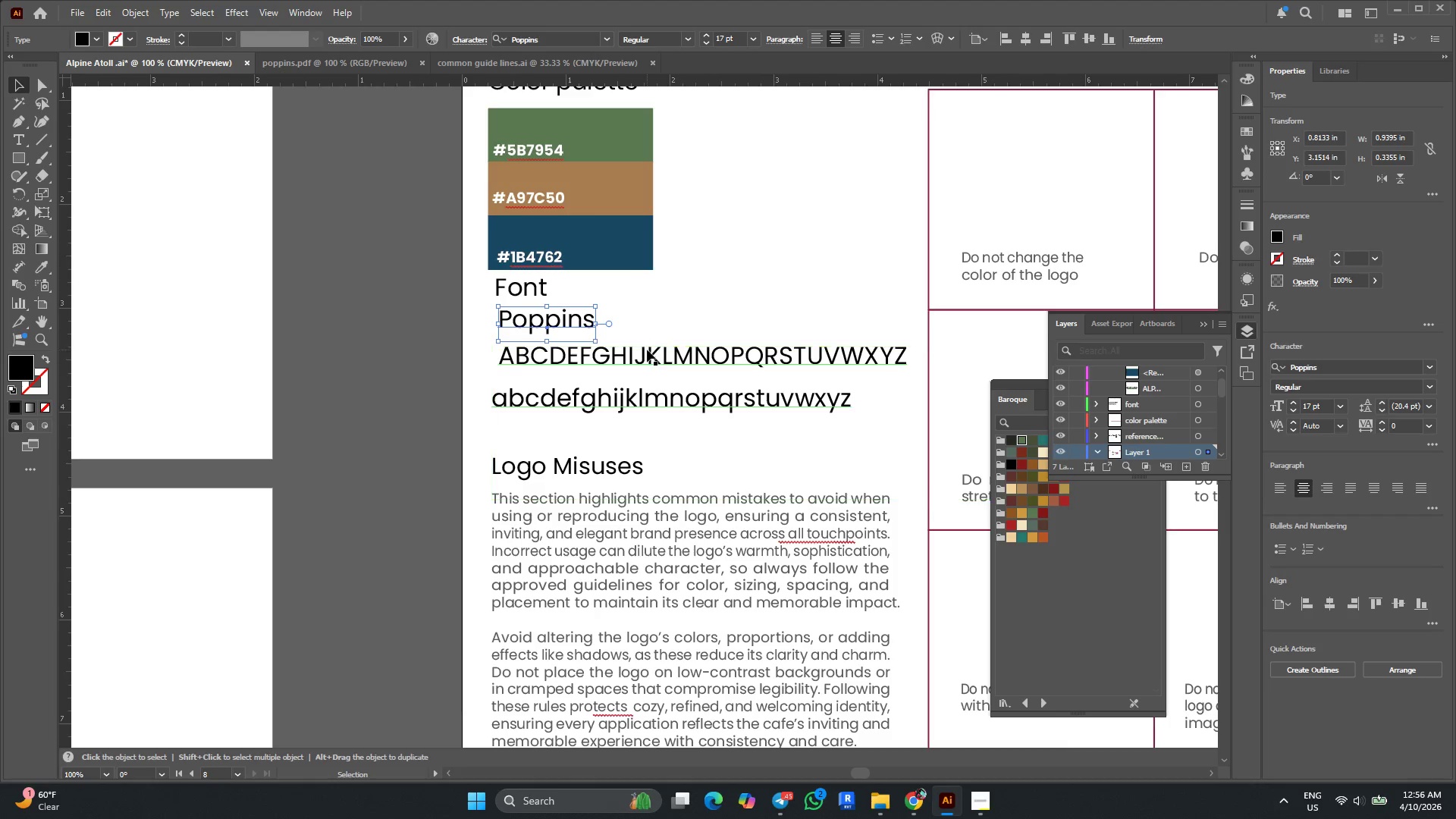 
left_click([647, 350])
 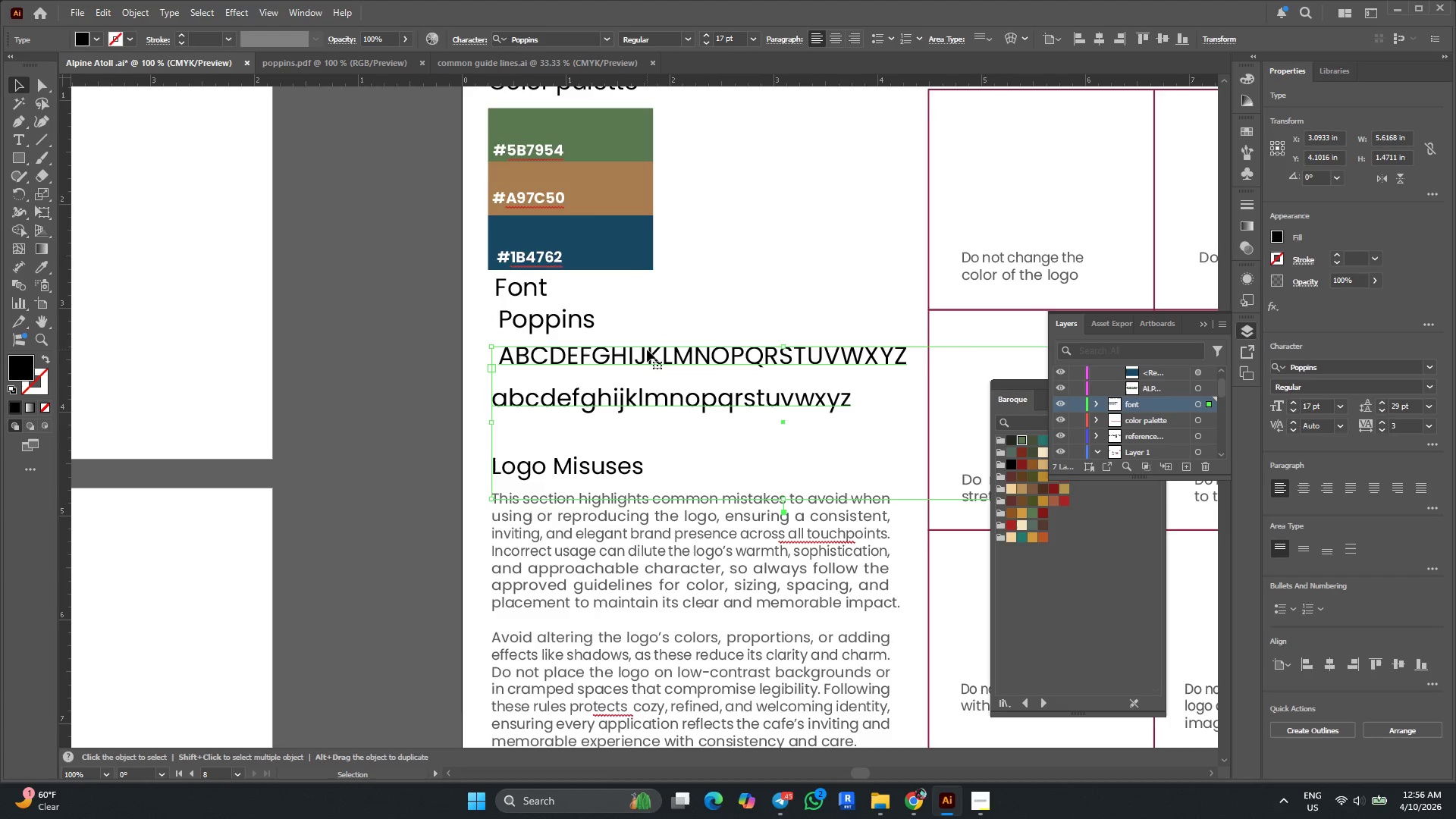 
hold_key(key=AltLeft, duration=0.31)
scroll: coordinate [647, 350], scroll_direction: down, amount: 3.0
 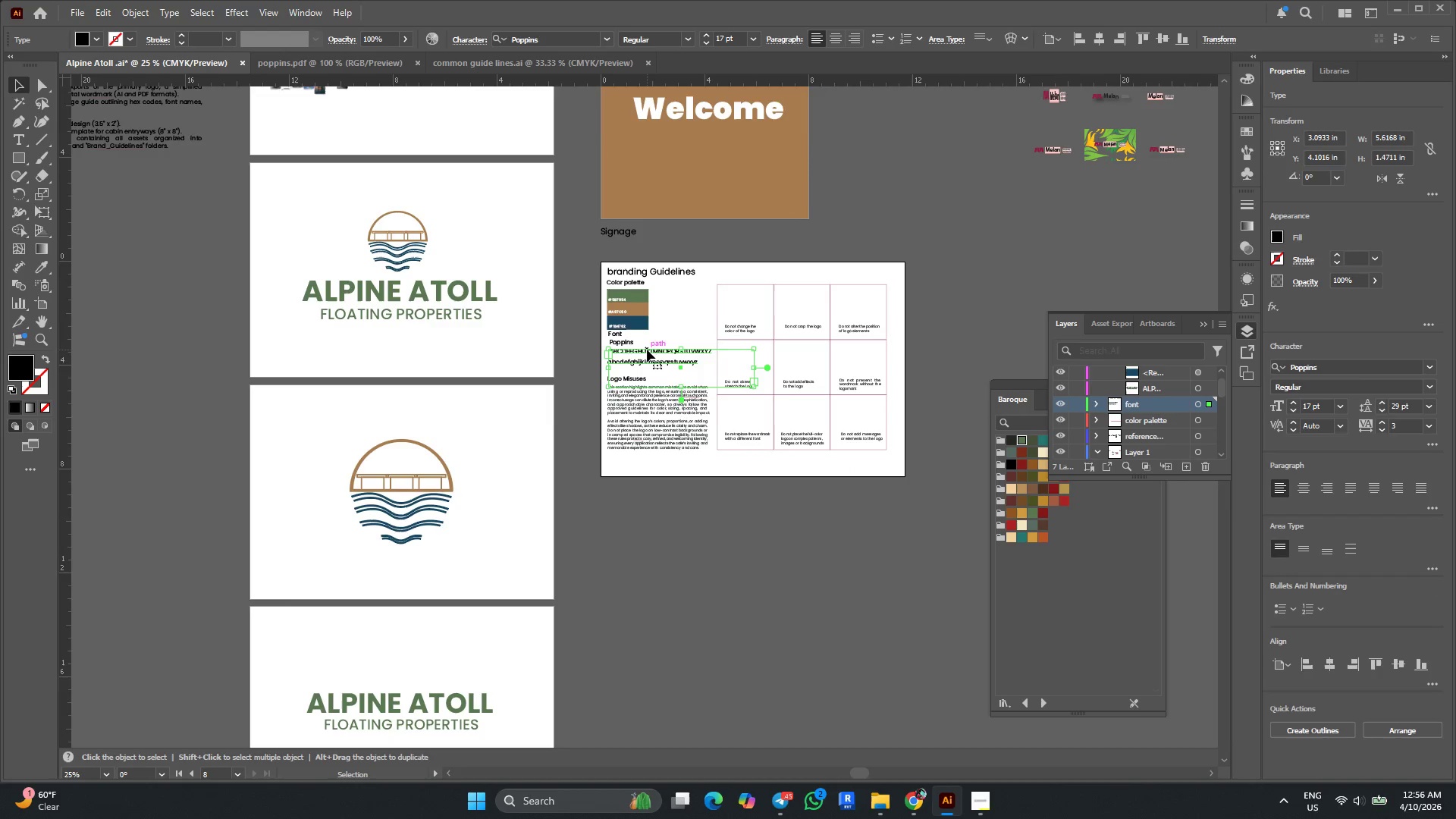 
left_click_drag(start_coordinate=[652, 350], to_coordinate=[983, 249])
 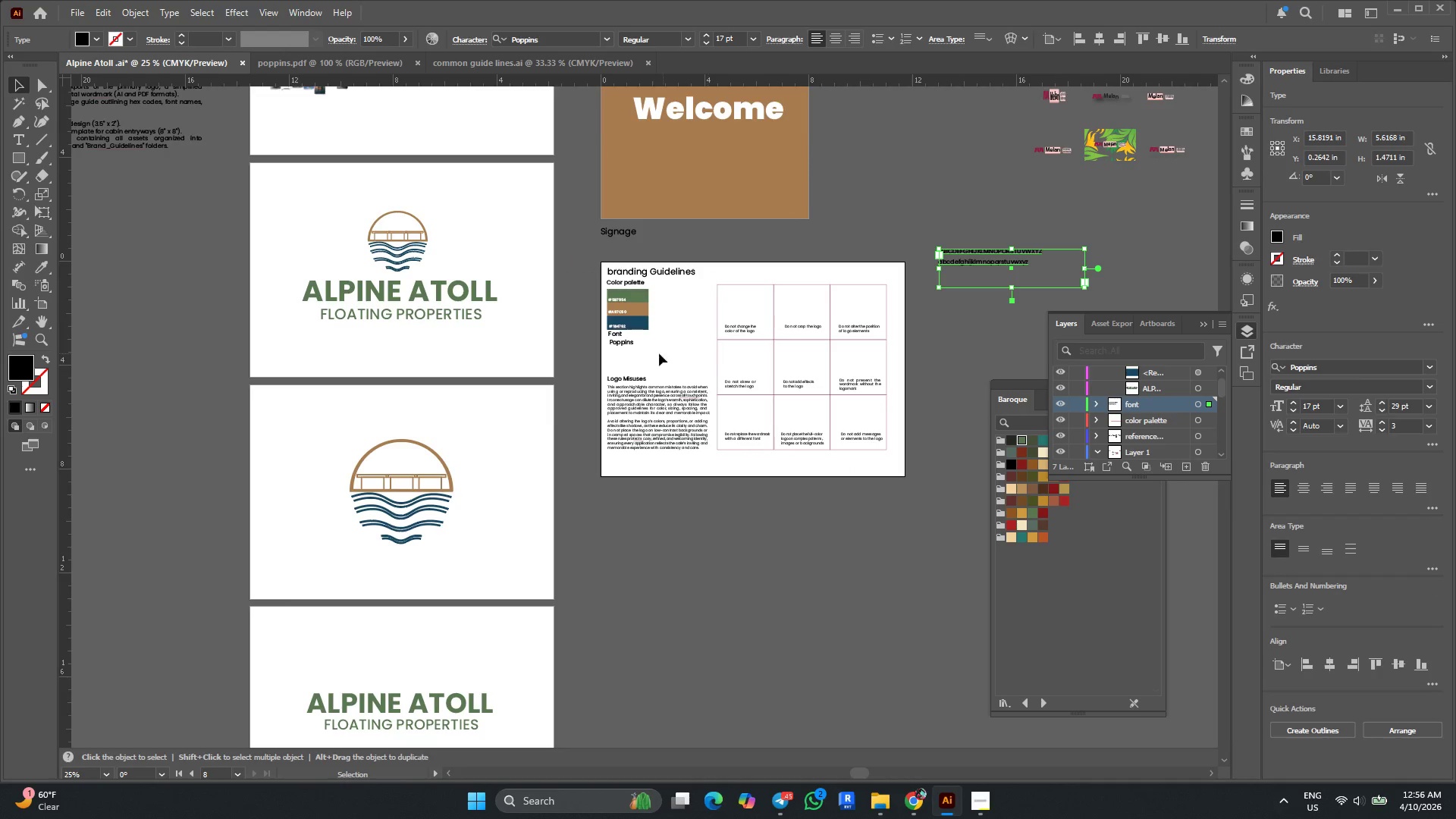 
hold_key(key=AltLeft, duration=0.38)
scroll: coordinate [644, 355], scroll_direction: up, amount: 4.0
 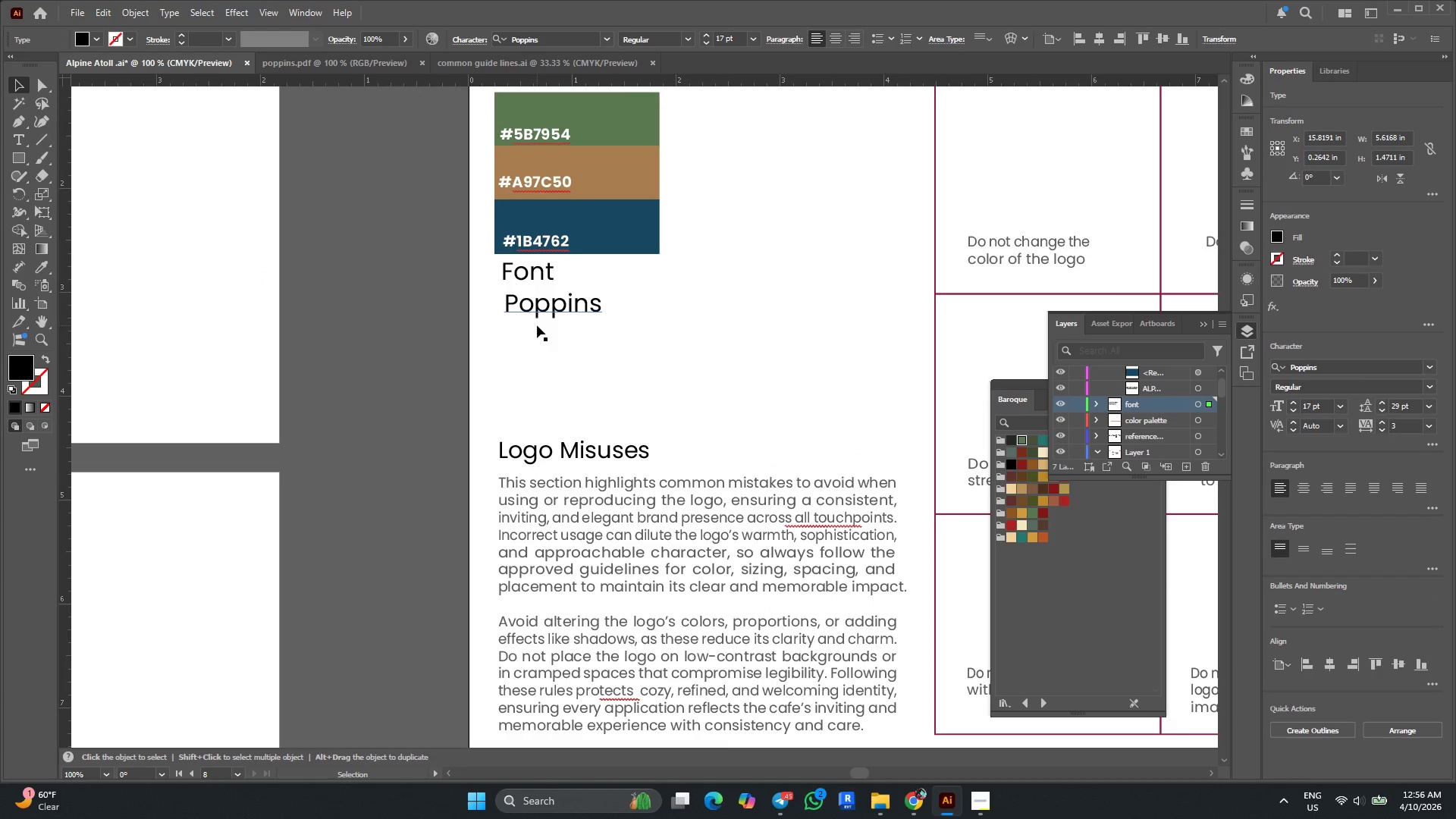 
key(T)
 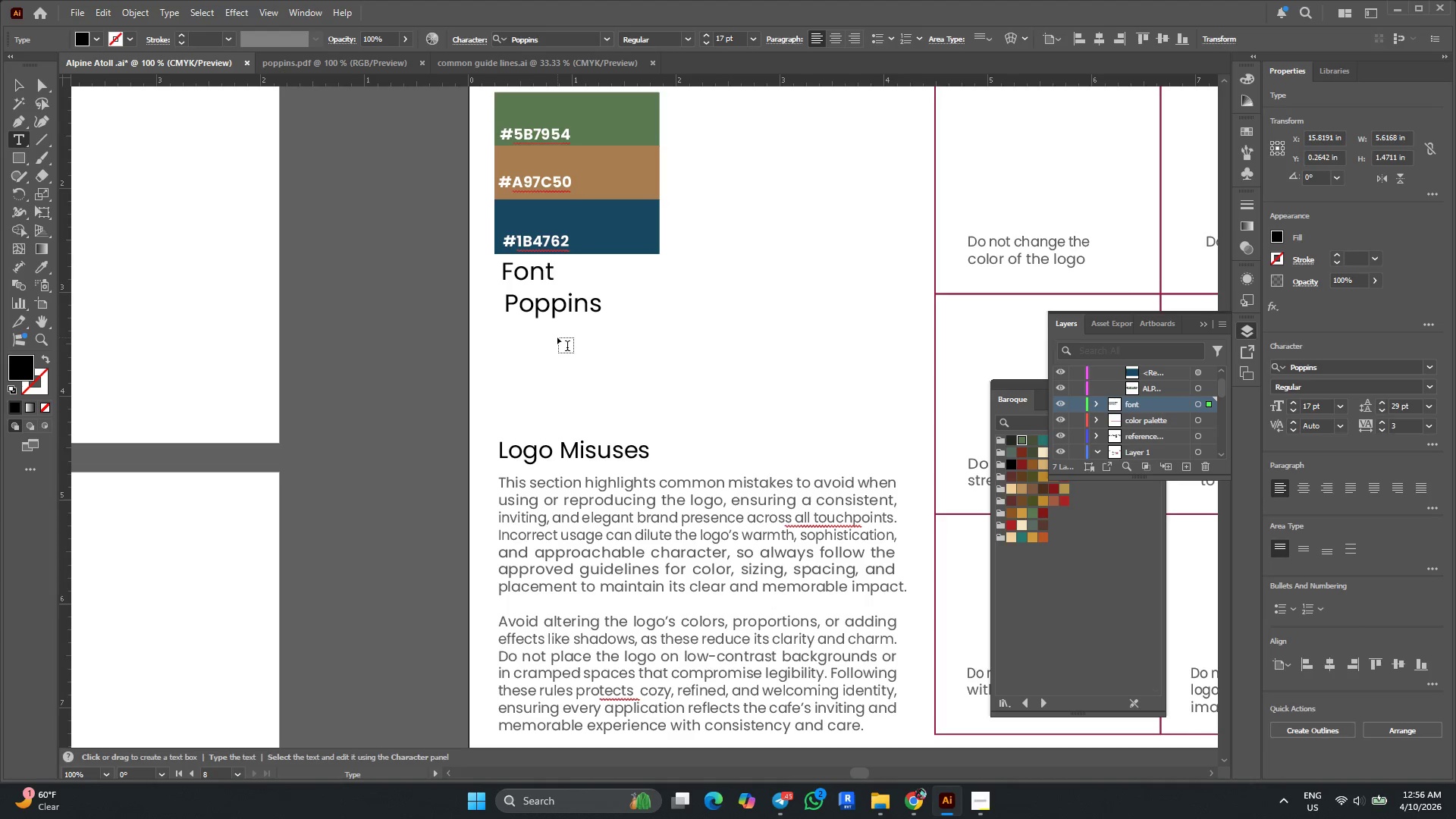 
left_click([557, 337])
 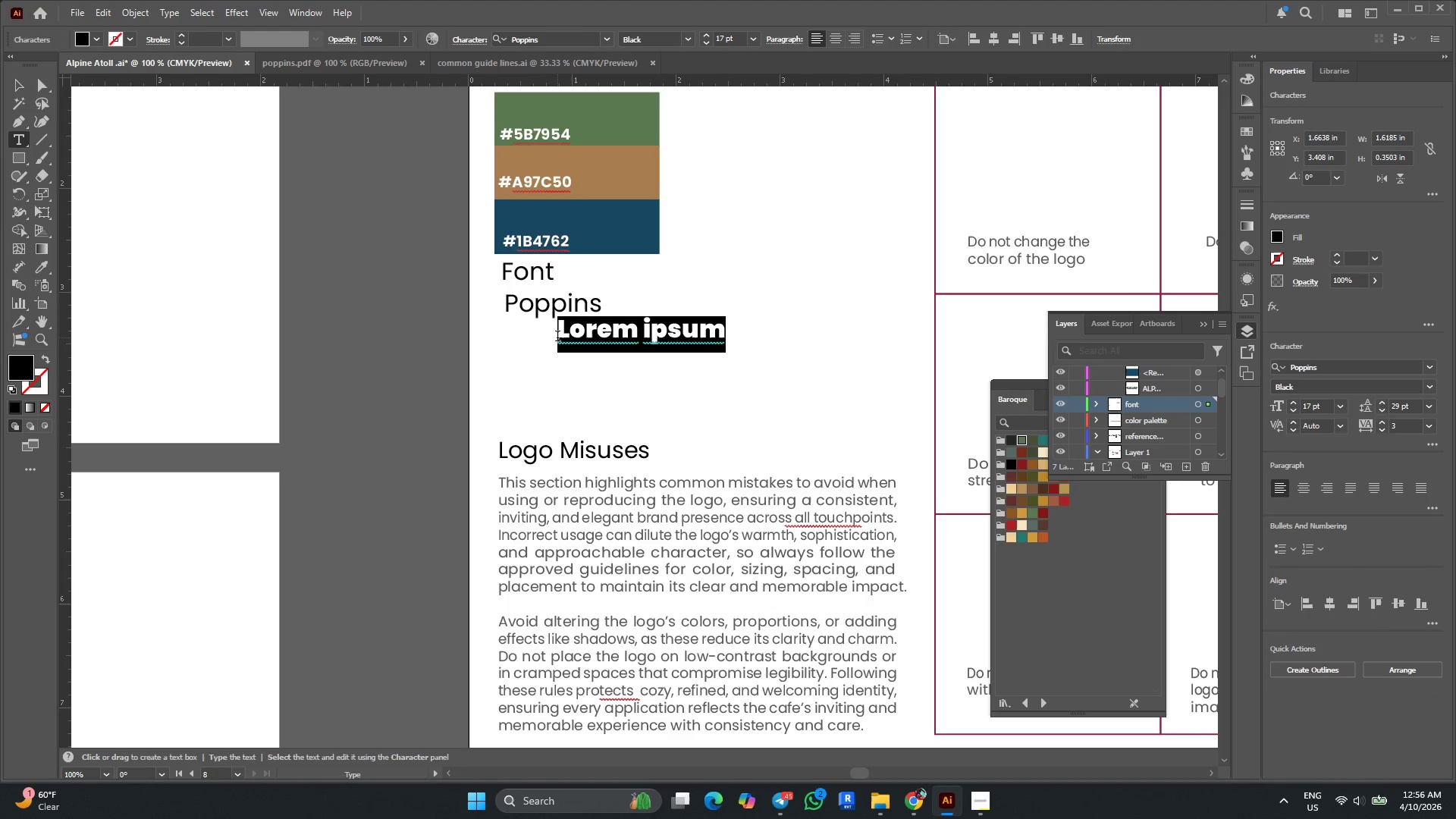 
type(Bold)
 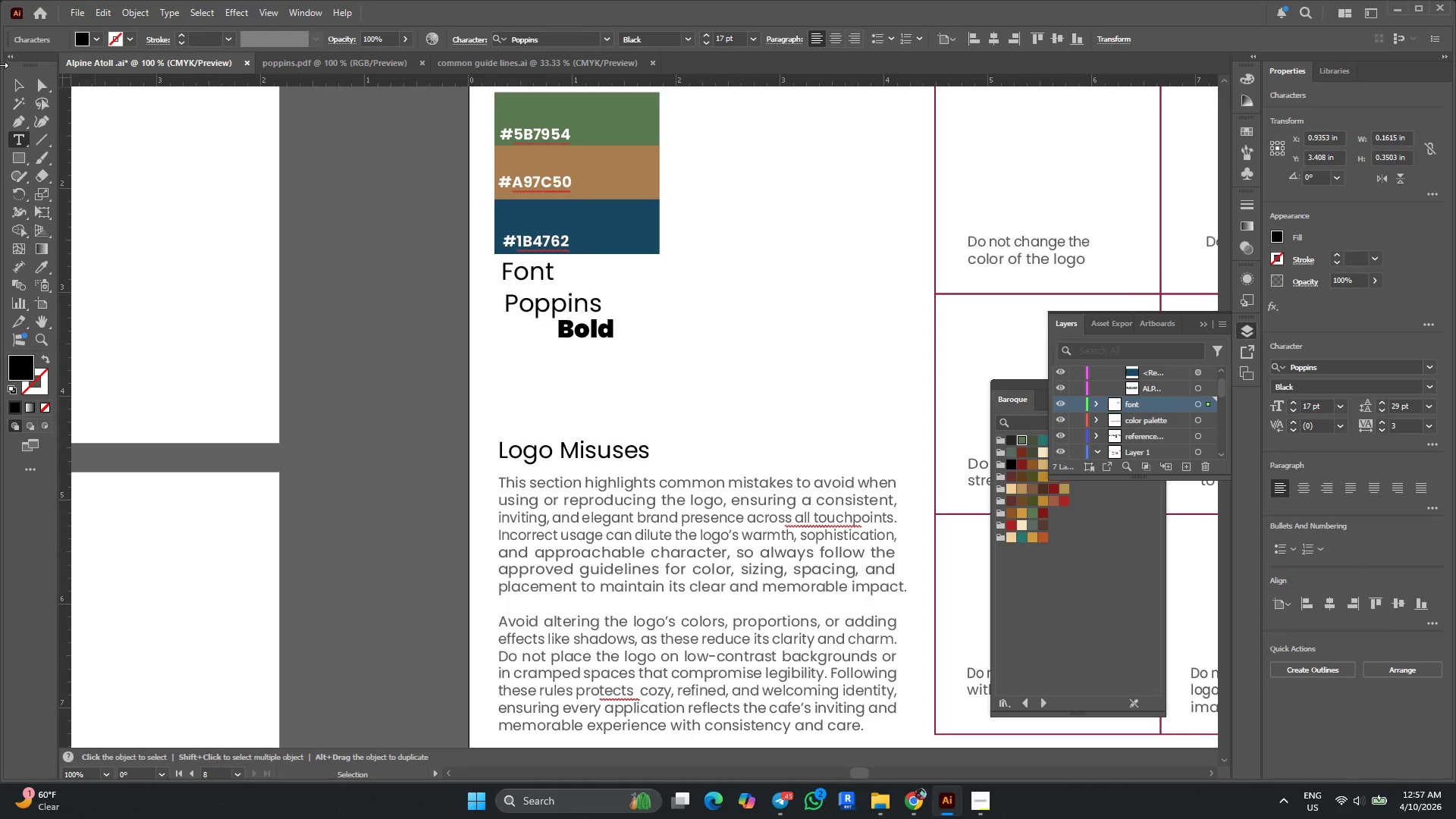 
left_click([19, 91])
 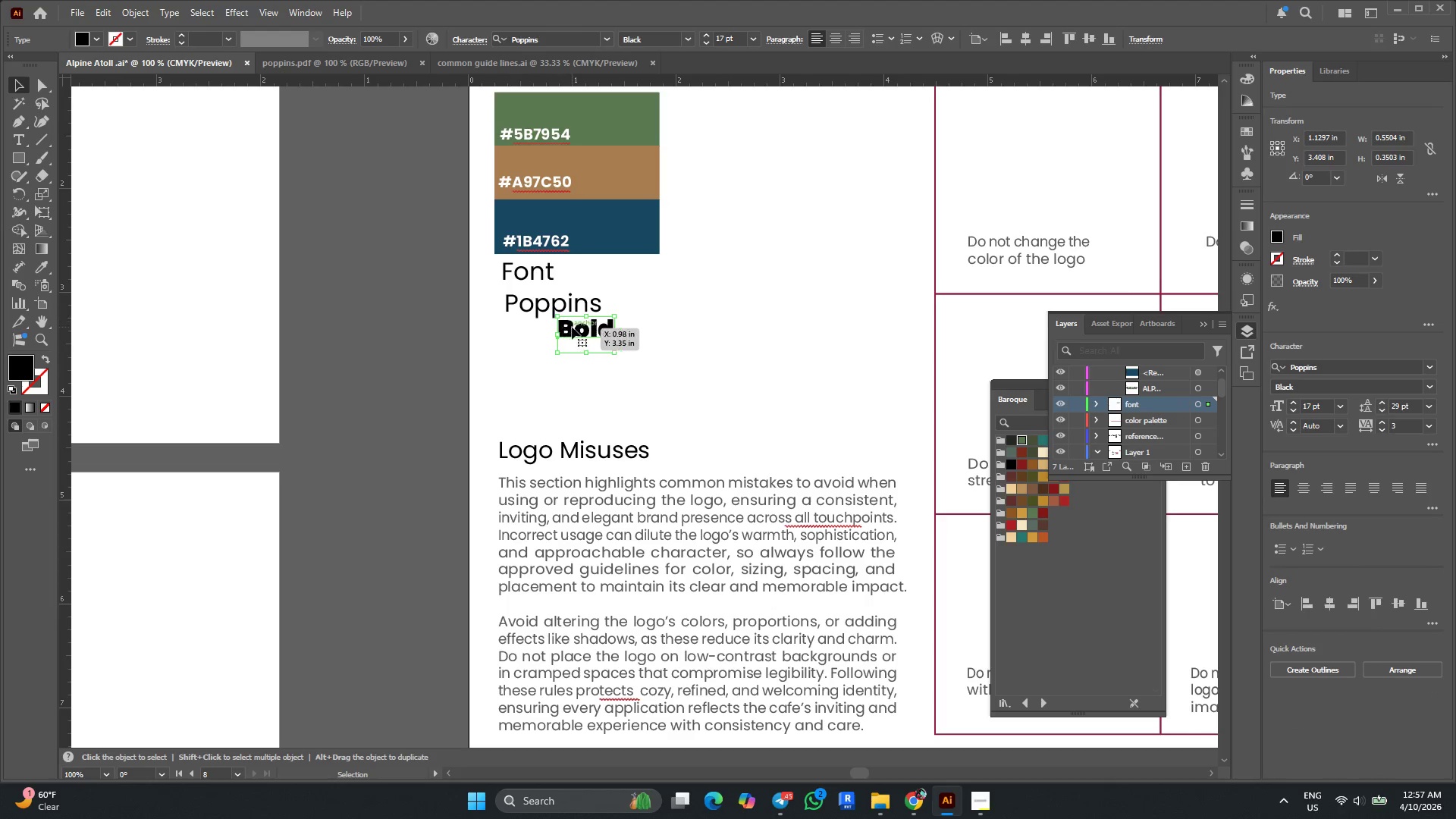 
left_click_drag(start_coordinate=[573, 327], to_coordinate=[522, 326])
 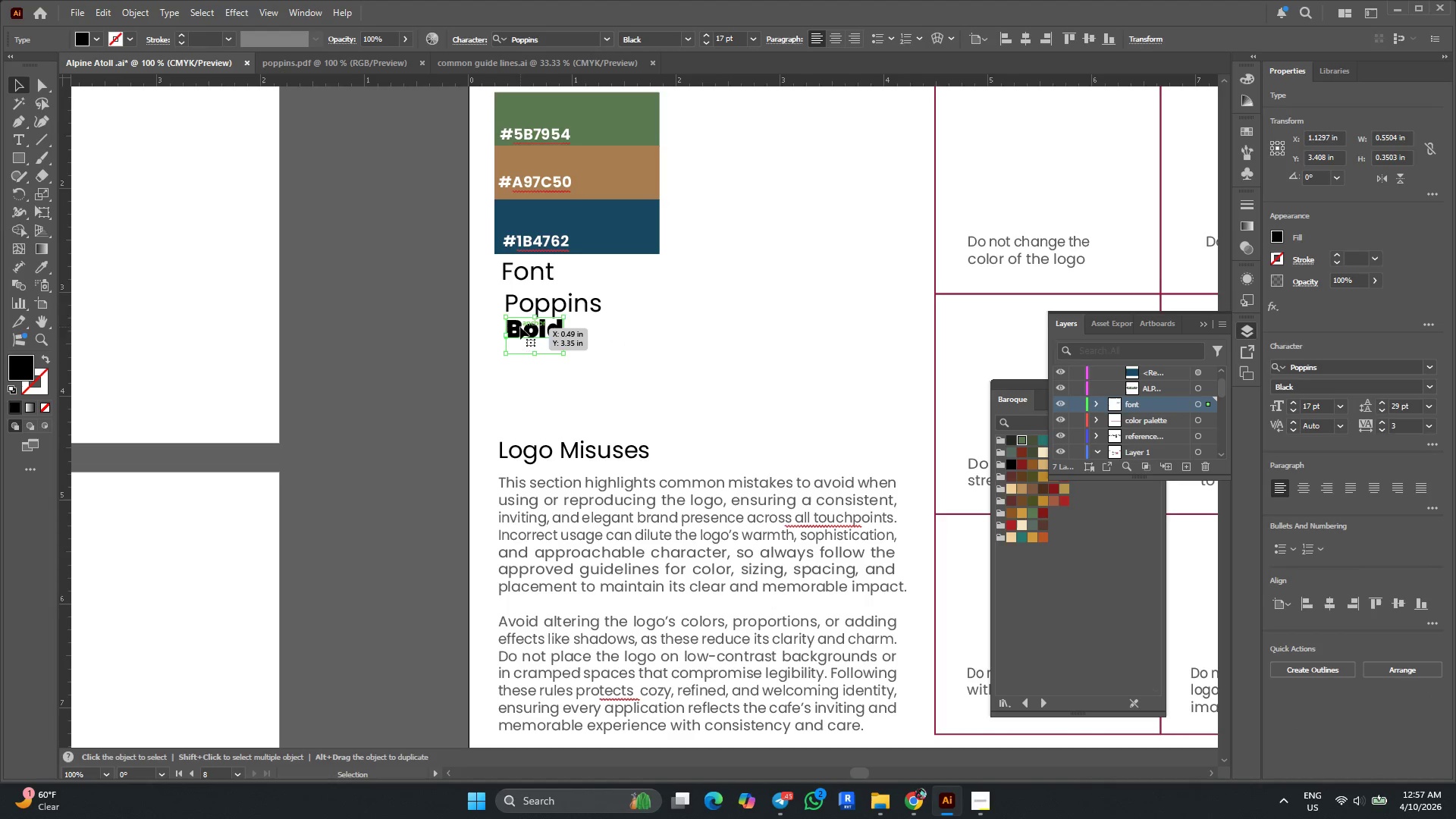 
hold_key(key=AltLeft, duration=1.51)
left_click_drag(start_coordinate=[519, 328], to_coordinate=[519, 355])
 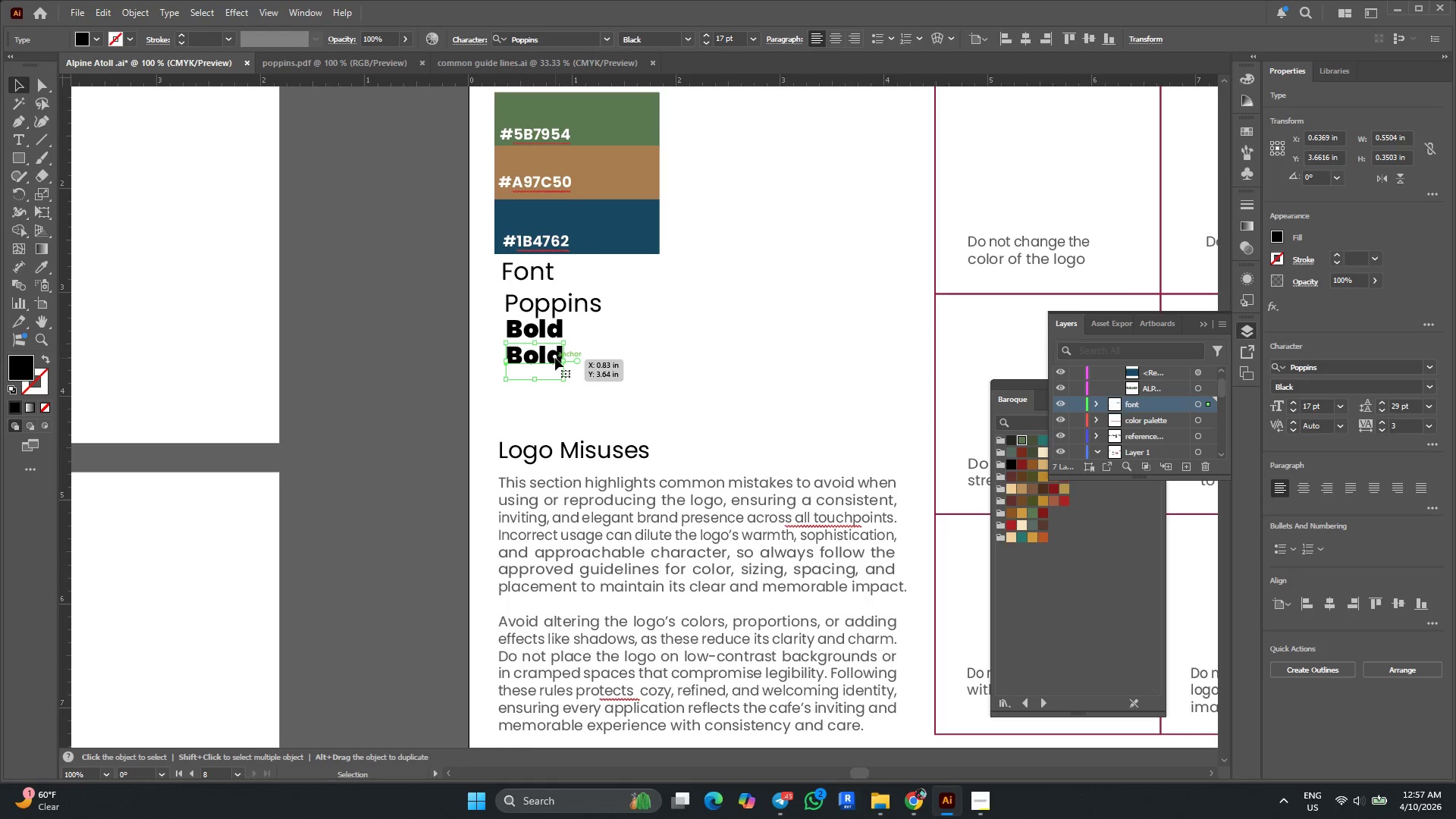 
key(T)
 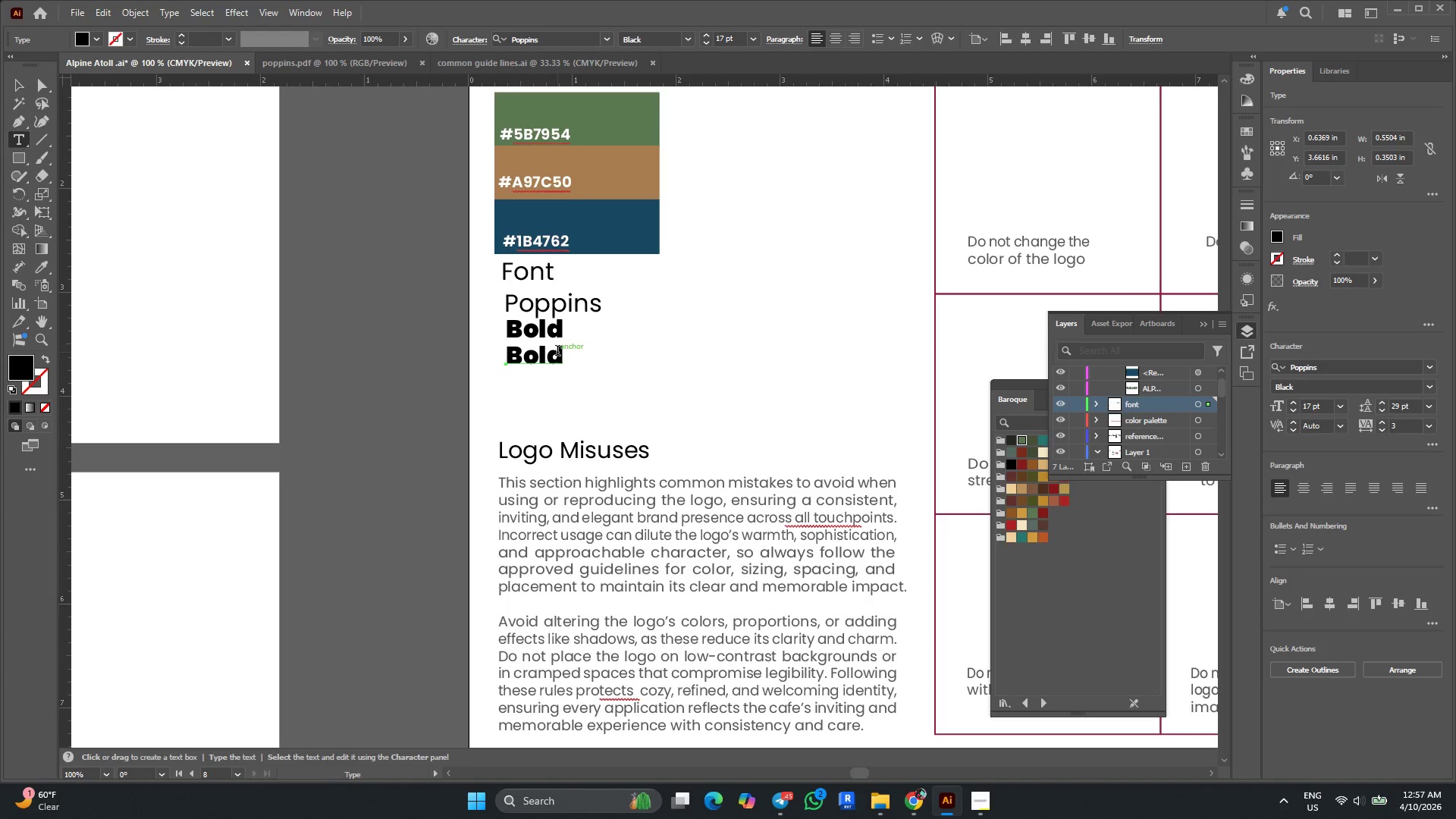 
left_click_drag(start_coordinate=[562, 350], to_coordinate=[513, 350])
 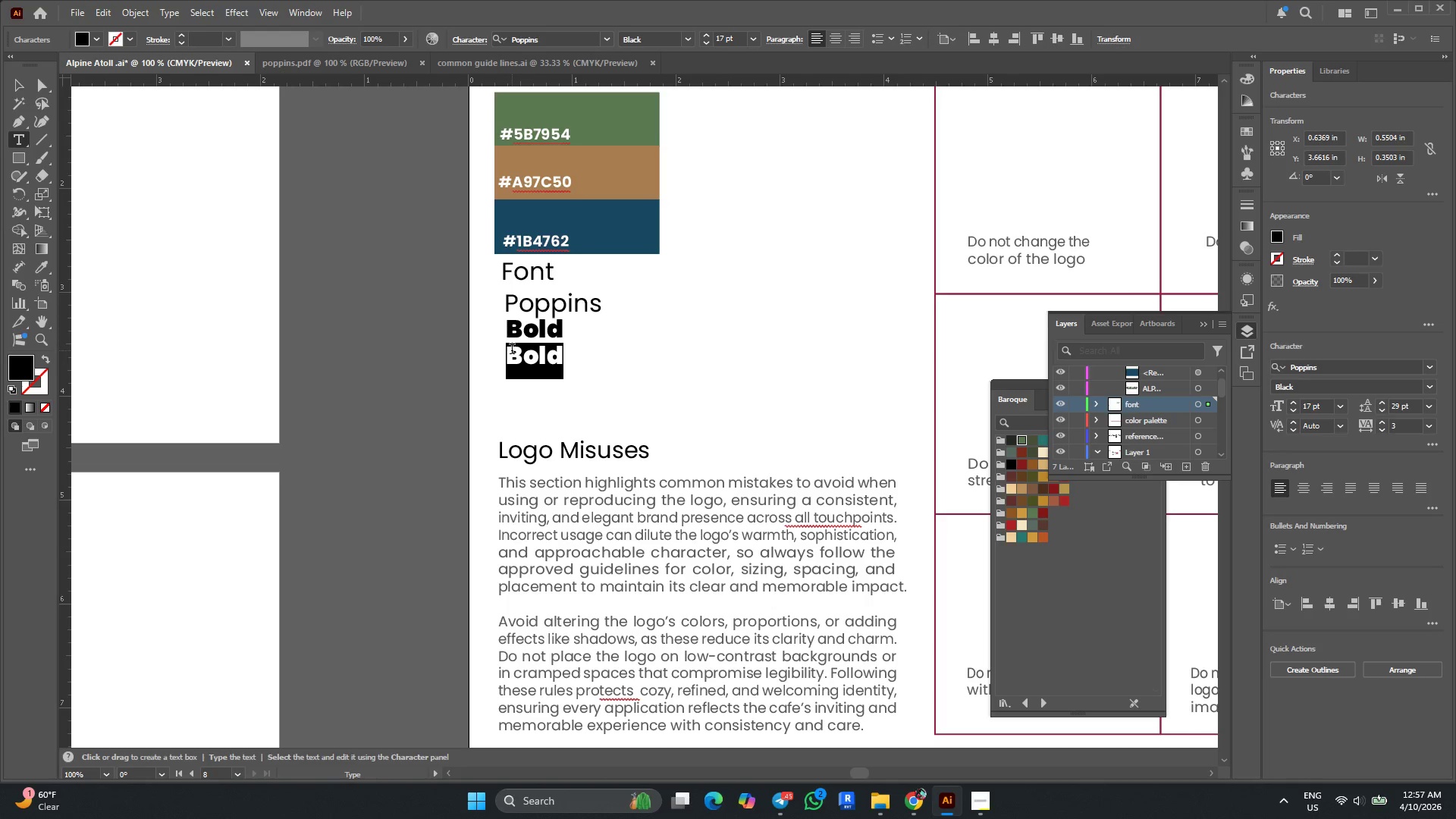 
type(Midum)
 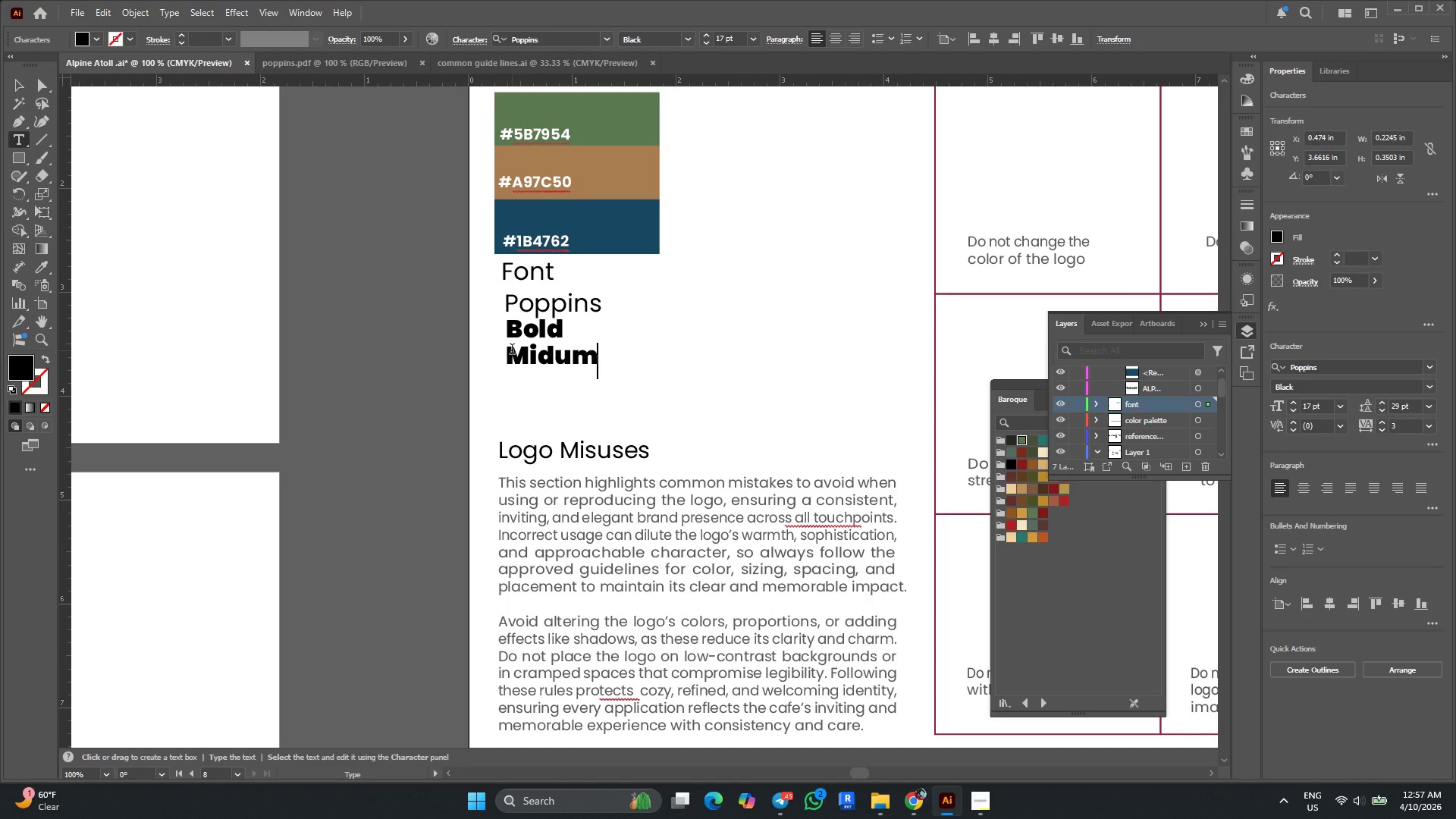 
scroll: coordinate [556, 283], scroll_direction: up, amount: 2.0
 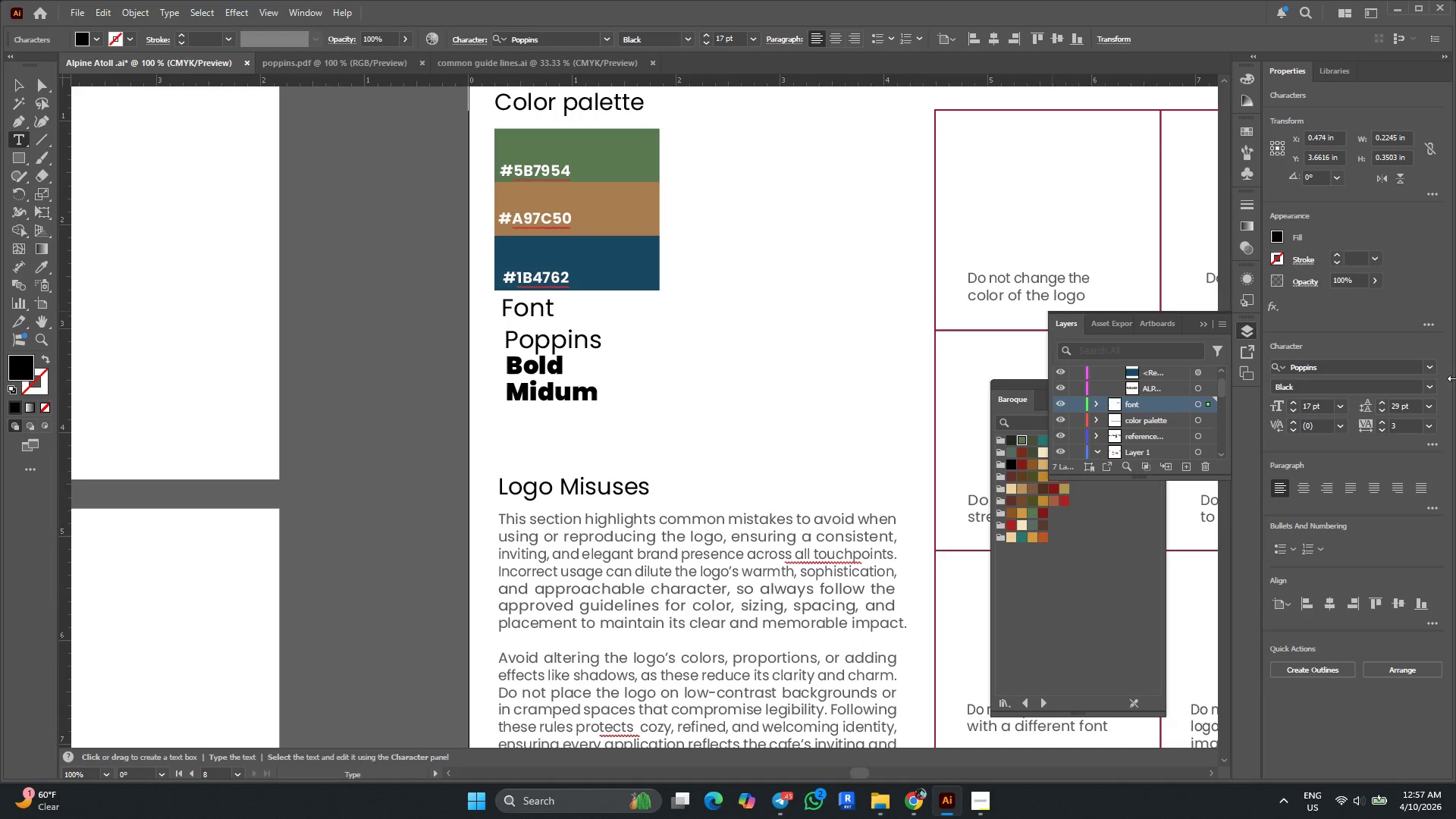 
mouse_move([1429, 402])
 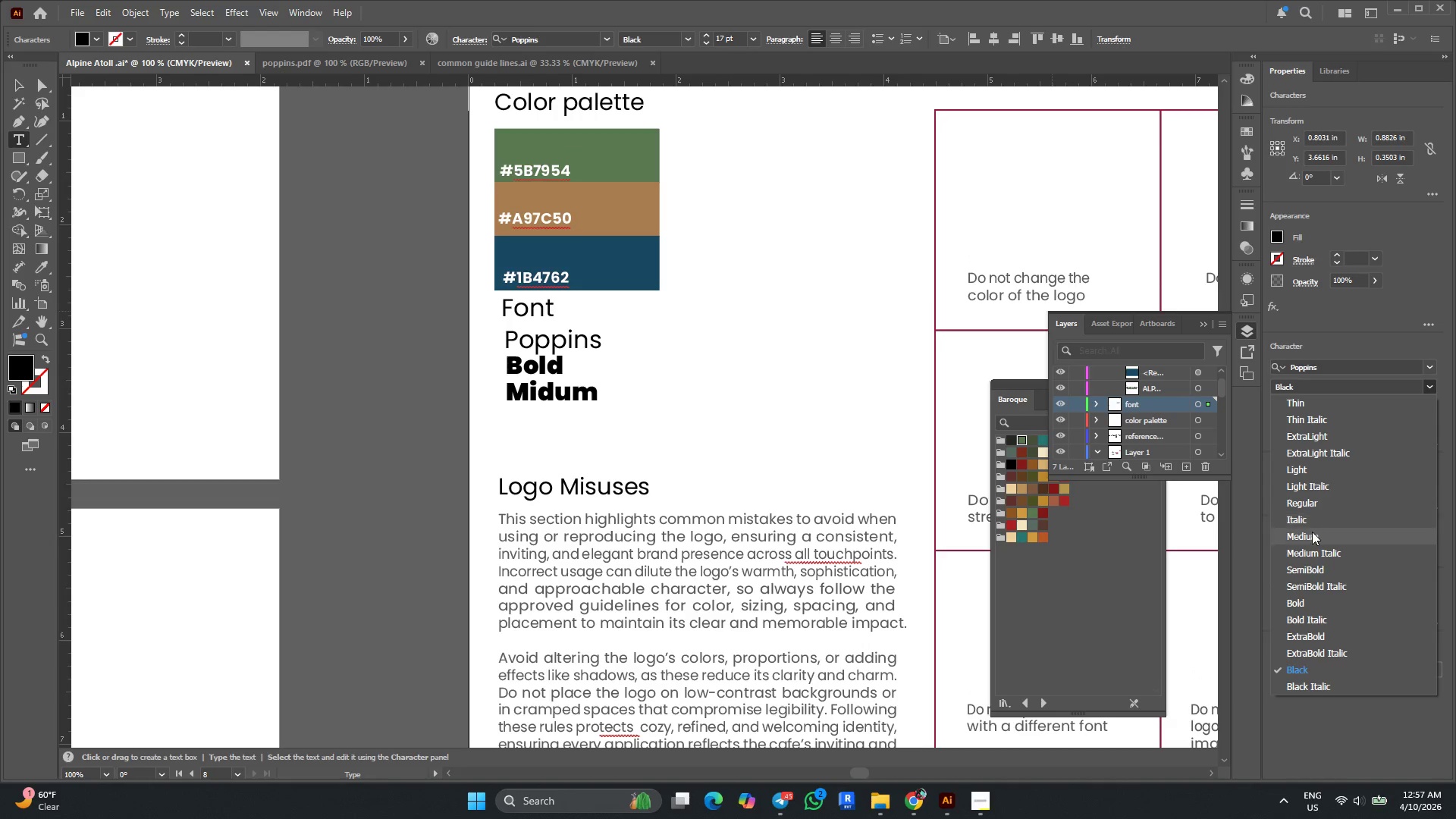 
left_click([1312, 532])
 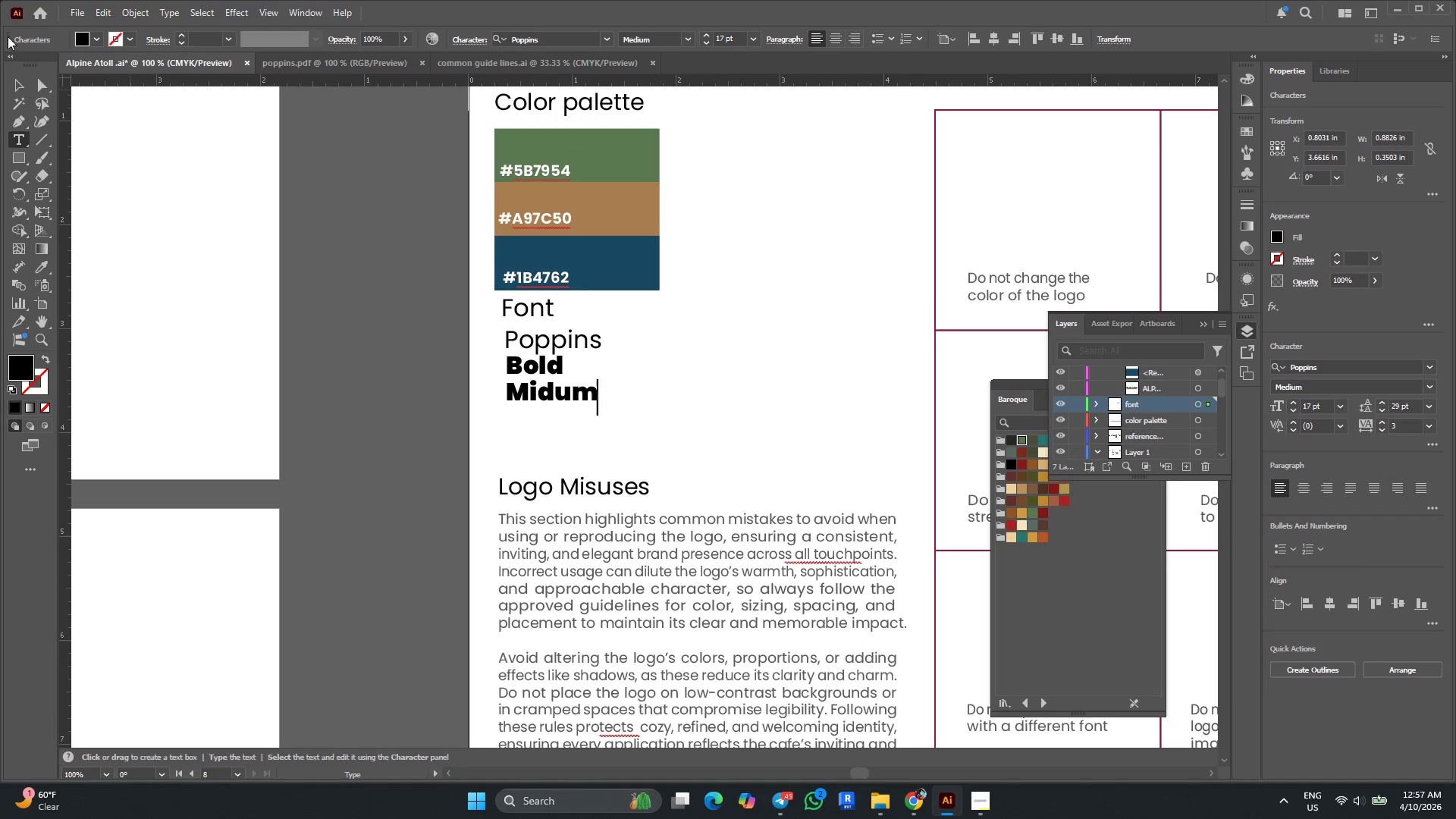 
left_click([25, 85])
 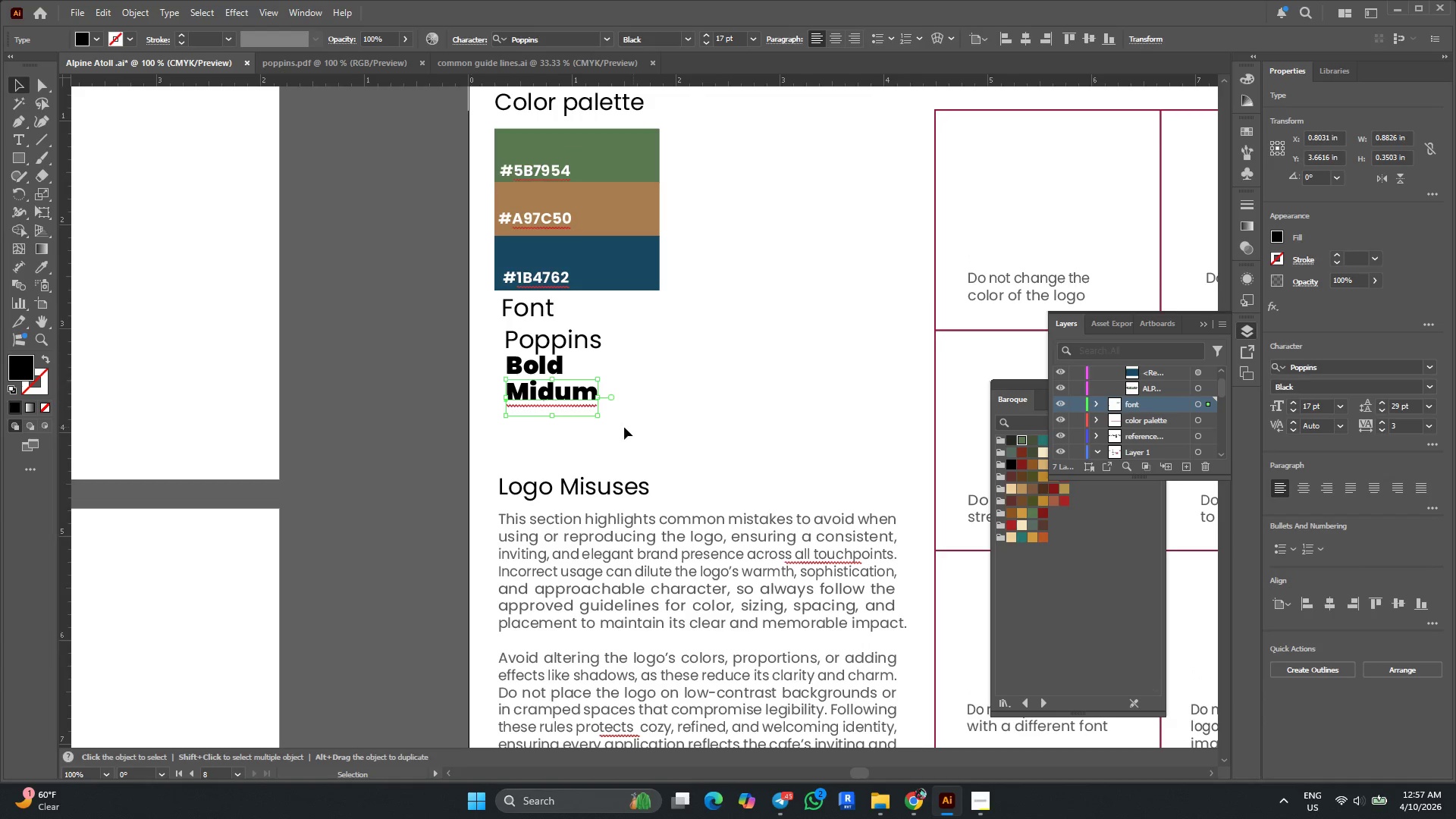 
key(T)
 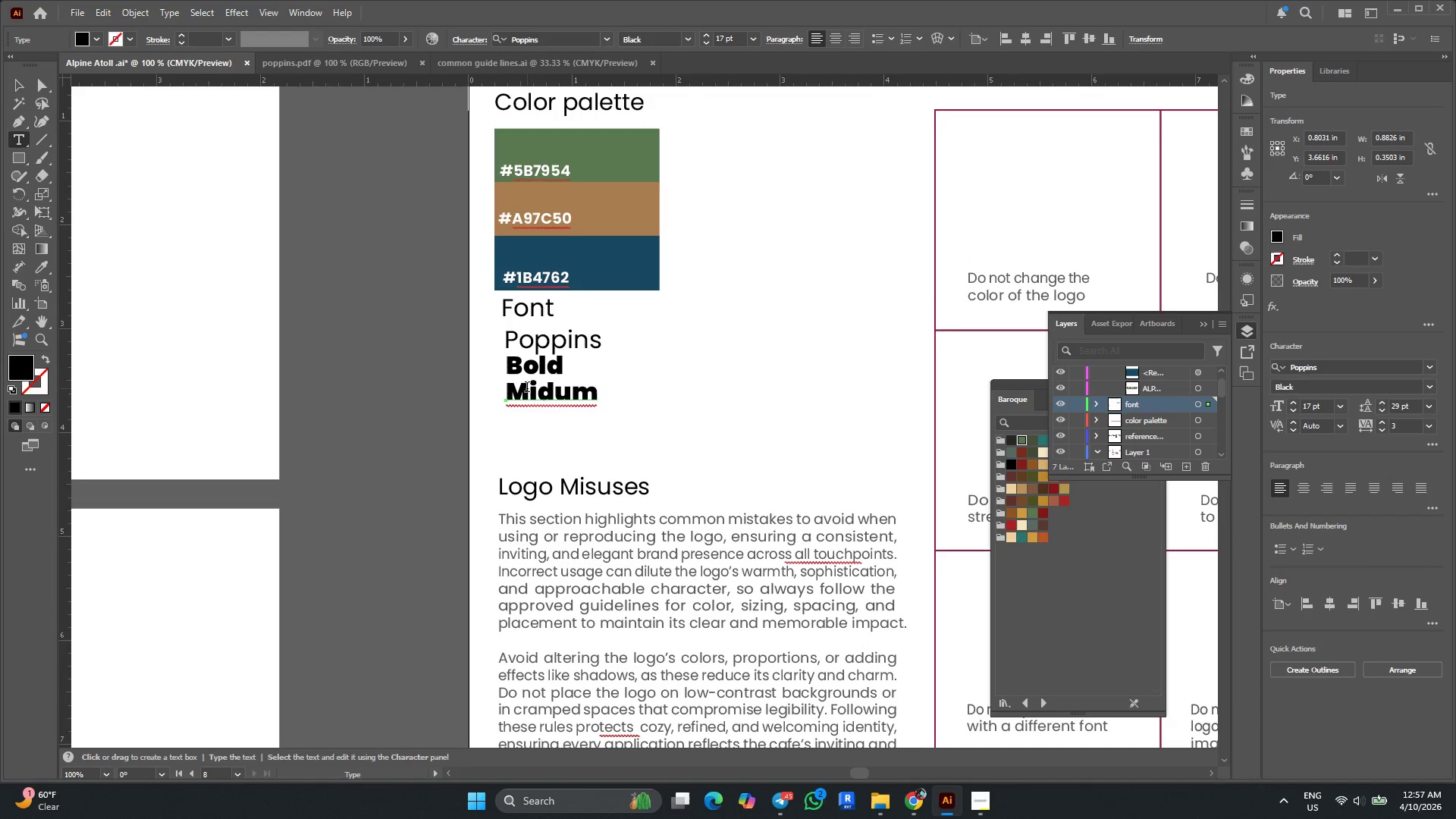 
left_click([527, 384])
 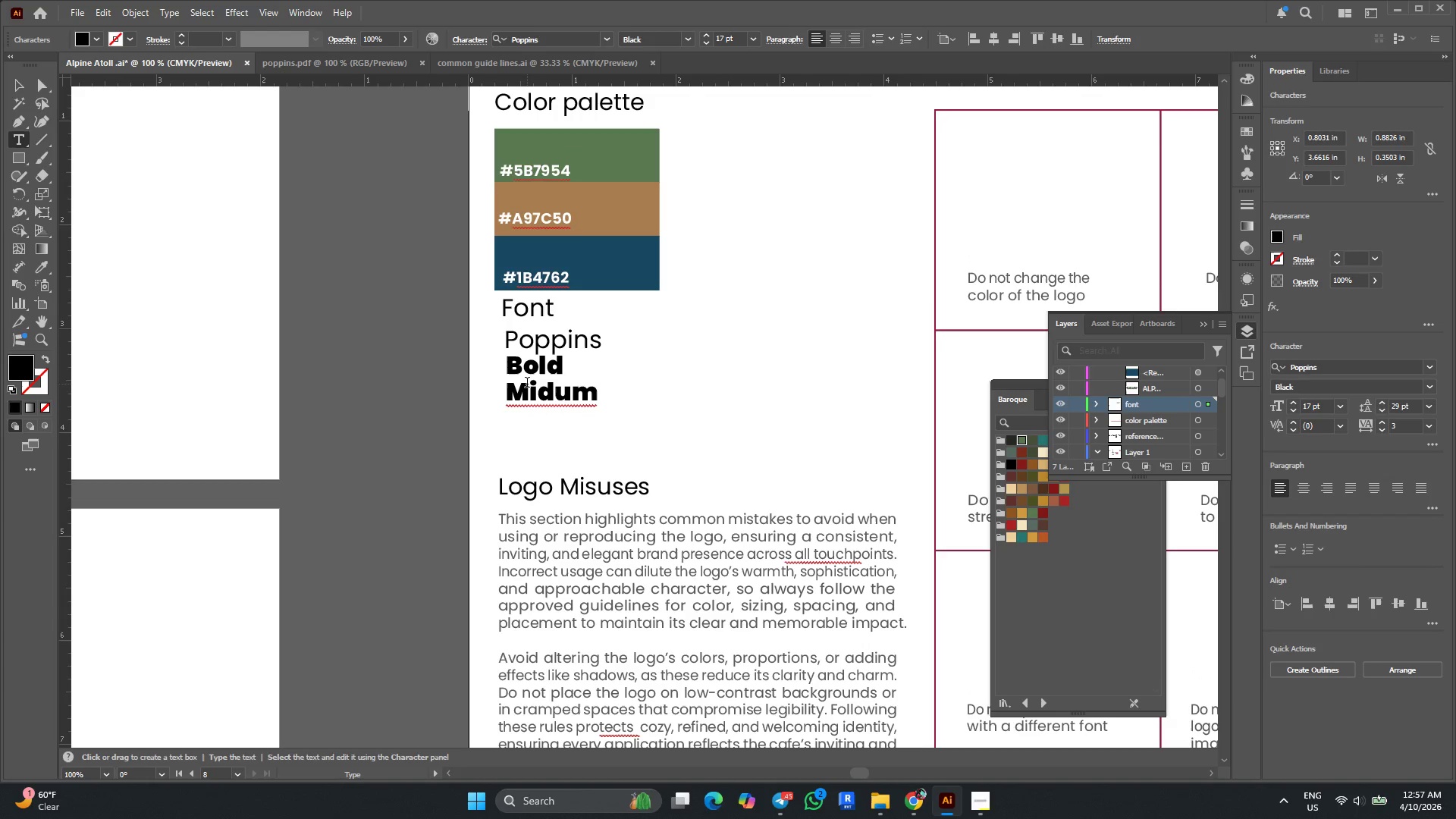 
key(E)
 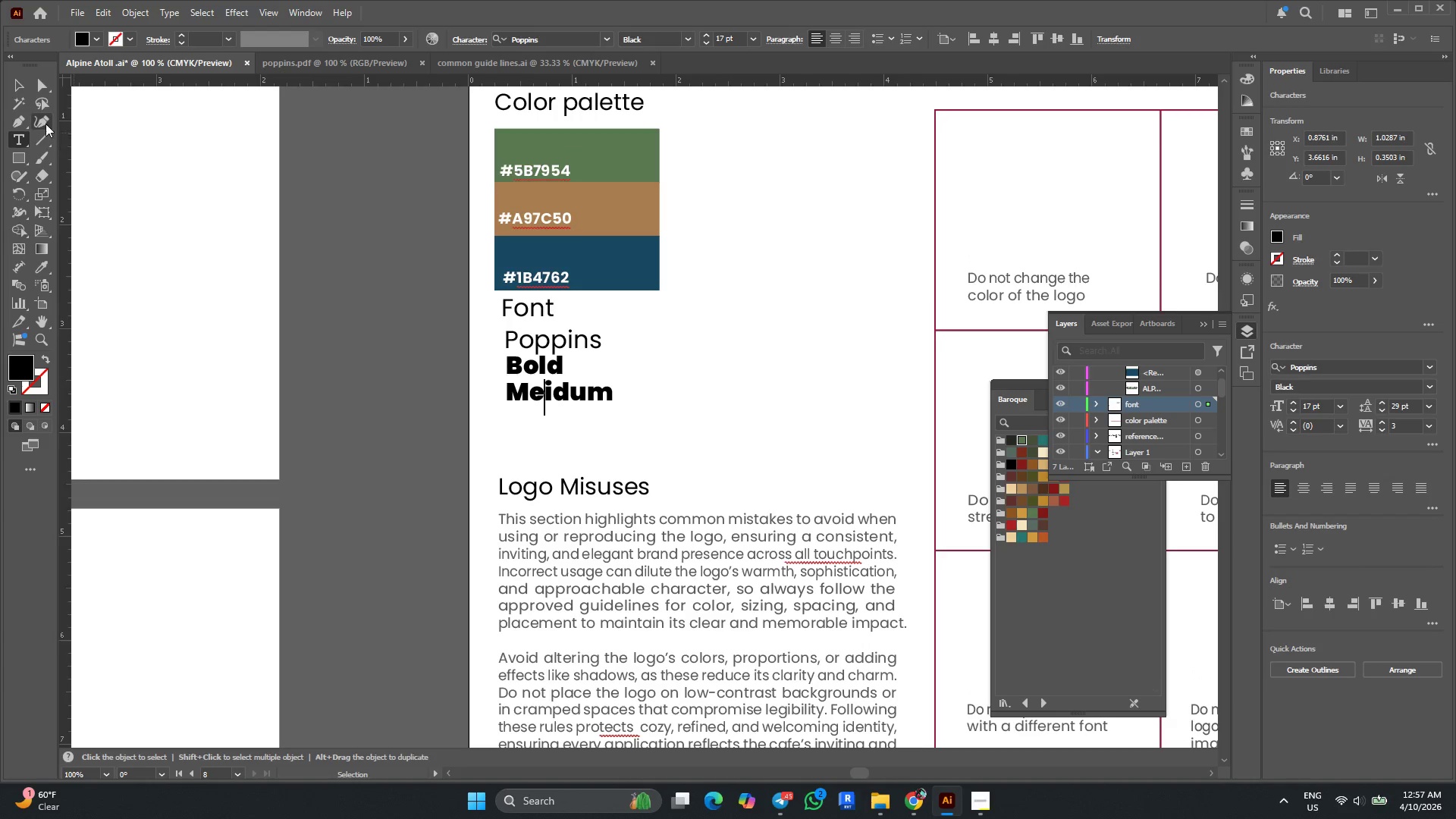 
left_click([18, 79])
 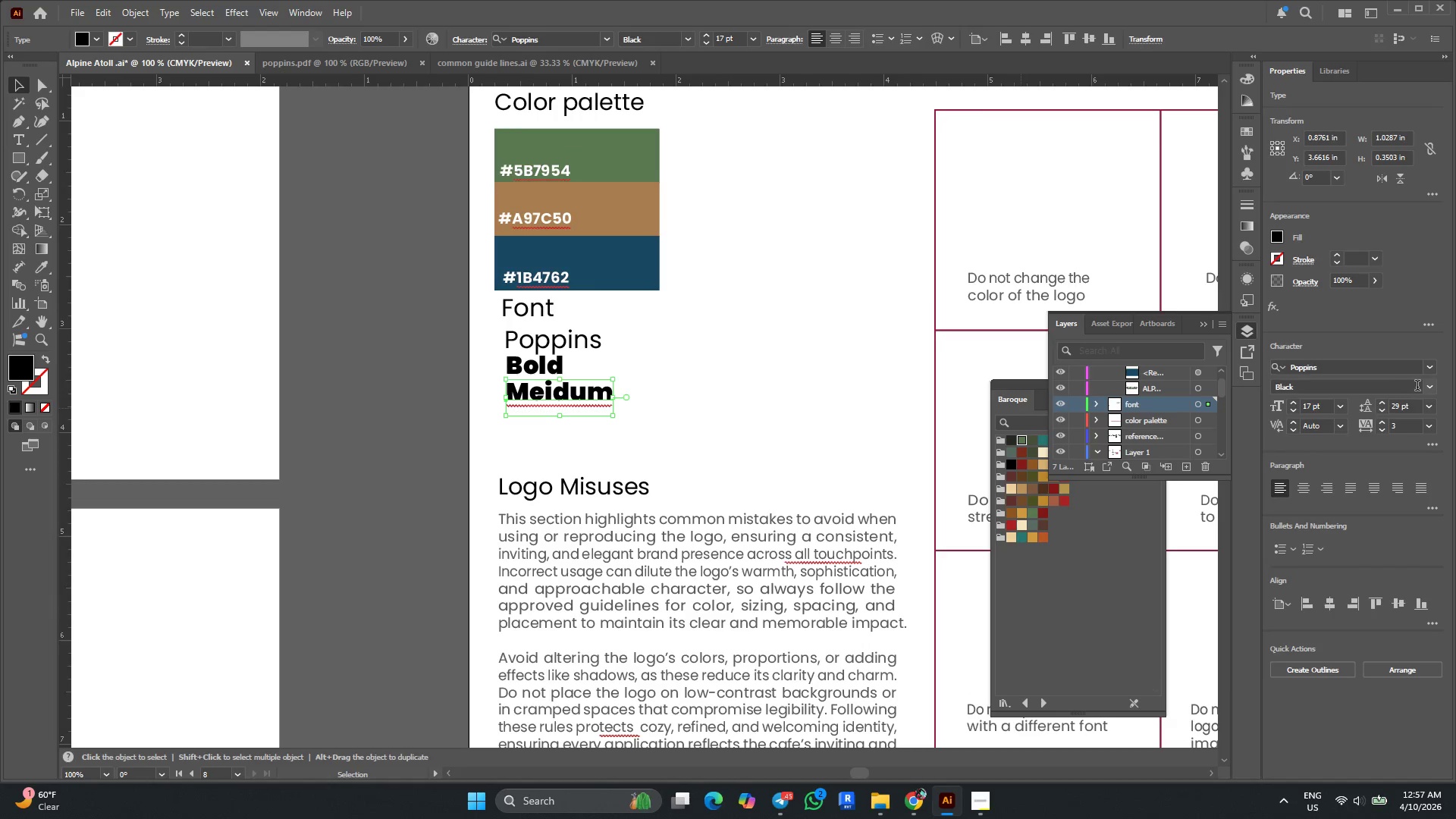 
left_click([1427, 386])
 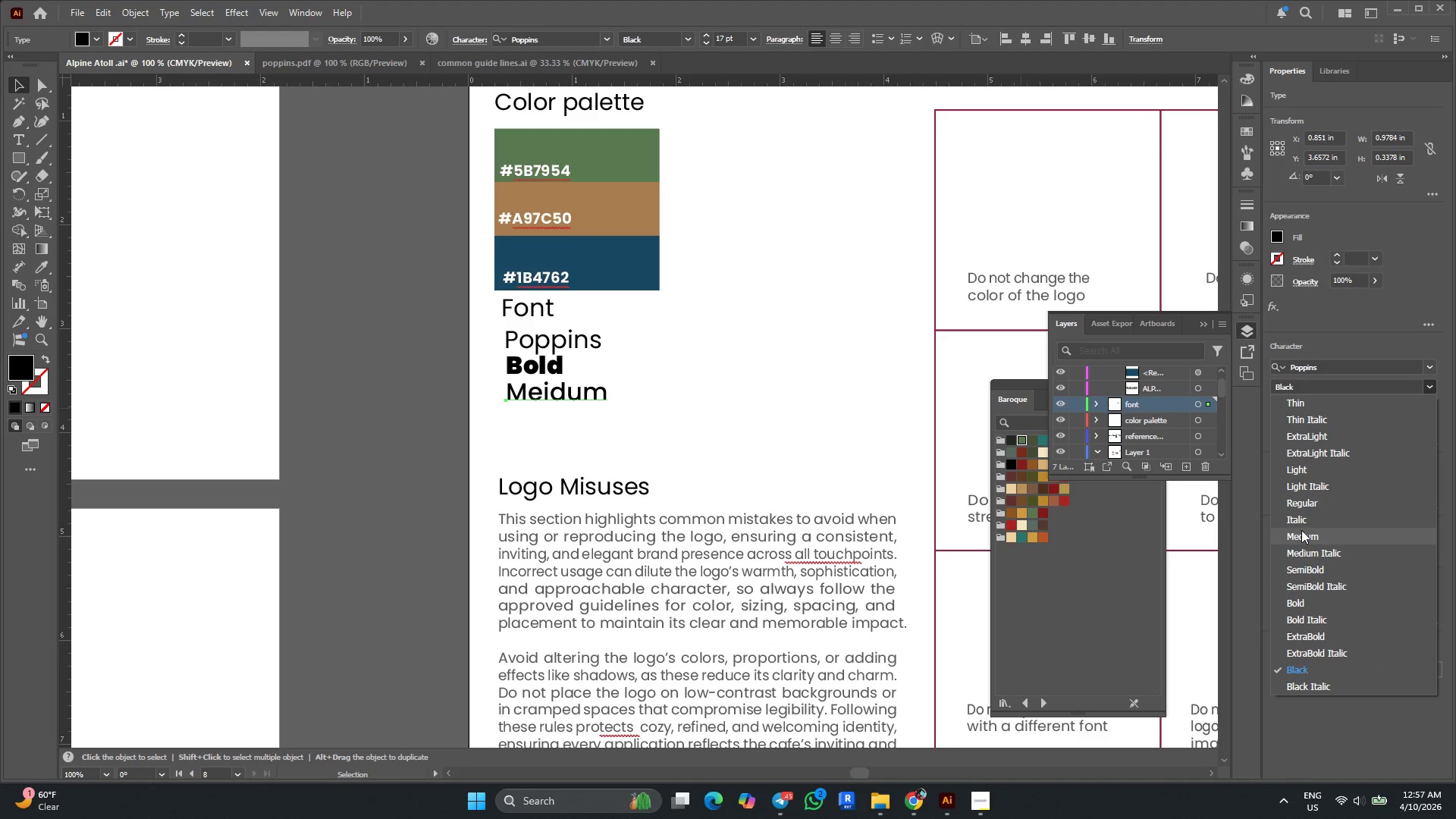 
left_click([1301, 536])
 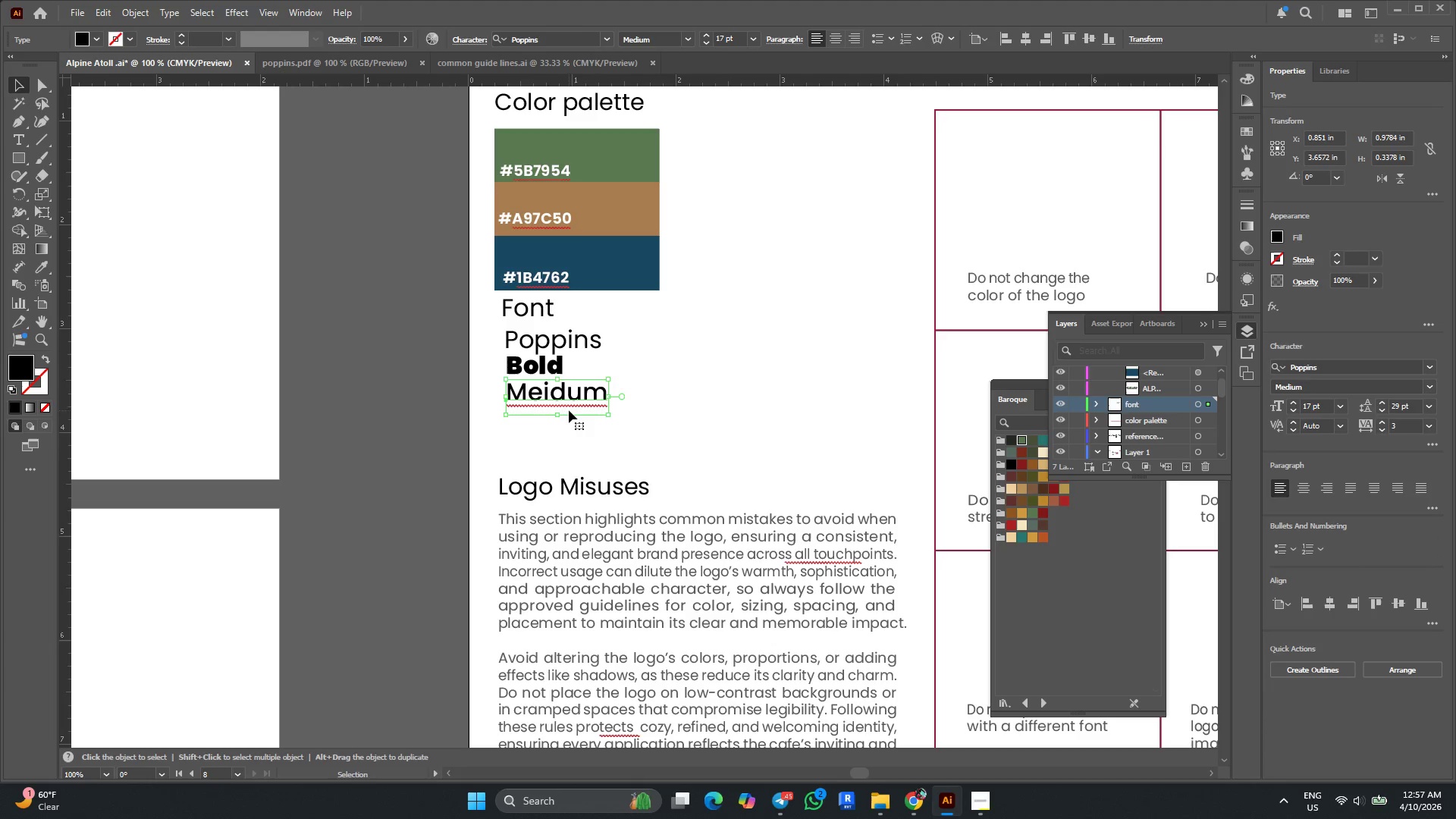 
left_click([629, 400])
 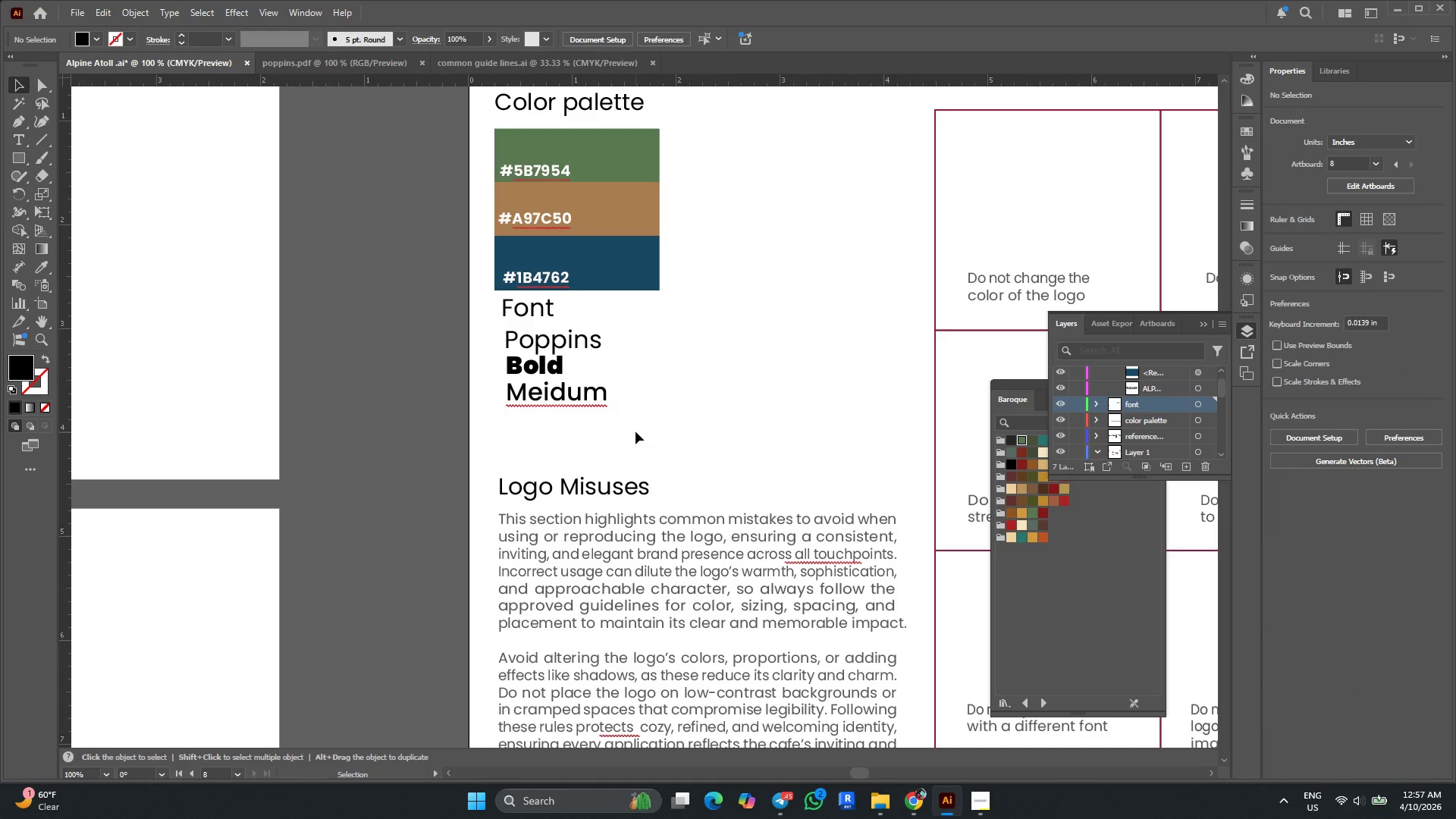 
key(T)
 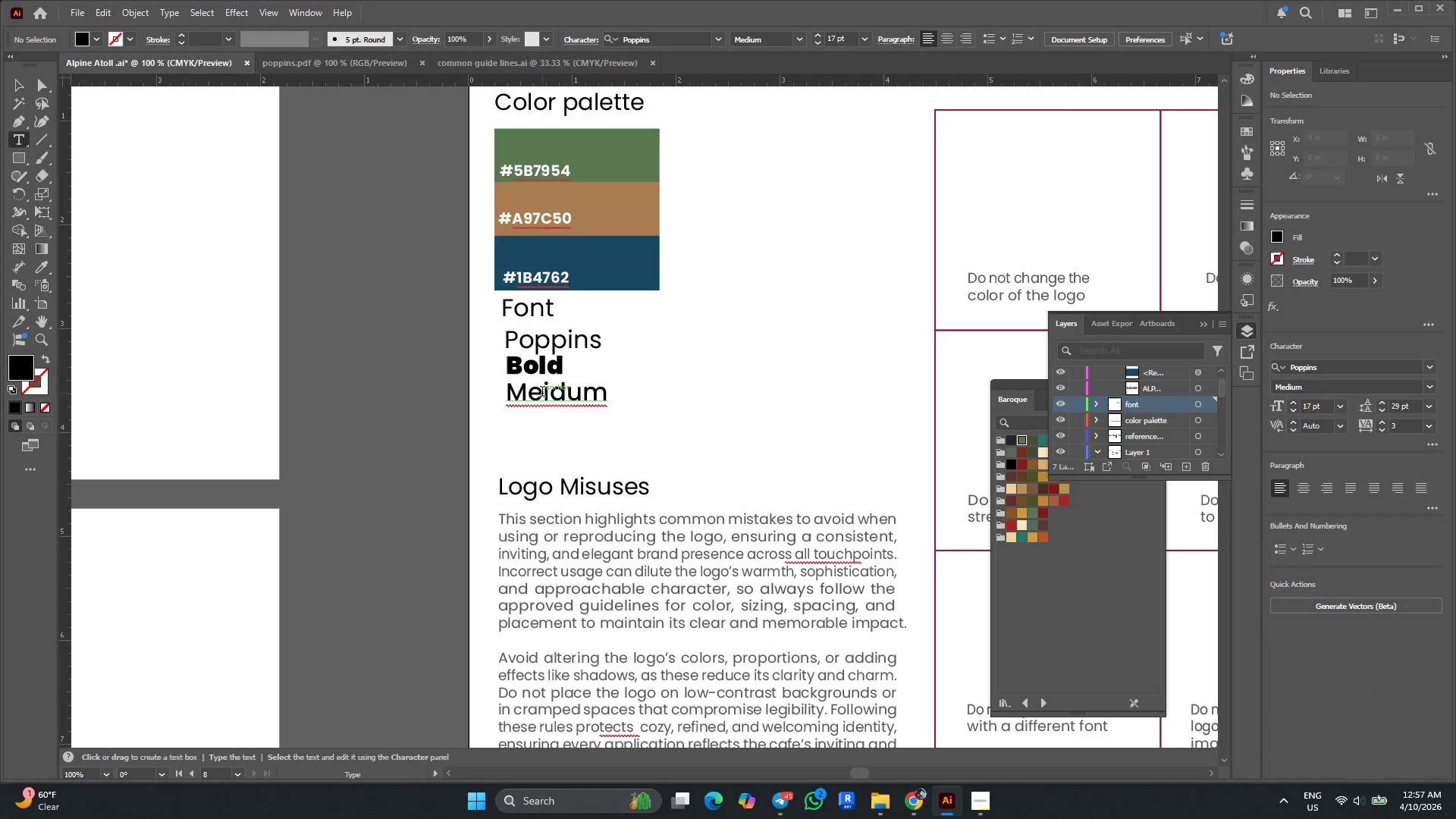 
right_click([542, 393])
 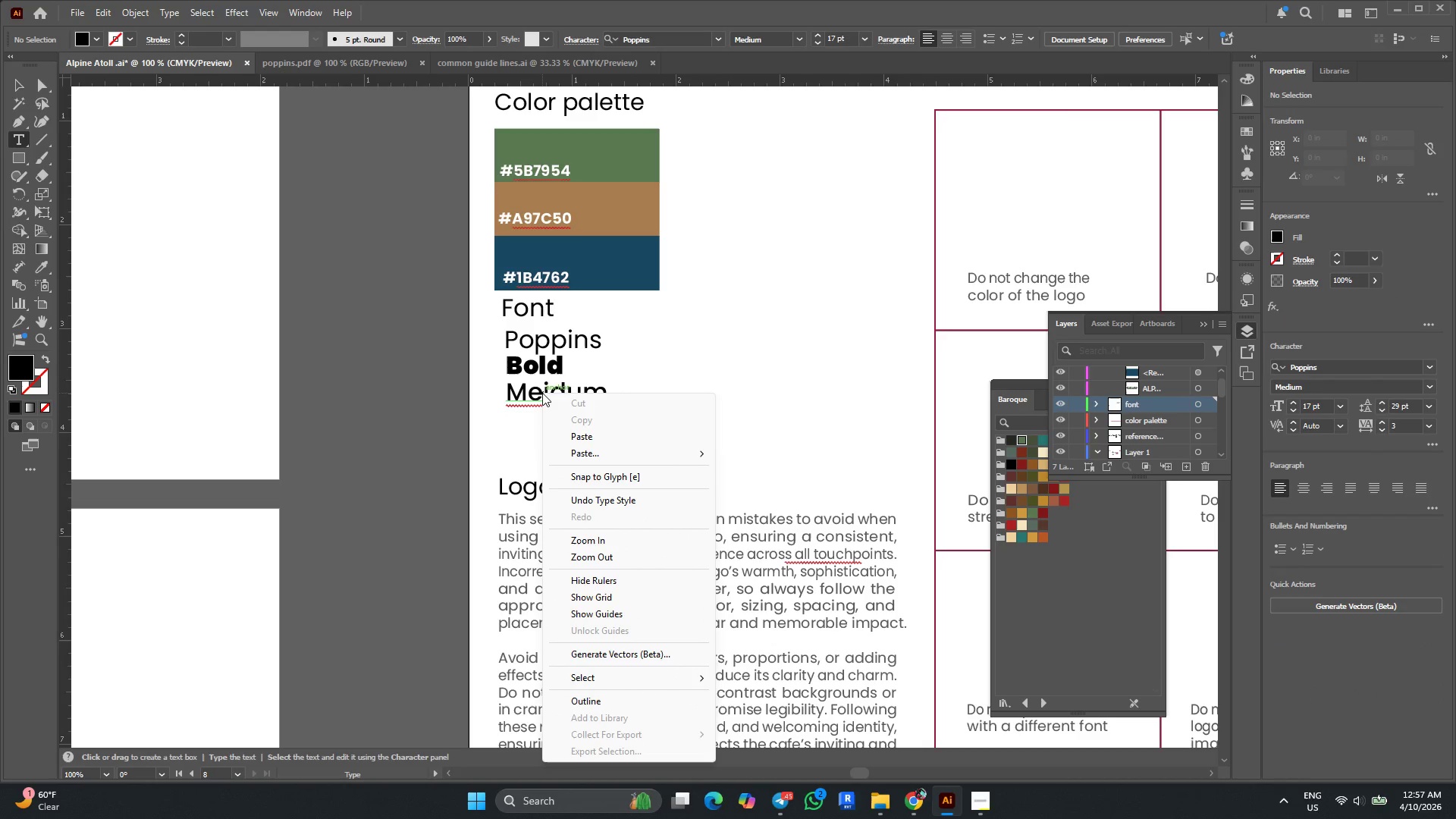 
left_click([542, 393])
 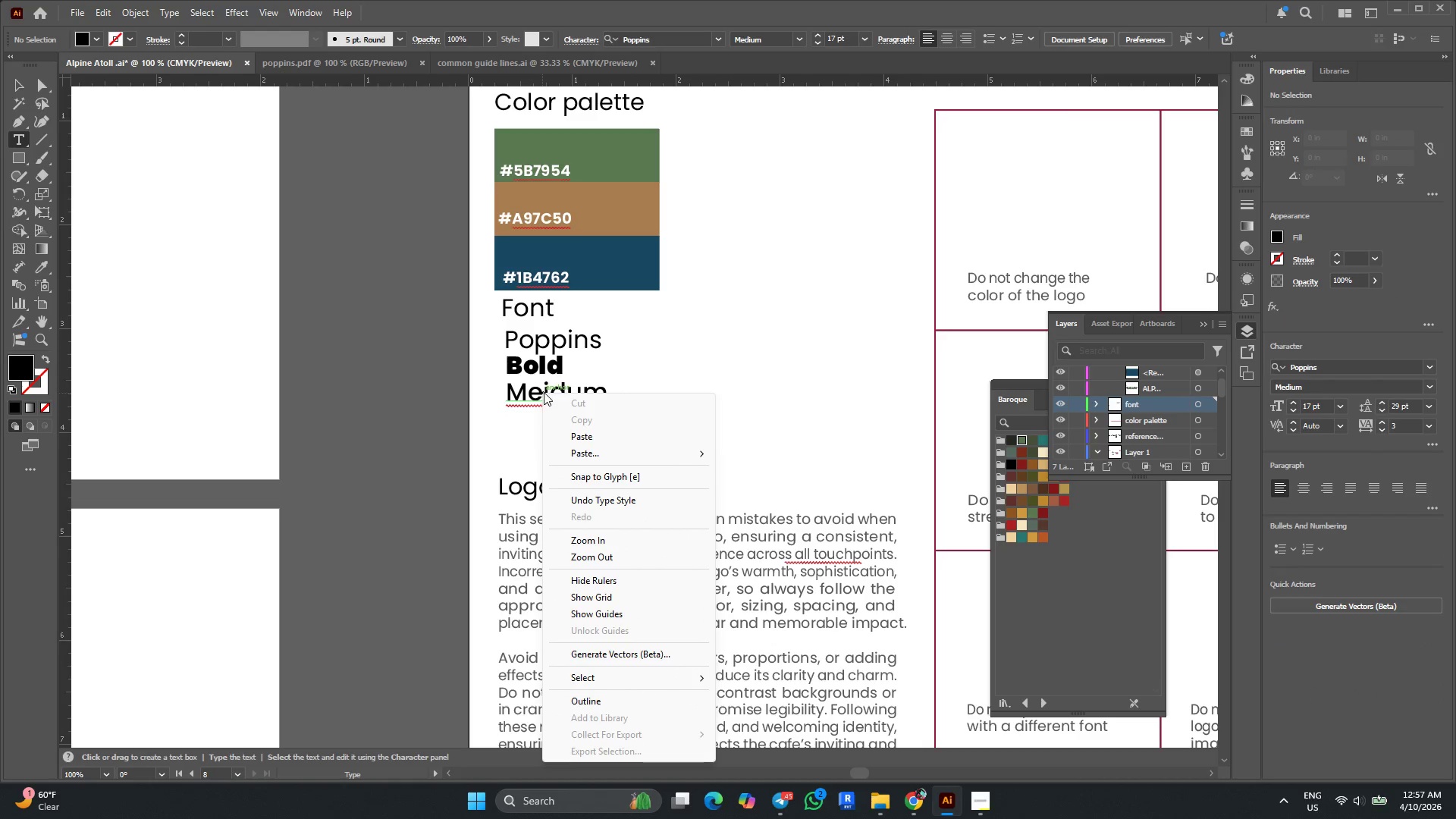 
left_click([542, 392])
 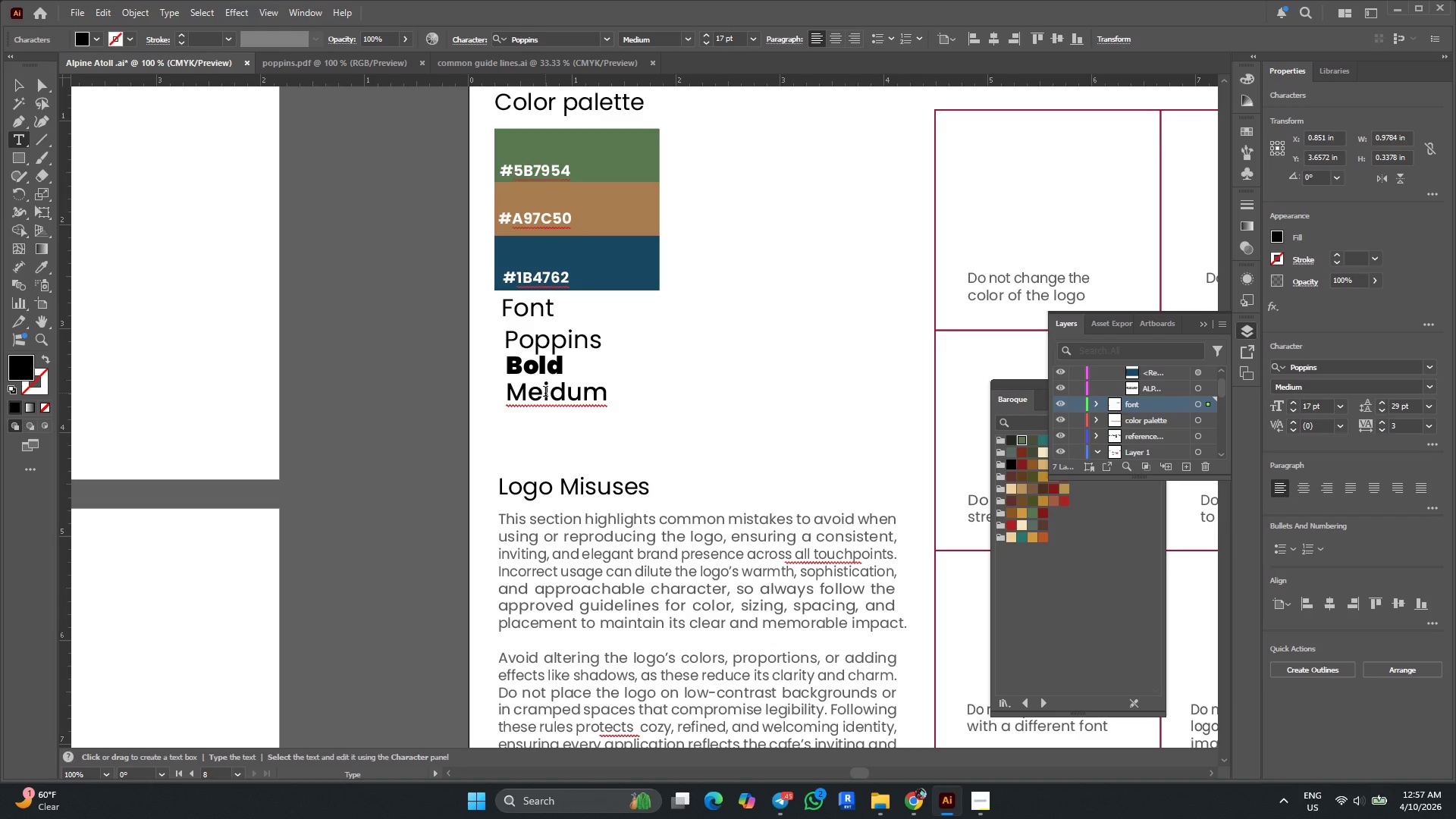 
right_click([545, 393])
 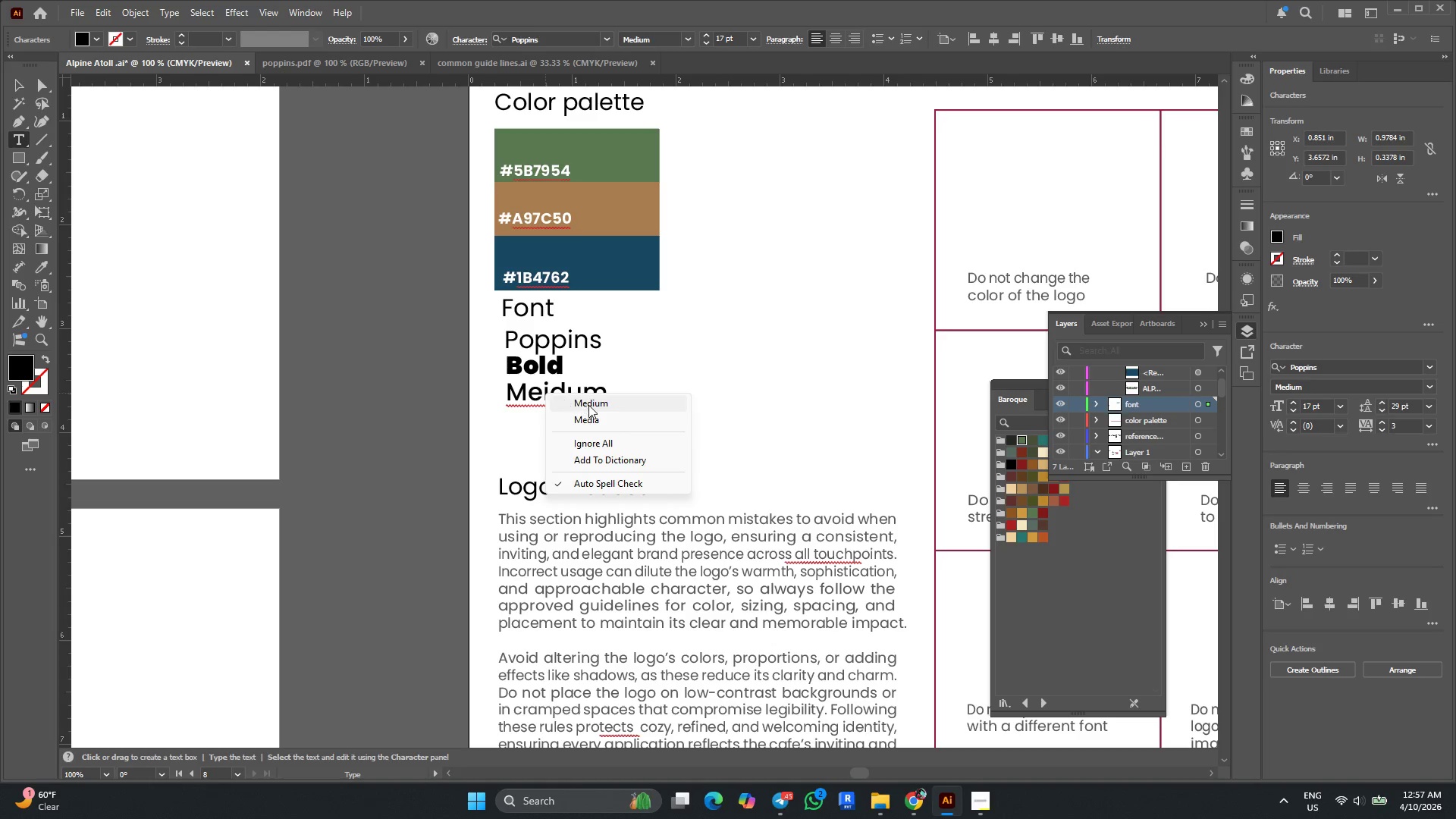 
left_click([588, 405])
 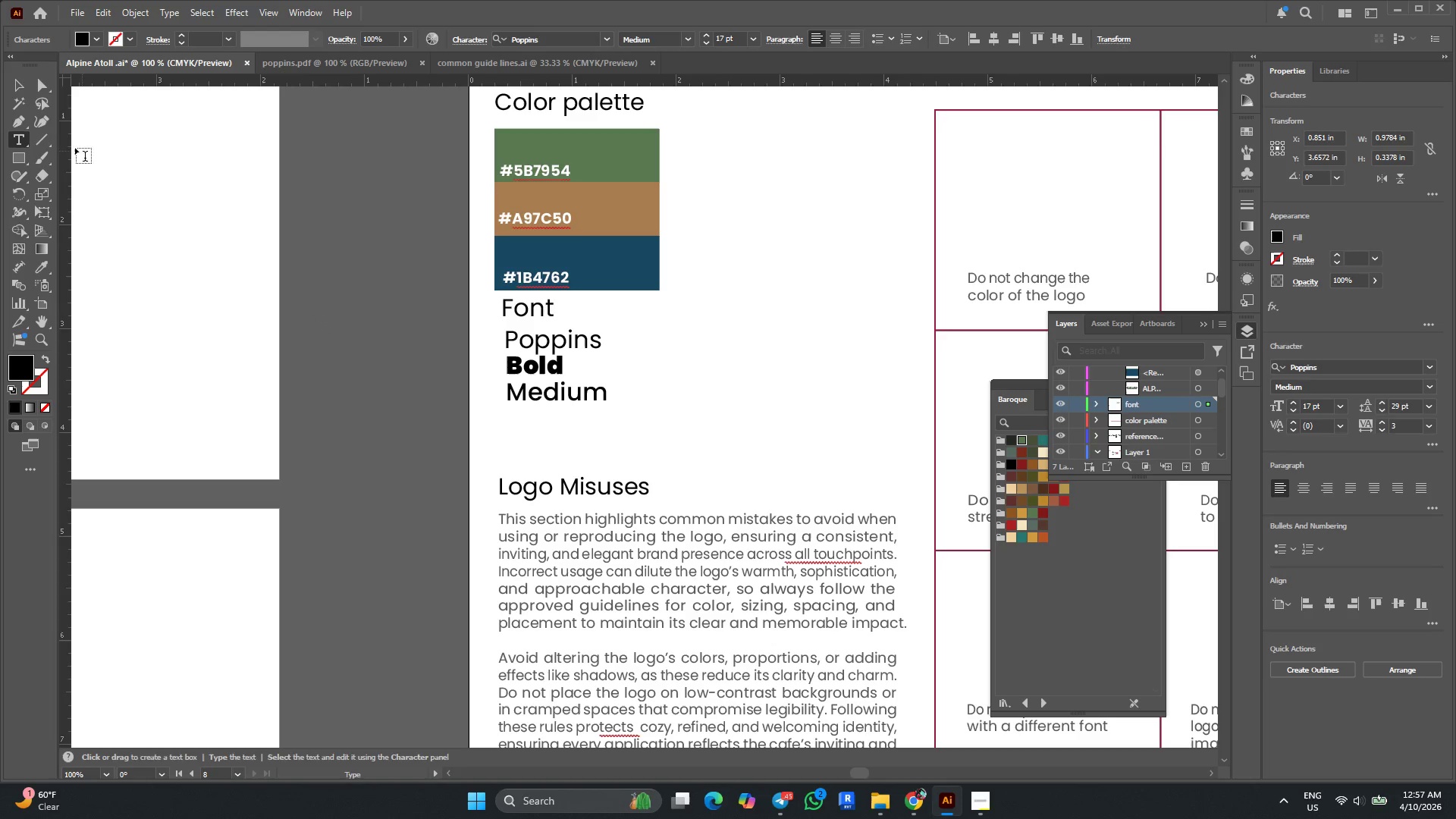 
left_click([23, 81])
 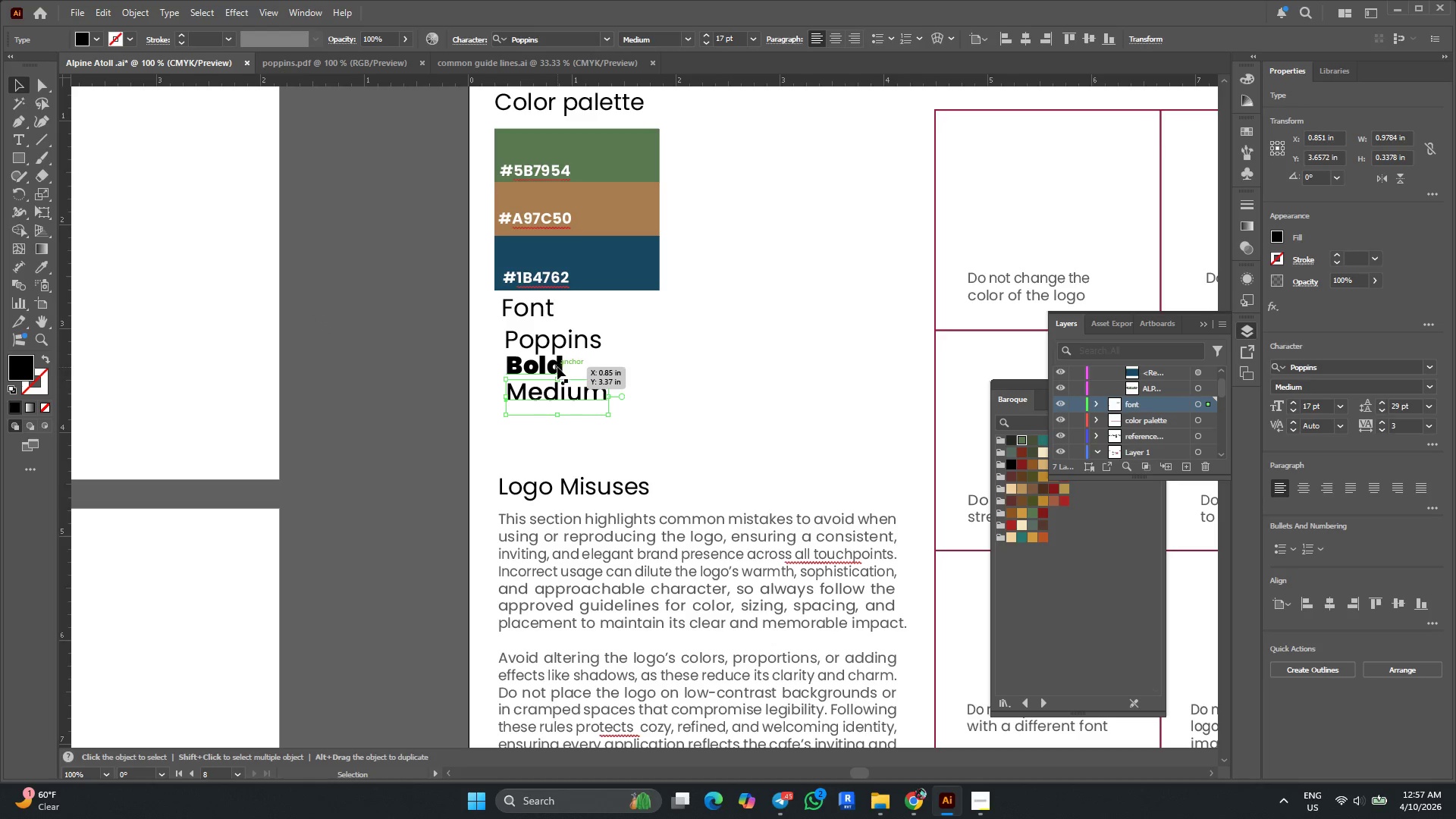 
hold_key(key=AltLeft, duration=1.7)
left_click_drag(start_coordinate=[548, 394], to_coordinate=[548, 422])
 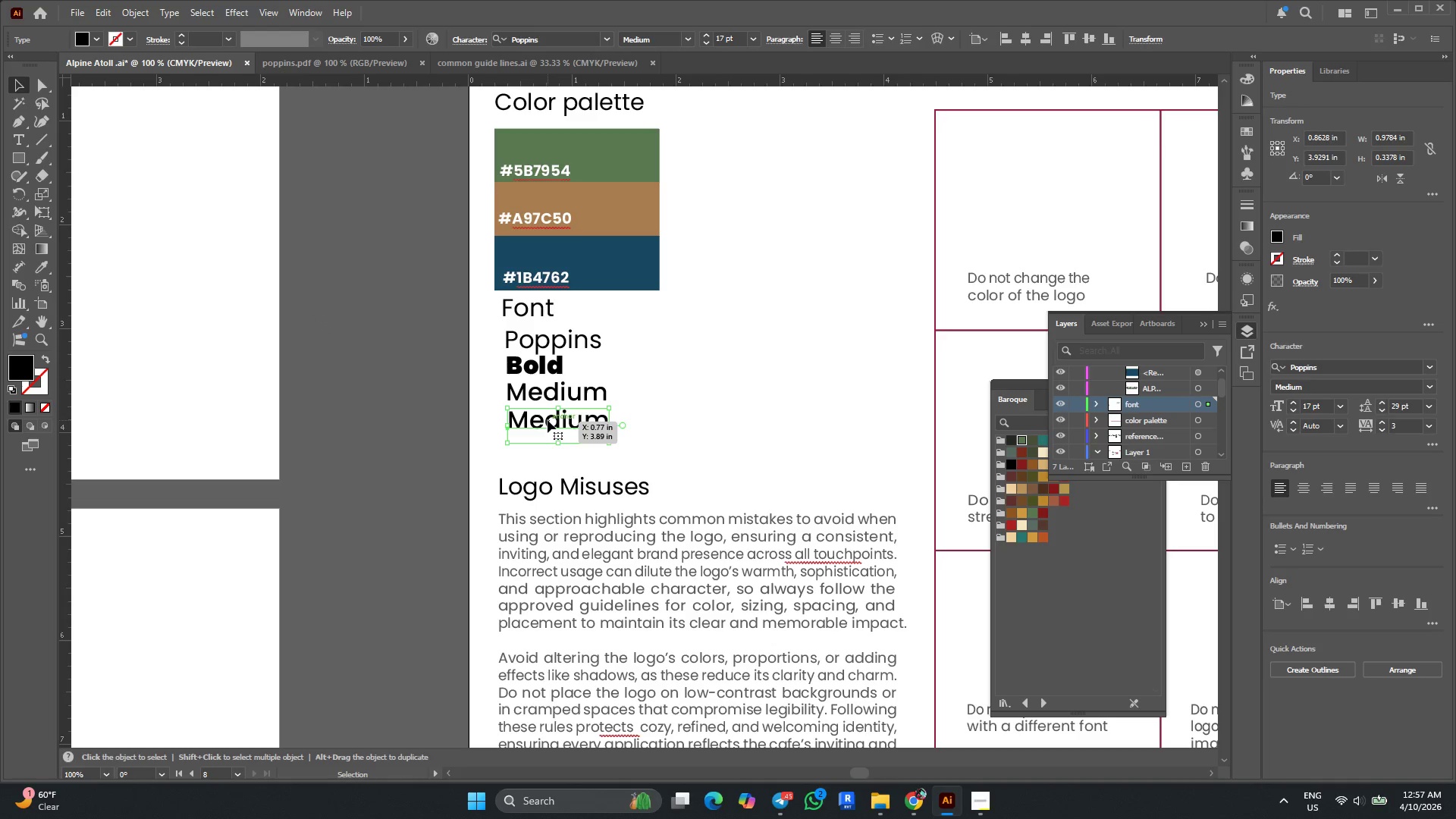 
key(T)
 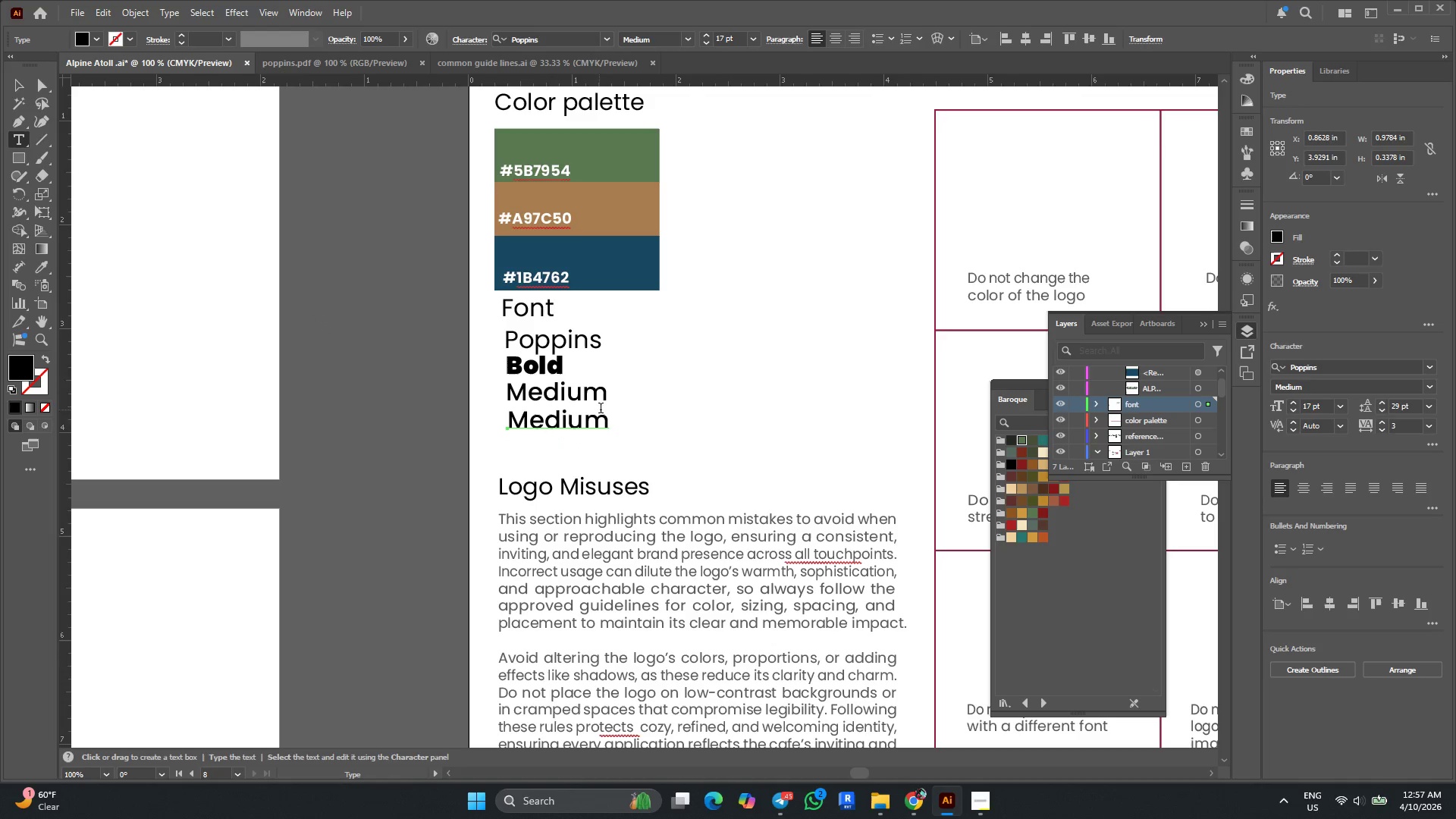 
left_click_drag(start_coordinate=[606, 416], to_coordinate=[510, 422])
 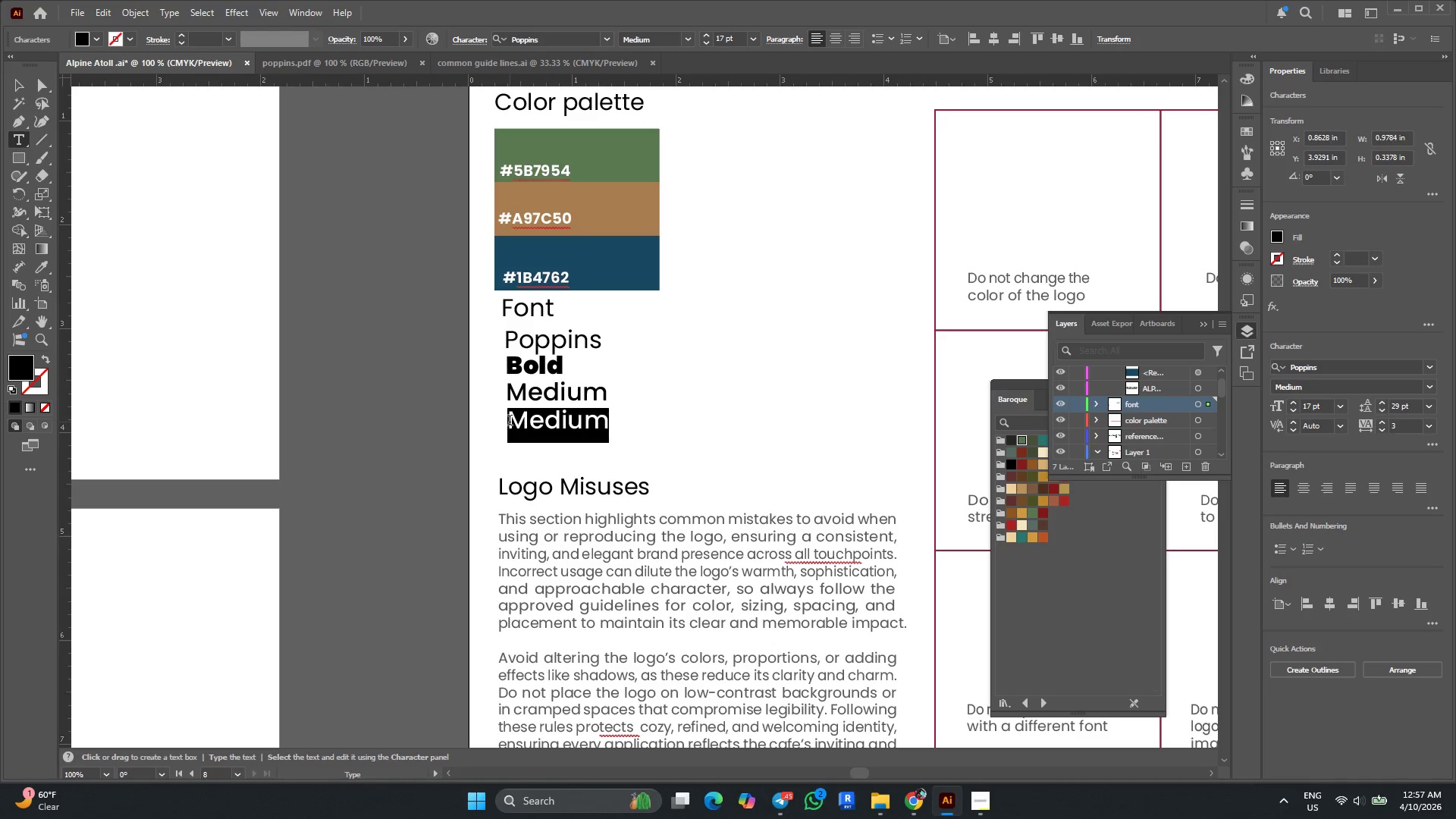 
type(Regular)
 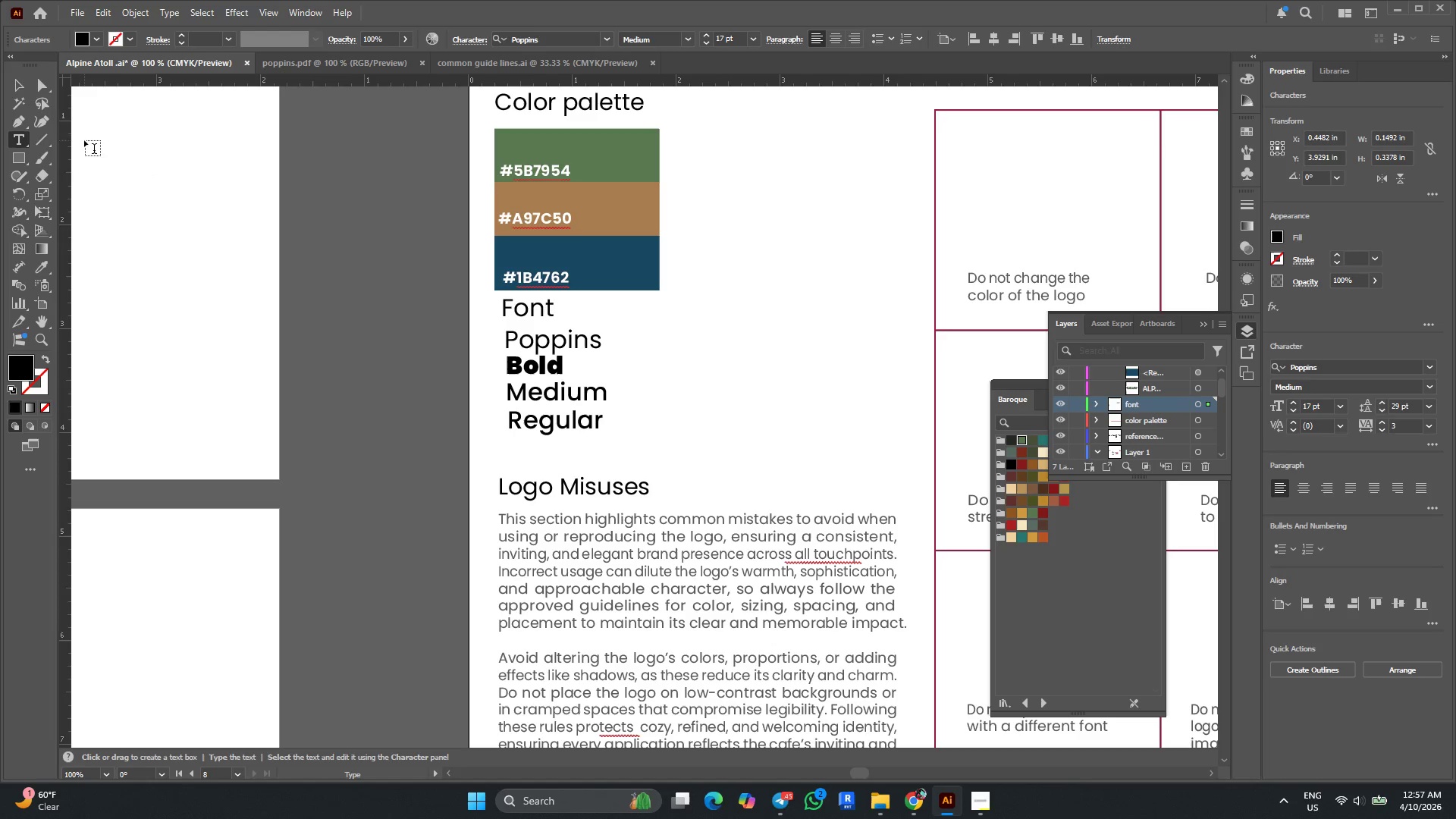 
left_click([20, 85])
 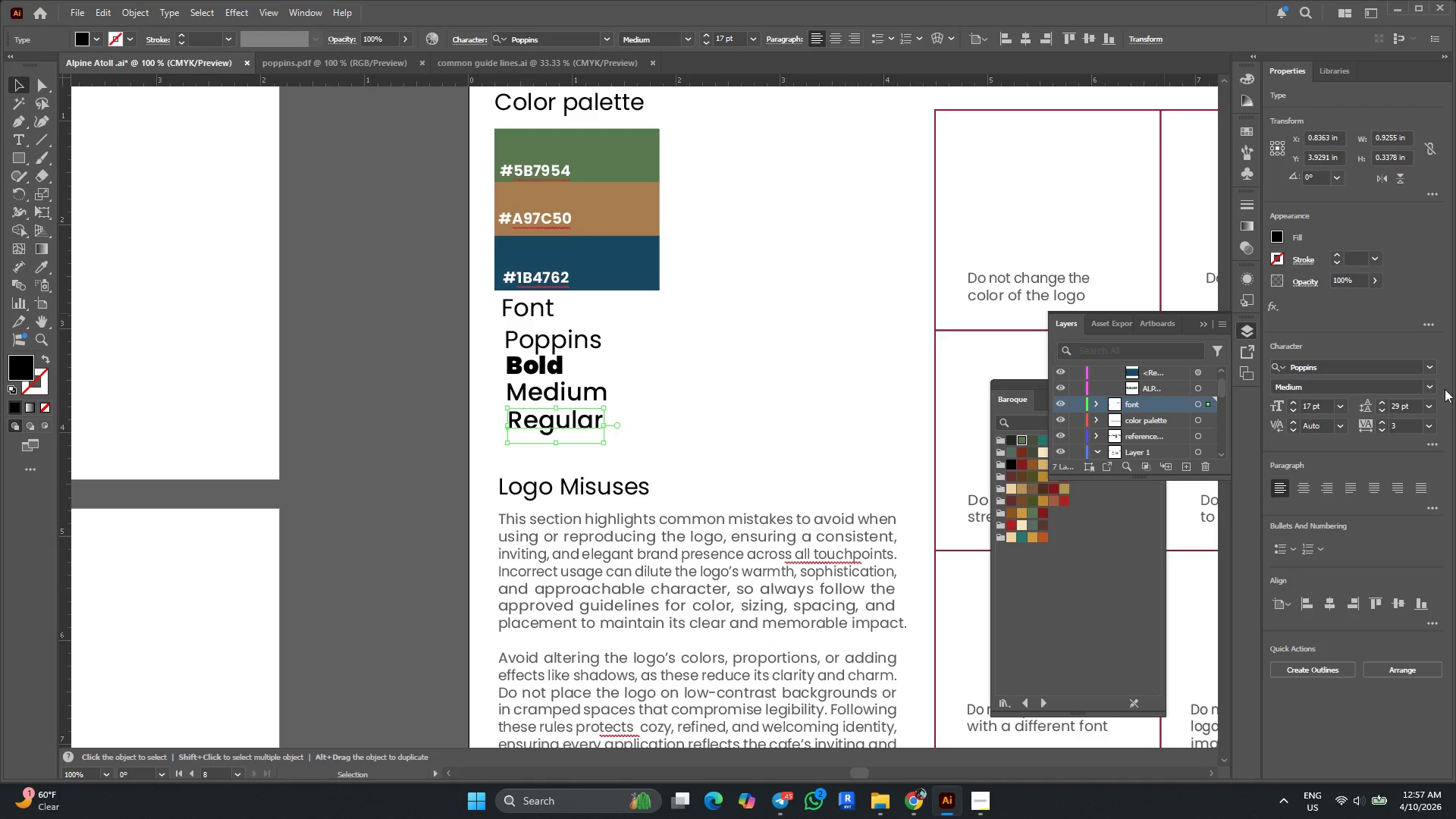 
left_click([1433, 380])
 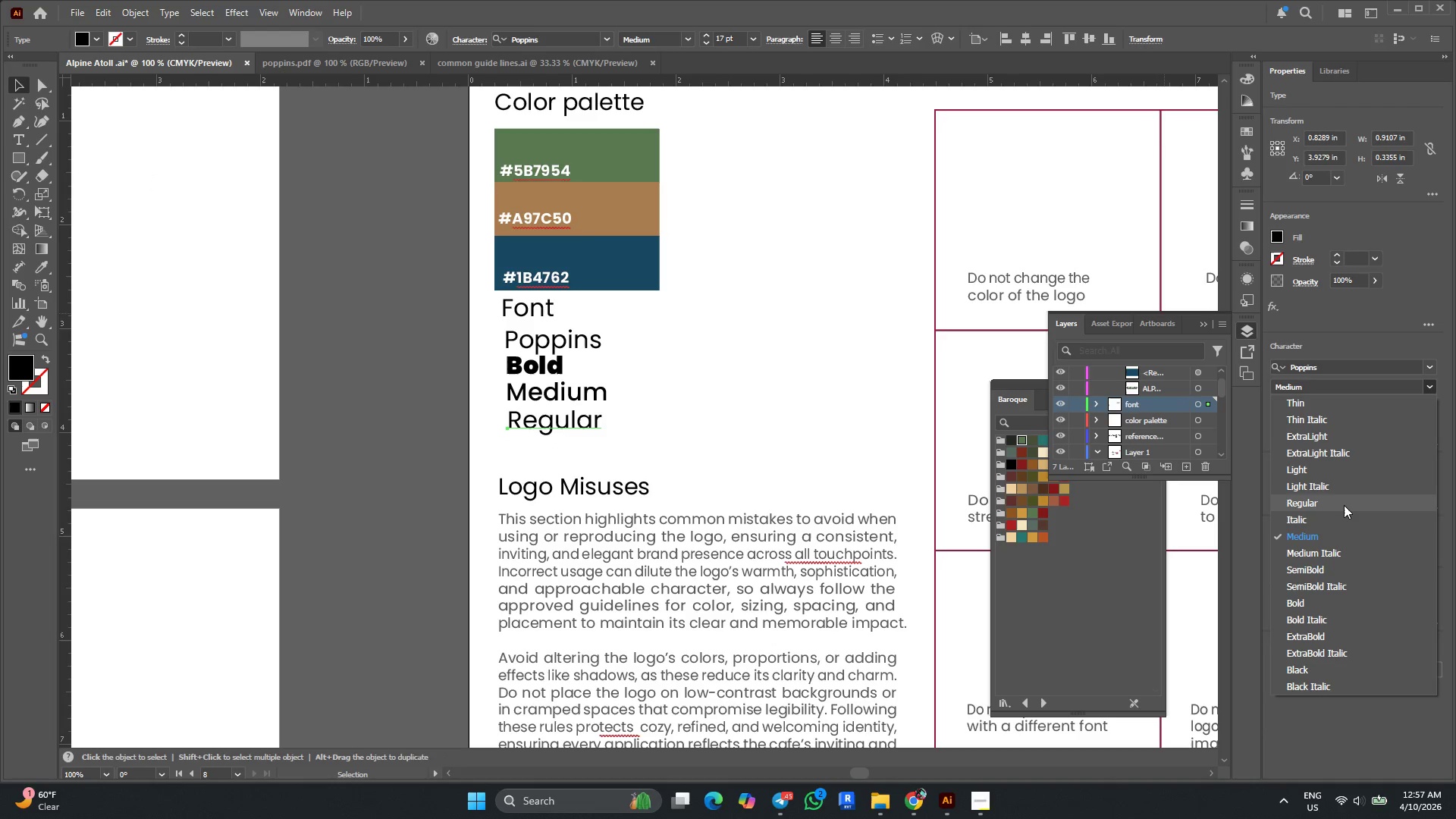 
left_click([1342, 506])
 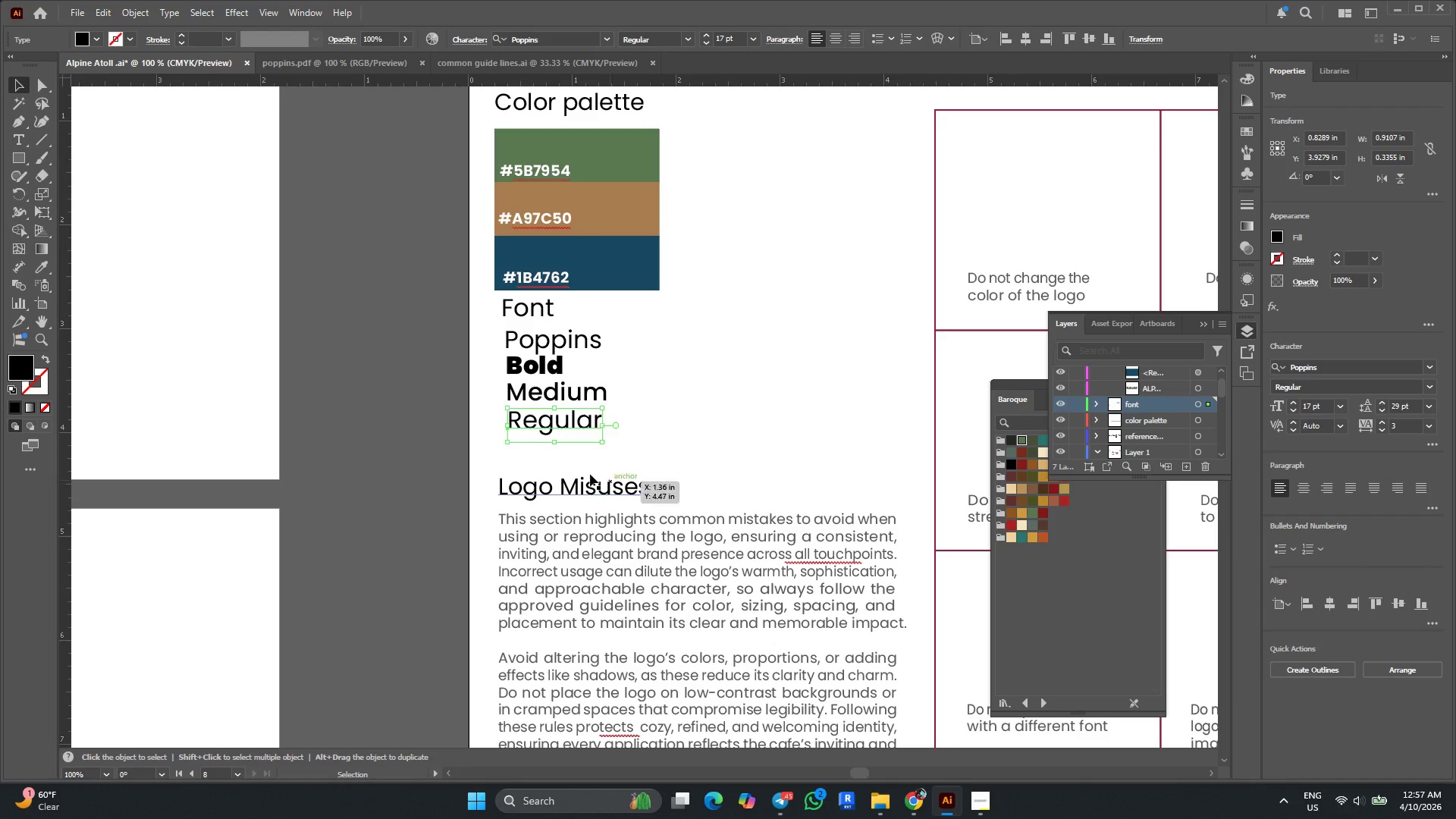 
key(Alt+AltLeft)
 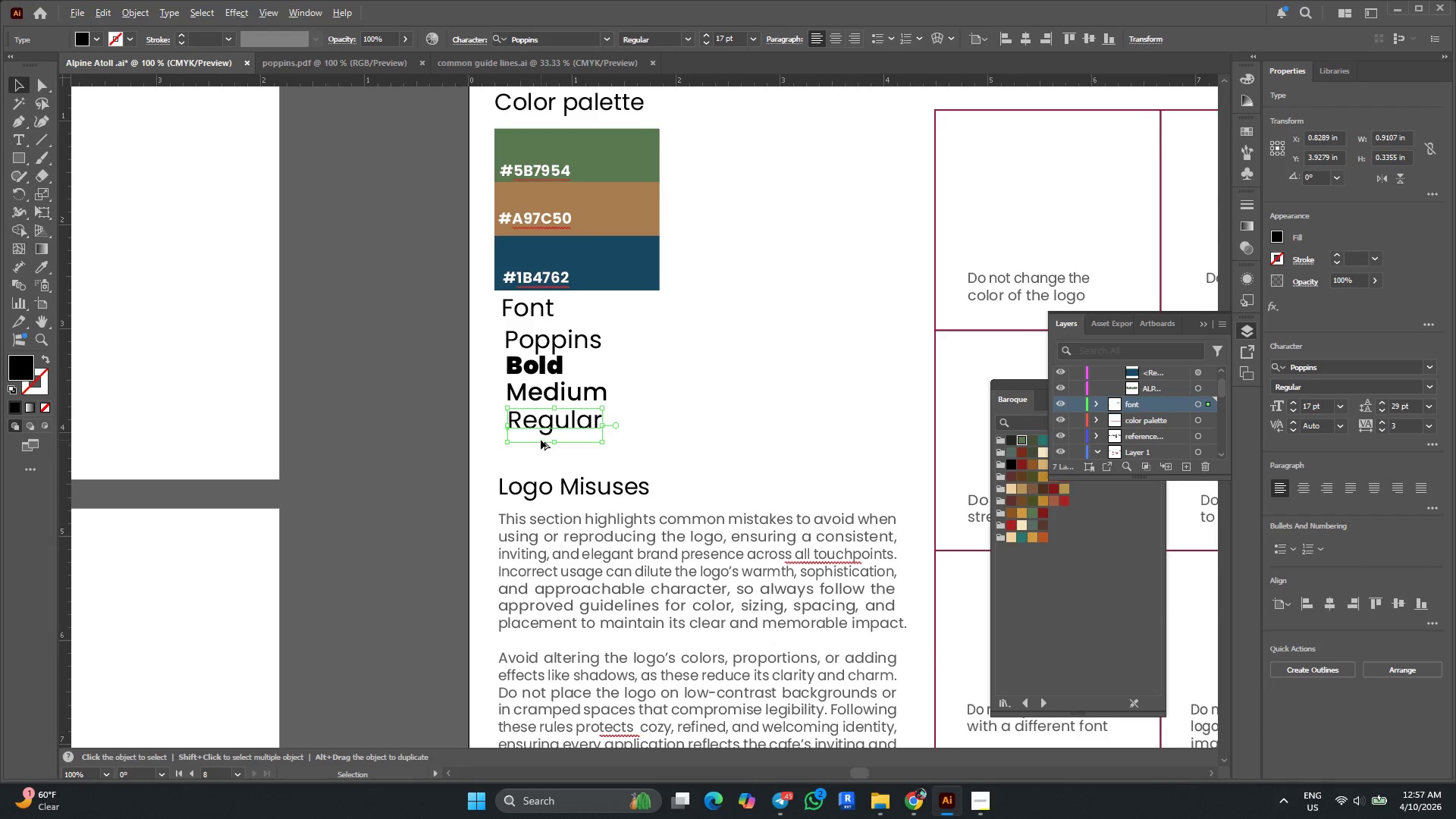 
scroll: coordinate [541, 440], scroll_direction: up, amount: 1.0
 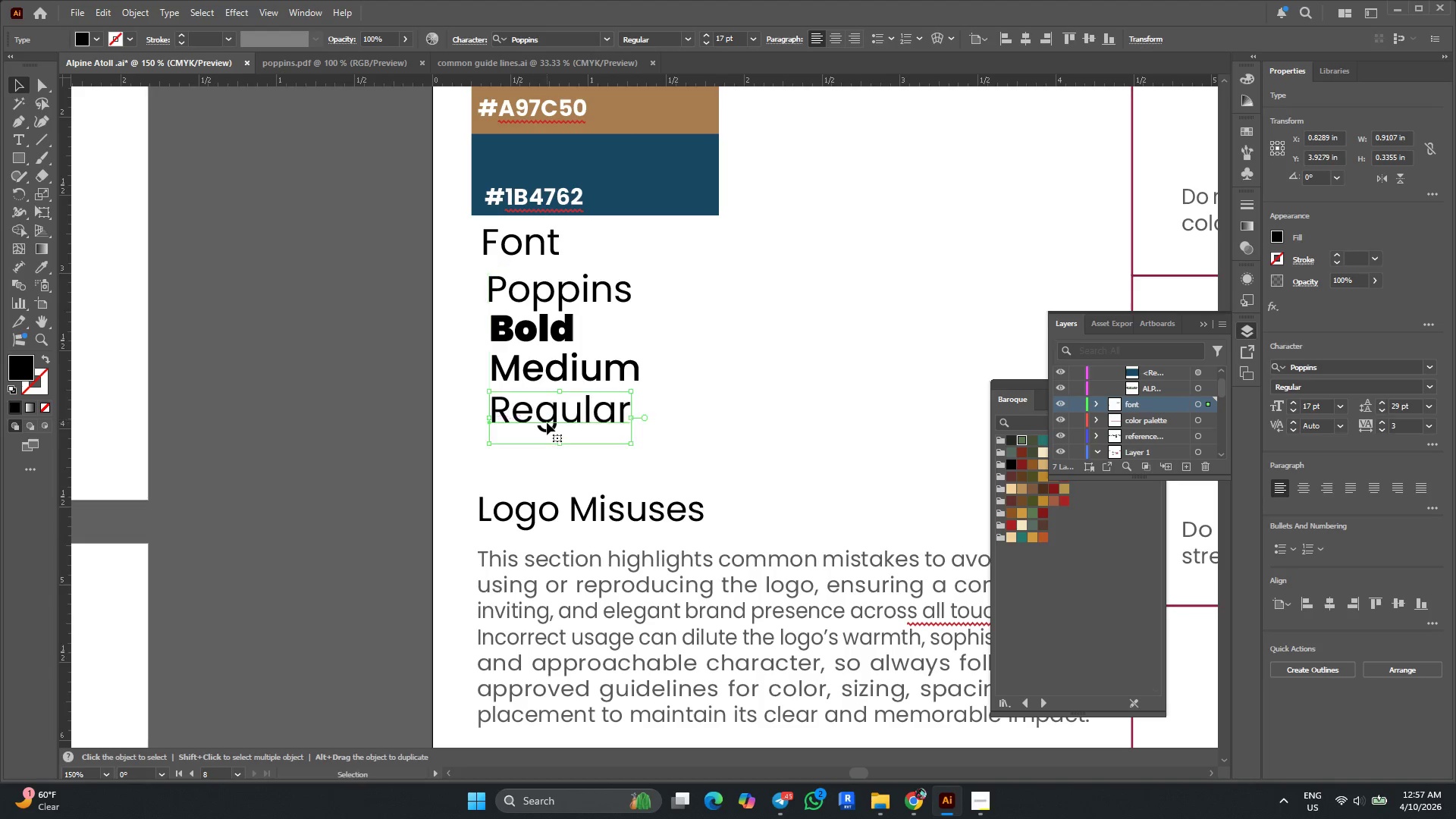 
left_click_drag(start_coordinate=[680, 458], to_coordinate=[516, 340])
 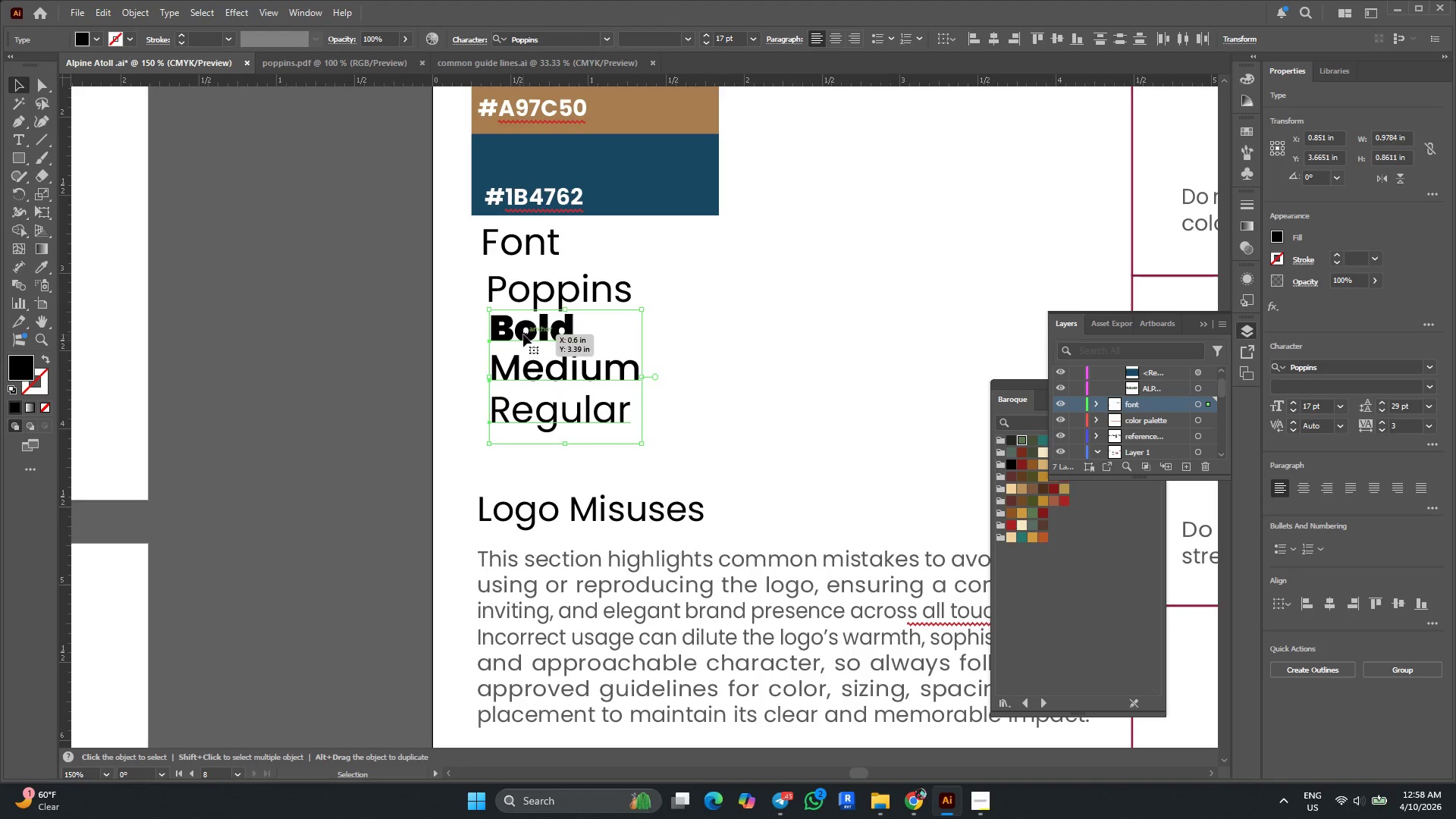 
left_click_drag(start_coordinate=[526, 334], to_coordinate=[624, 348])
 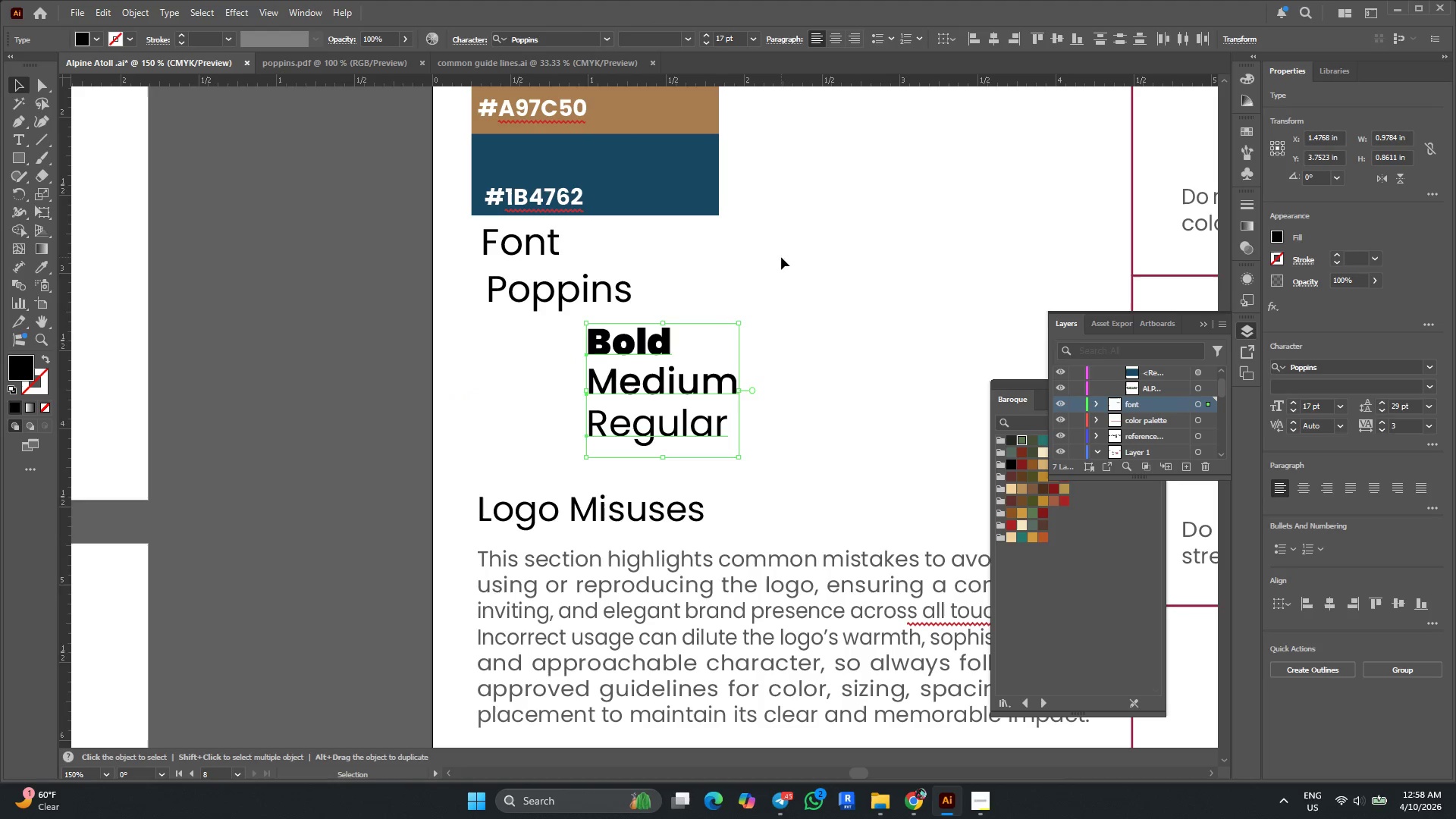 
left_click([787, 252])
 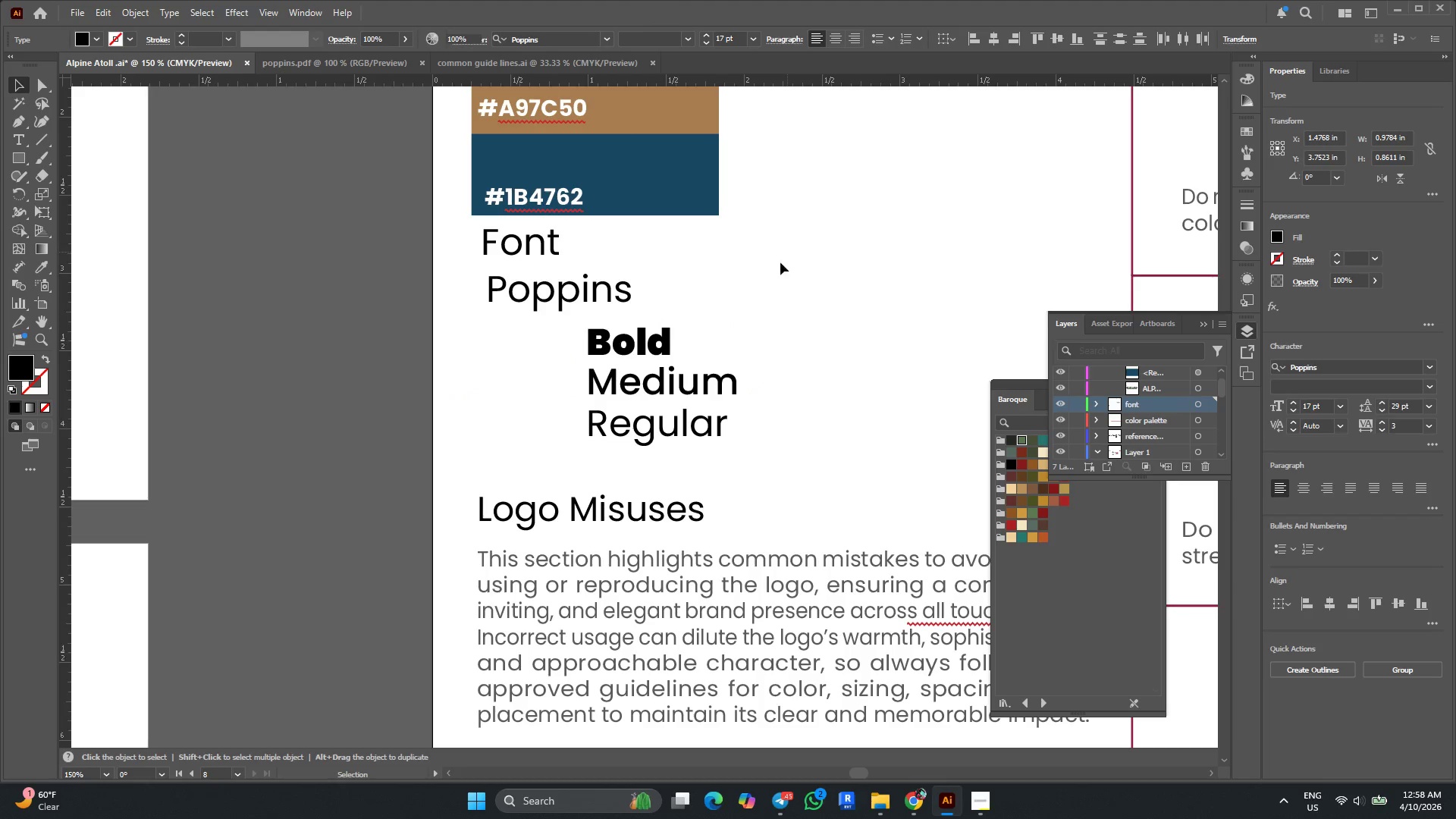 
hold_key(key=AltLeft, duration=0.47)
scroll: coordinate [617, 333], scroll_direction: down, amount: 2.0
 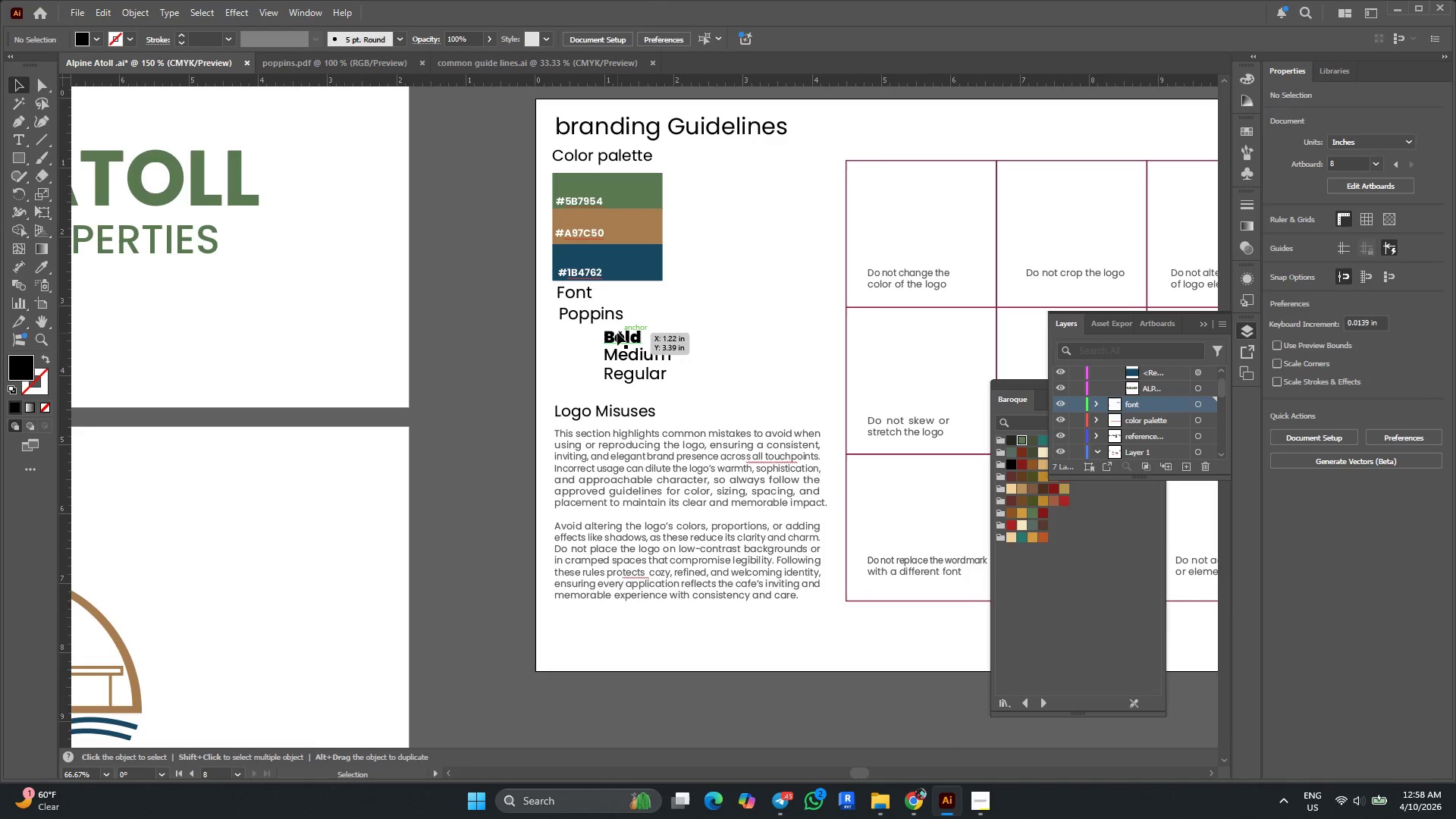 
hold_key(key=AltLeft, duration=0.5)
scroll: coordinate [606, 334], scroll_direction: down, amount: 3.0
 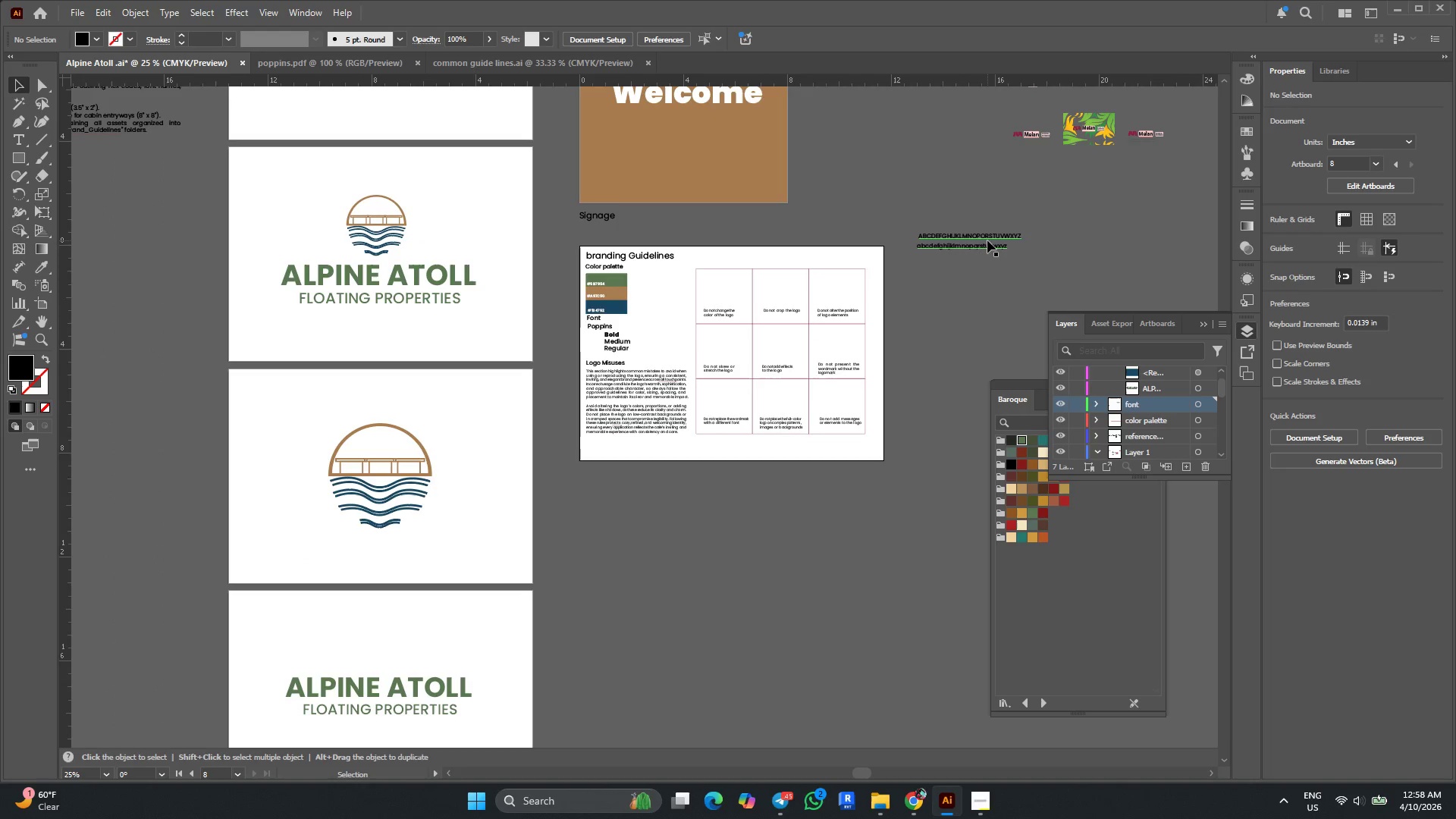 
left_click_drag(start_coordinate=[987, 240], to_coordinate=[693, 331])
 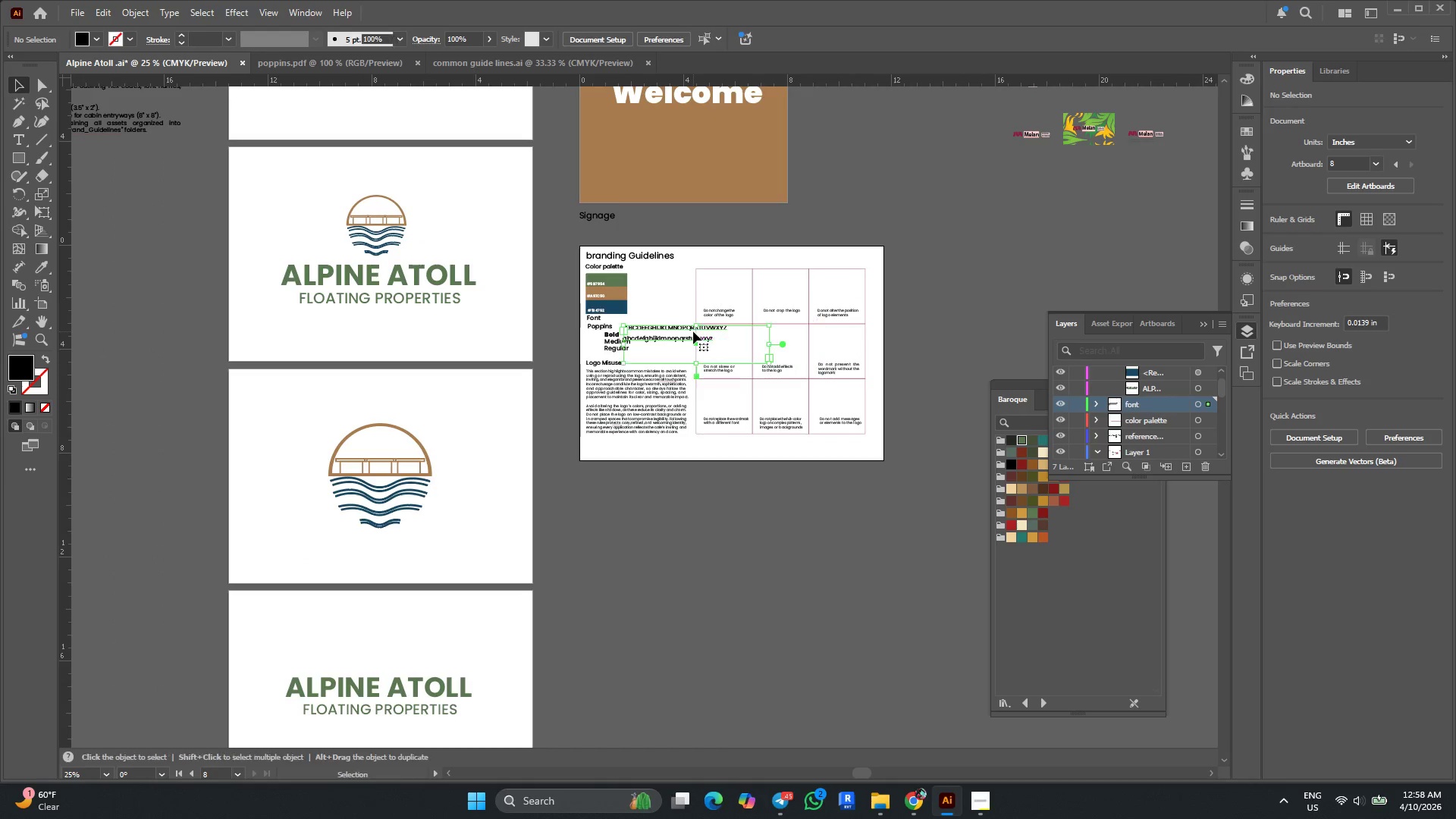 
hold_key(key=AltLeft, duration=0.33)
scroll: coordinate [692, 331], scroll_direction: up, amount: 4.0
 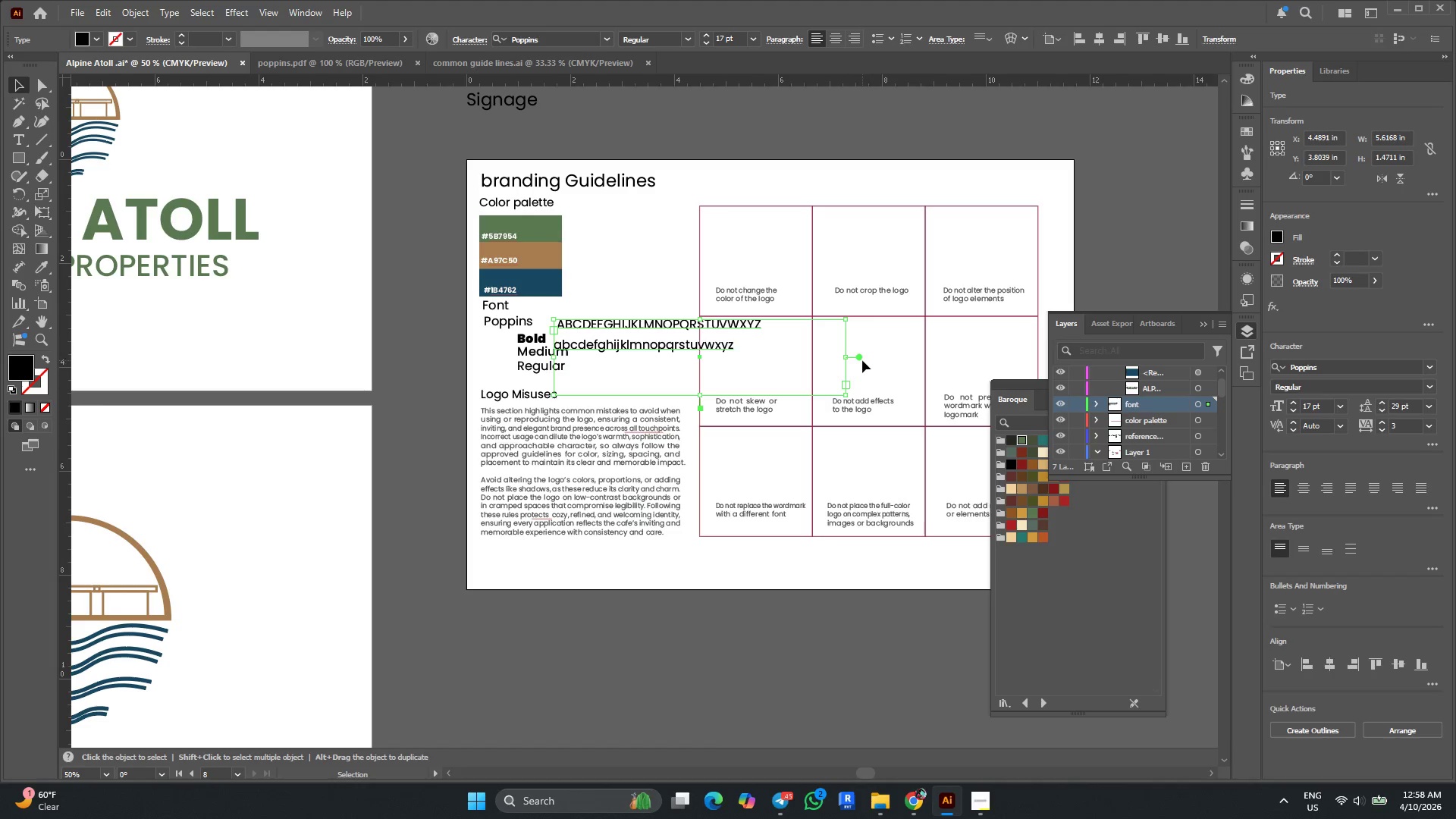 
double_click([858, 357])
 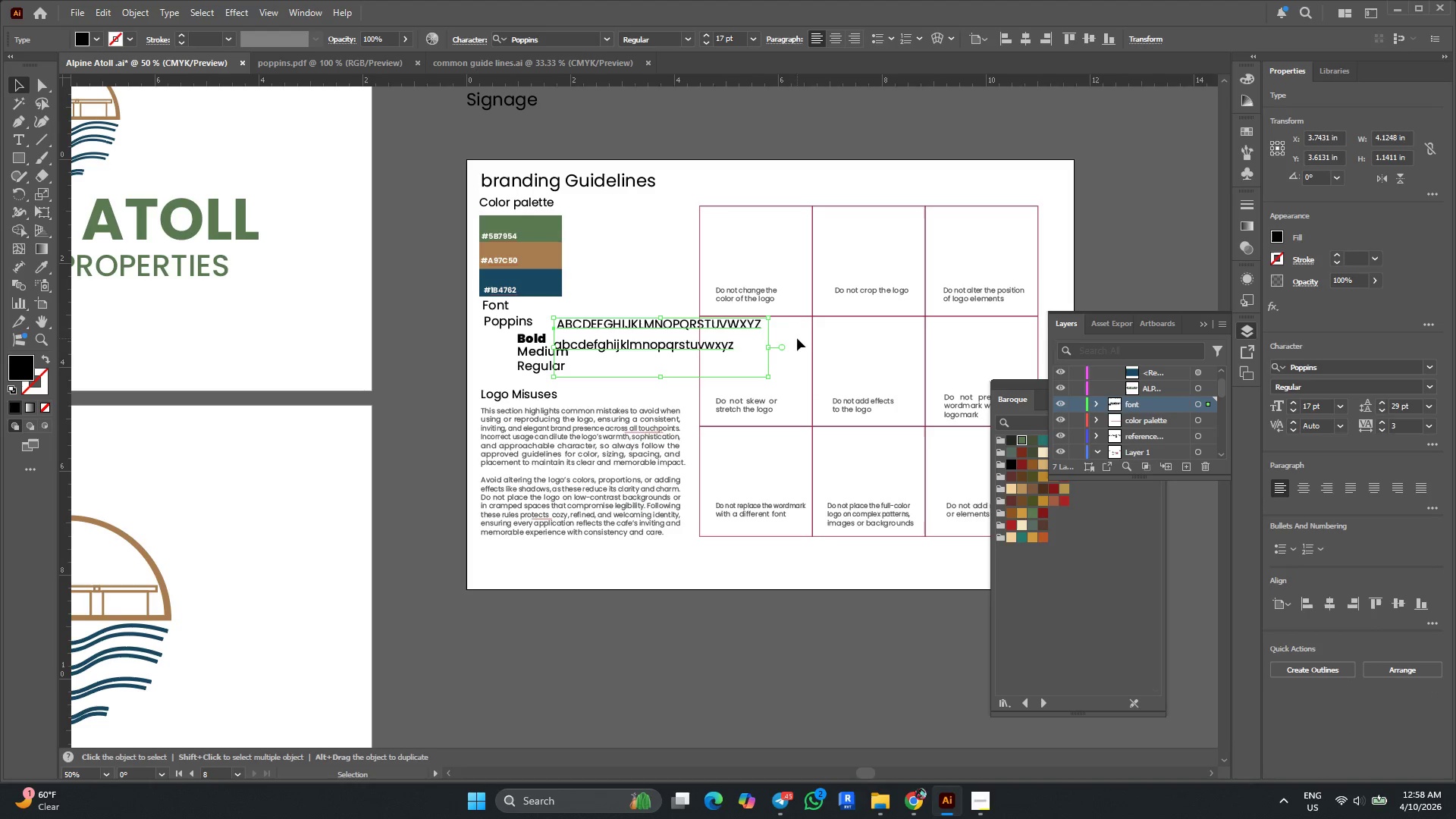 
hold_key(key=ShiftLeft, duration=8.09)
left_click_drag(start_coordinate=[771, 318], to_coordinate=[705, 348])
 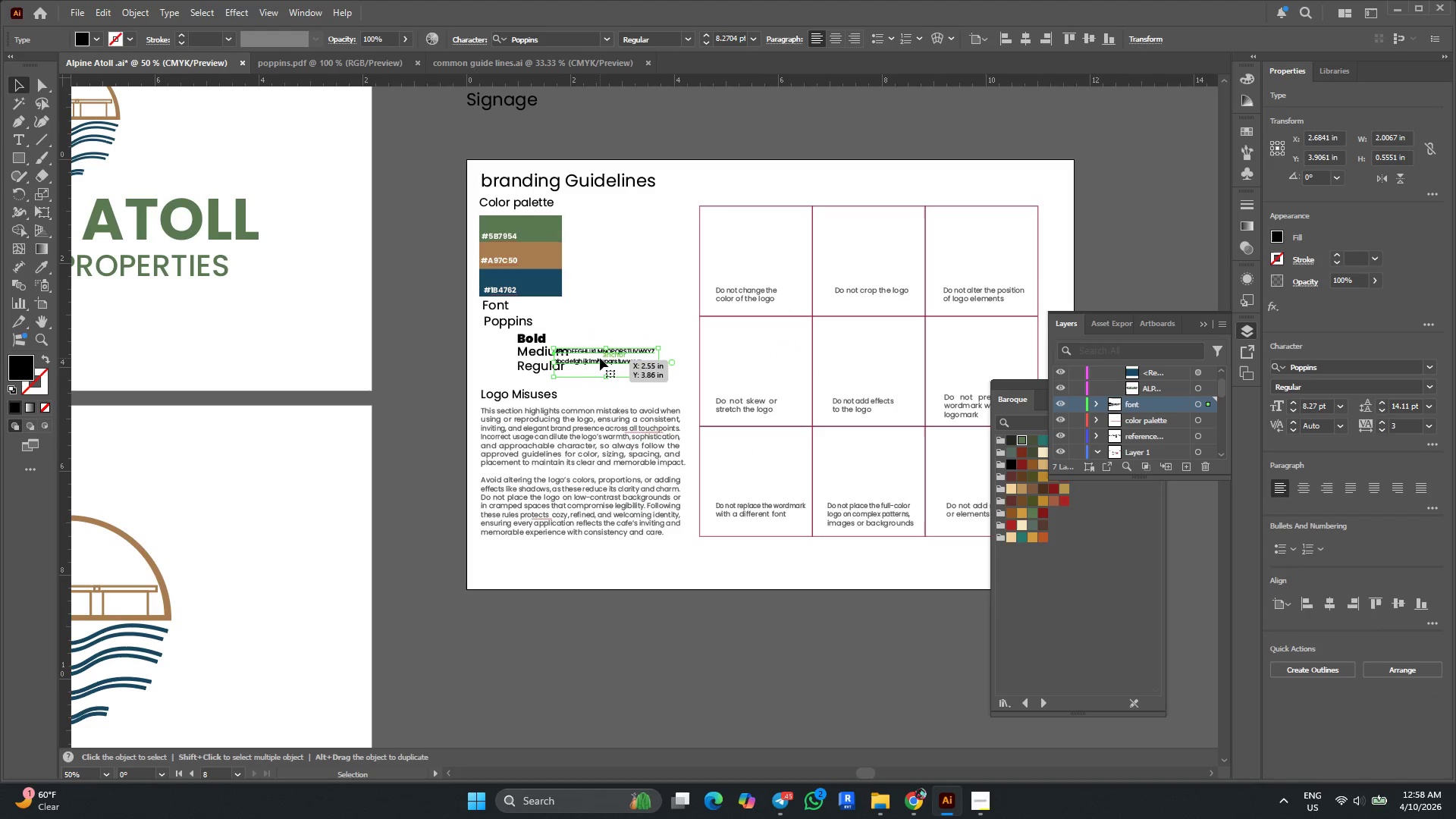 
left_click_drag(start_coordinate=[602, 358], to_coordinate=[622, 340])
 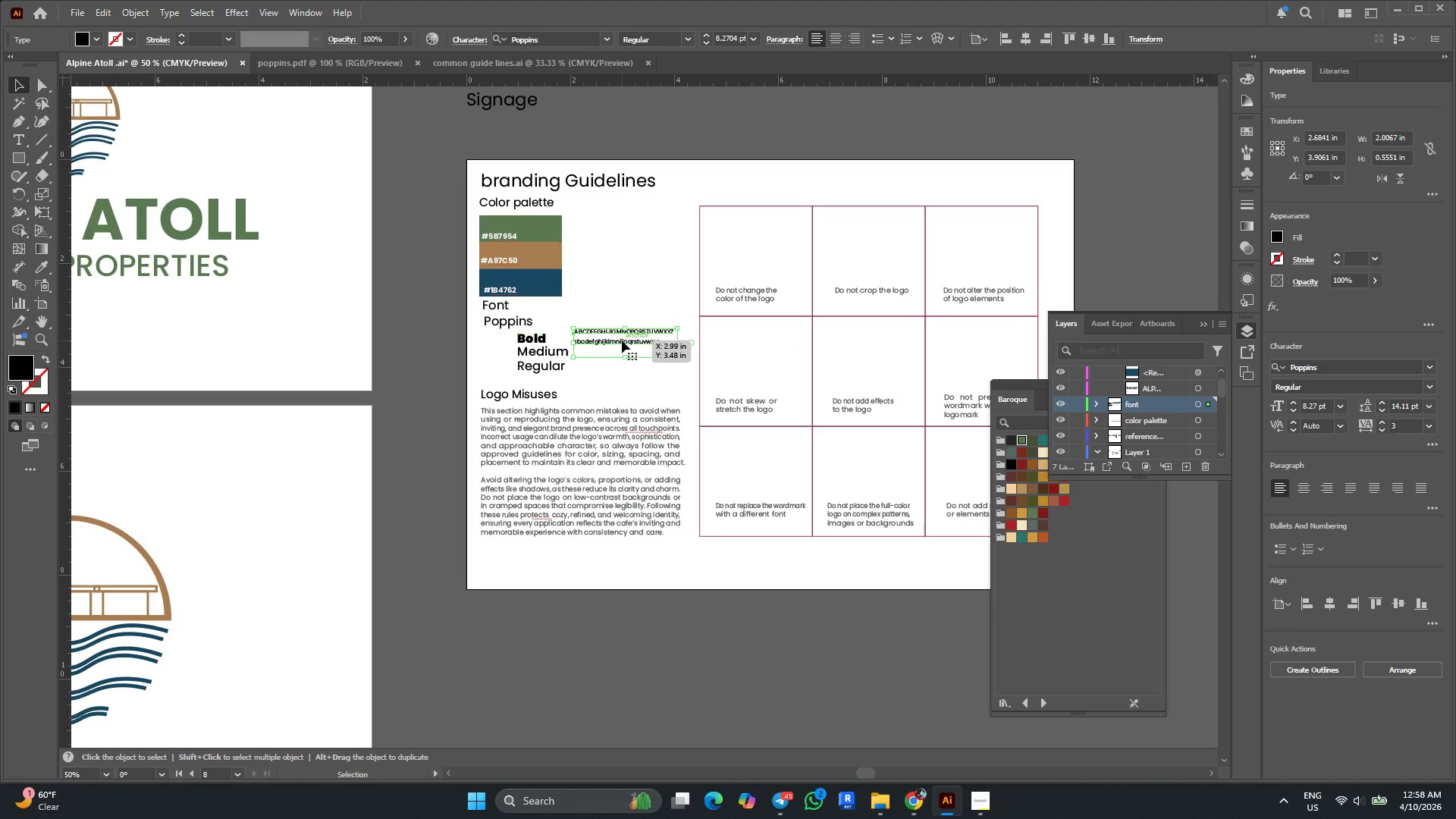 
hold_key(key=AltLeft, duration=0.38)
scroll: coordinate [622, 340], scroll_direction: up, amount: 4.0
 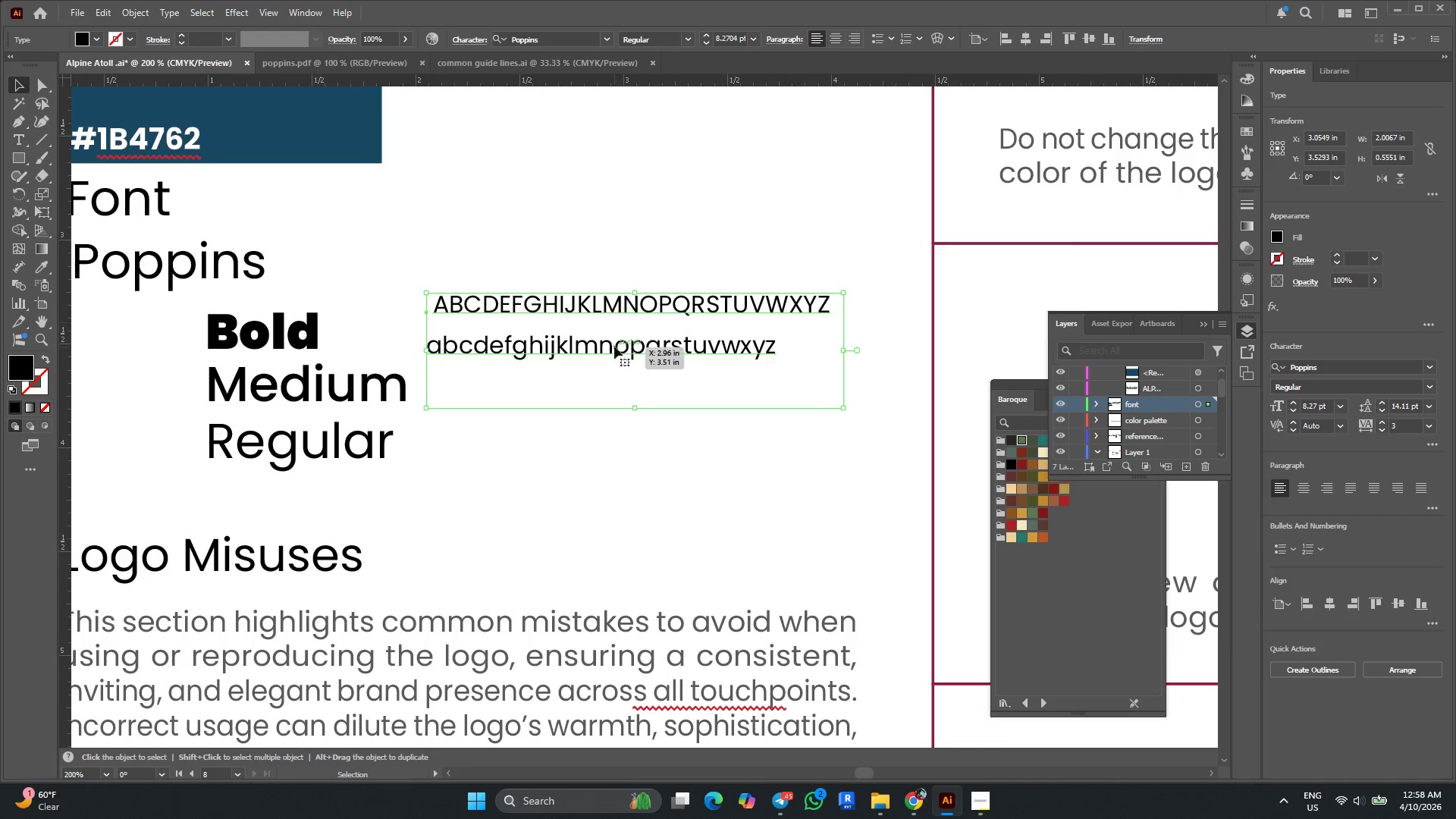 
left_click_drag(start_coordinate=[614, 356], to_coordinate=[617, 340])
 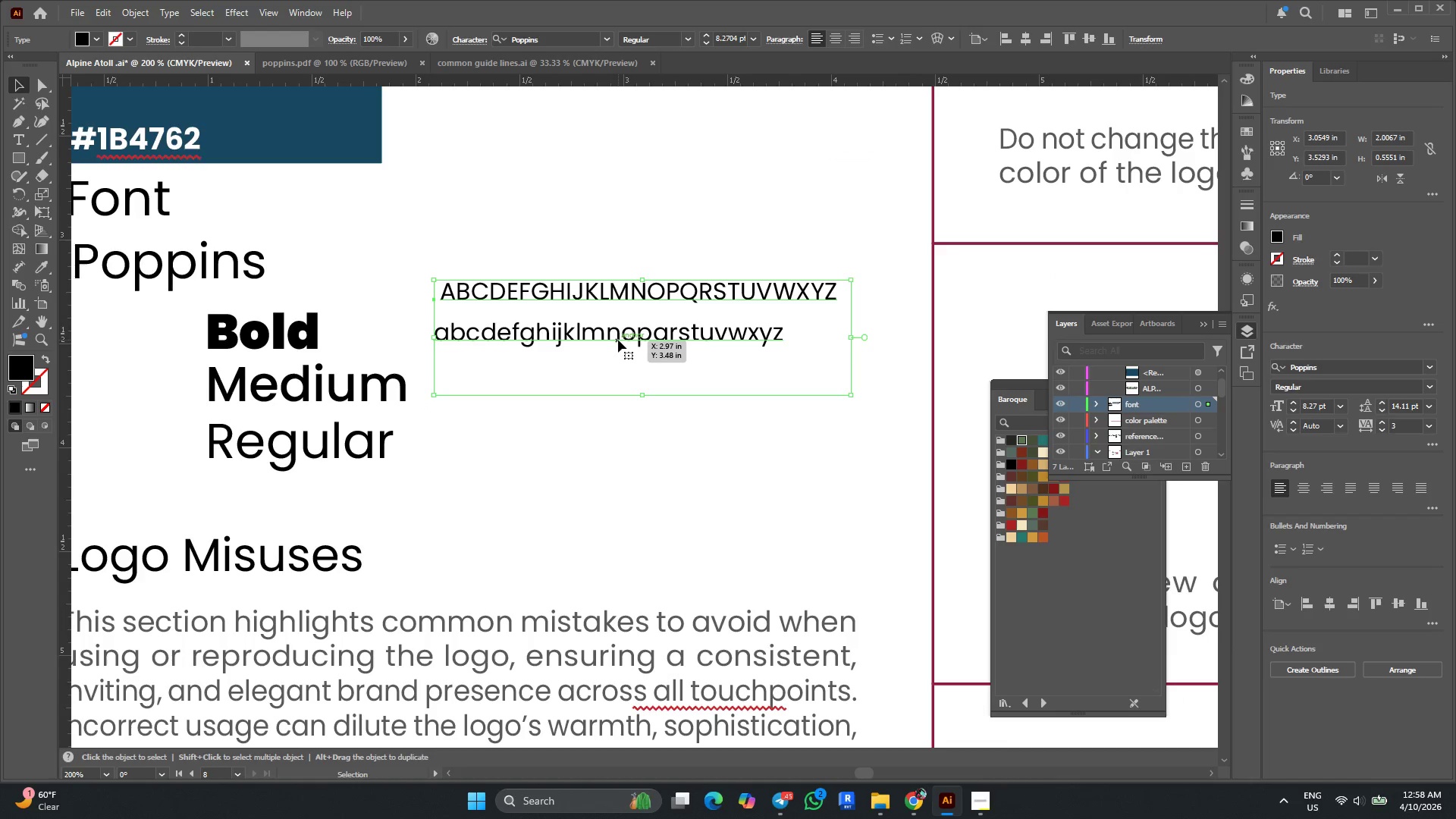 
hold_key(key=AltLeft, duration=1.88)
left_click_drag(start_coordinate=[618, 333], to_coordinate=[618, 416])
 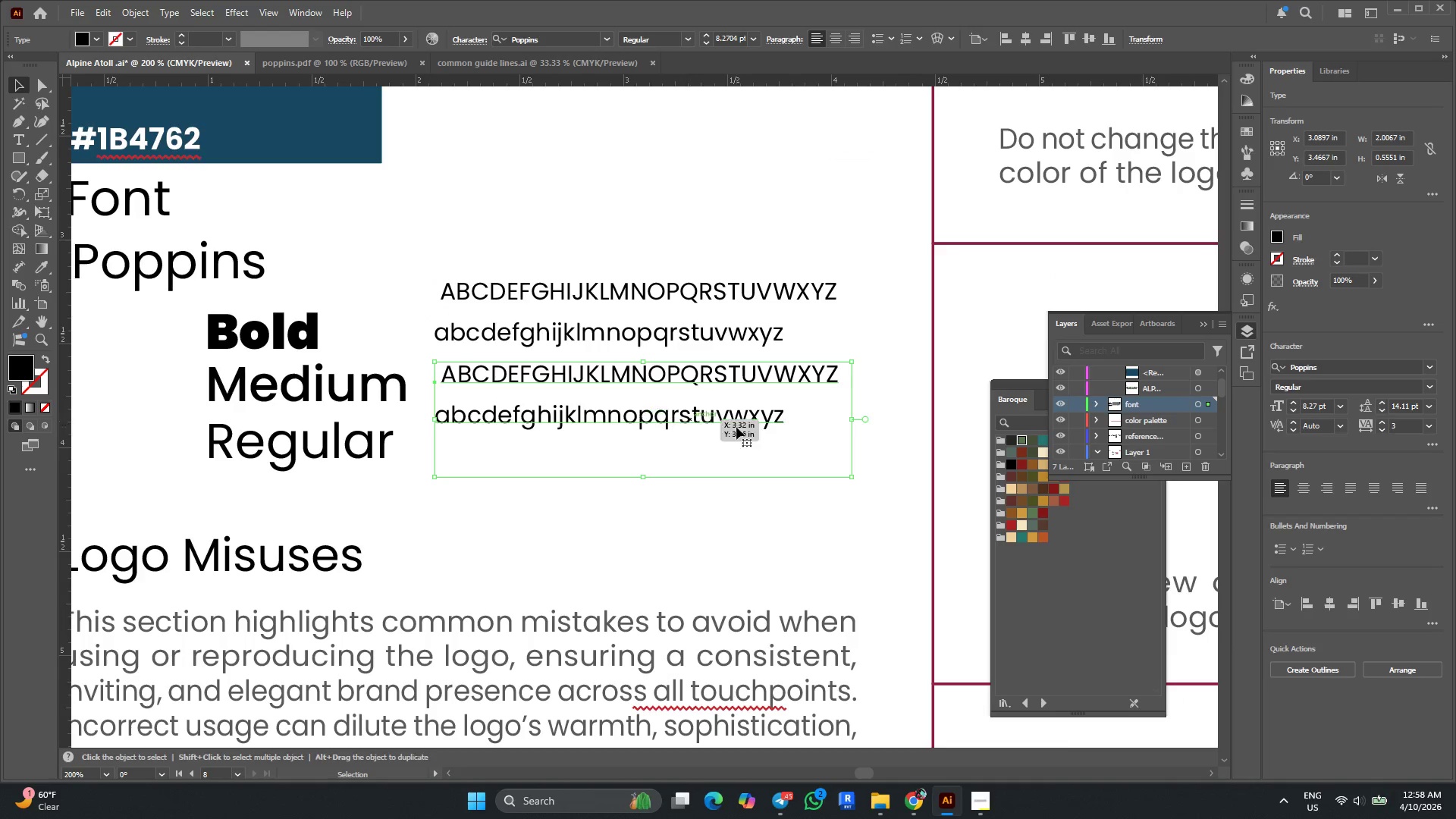 
hold_key(key=ShiftLeft, duration=2.47)
left_click_drag(start_coordinate=[849, 474], to_coordinate=[789, 434])
 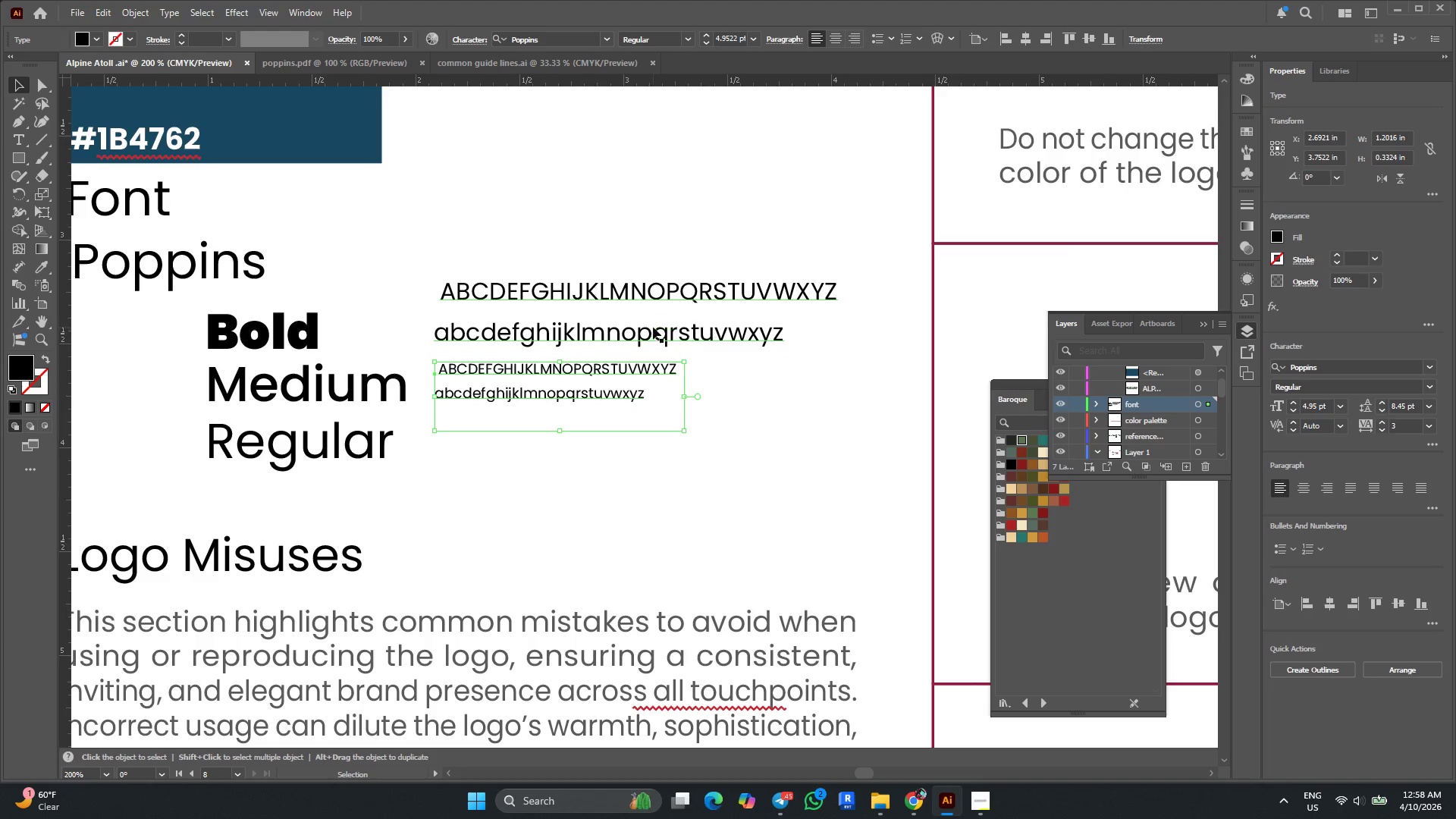 
left_click([656, 326])
 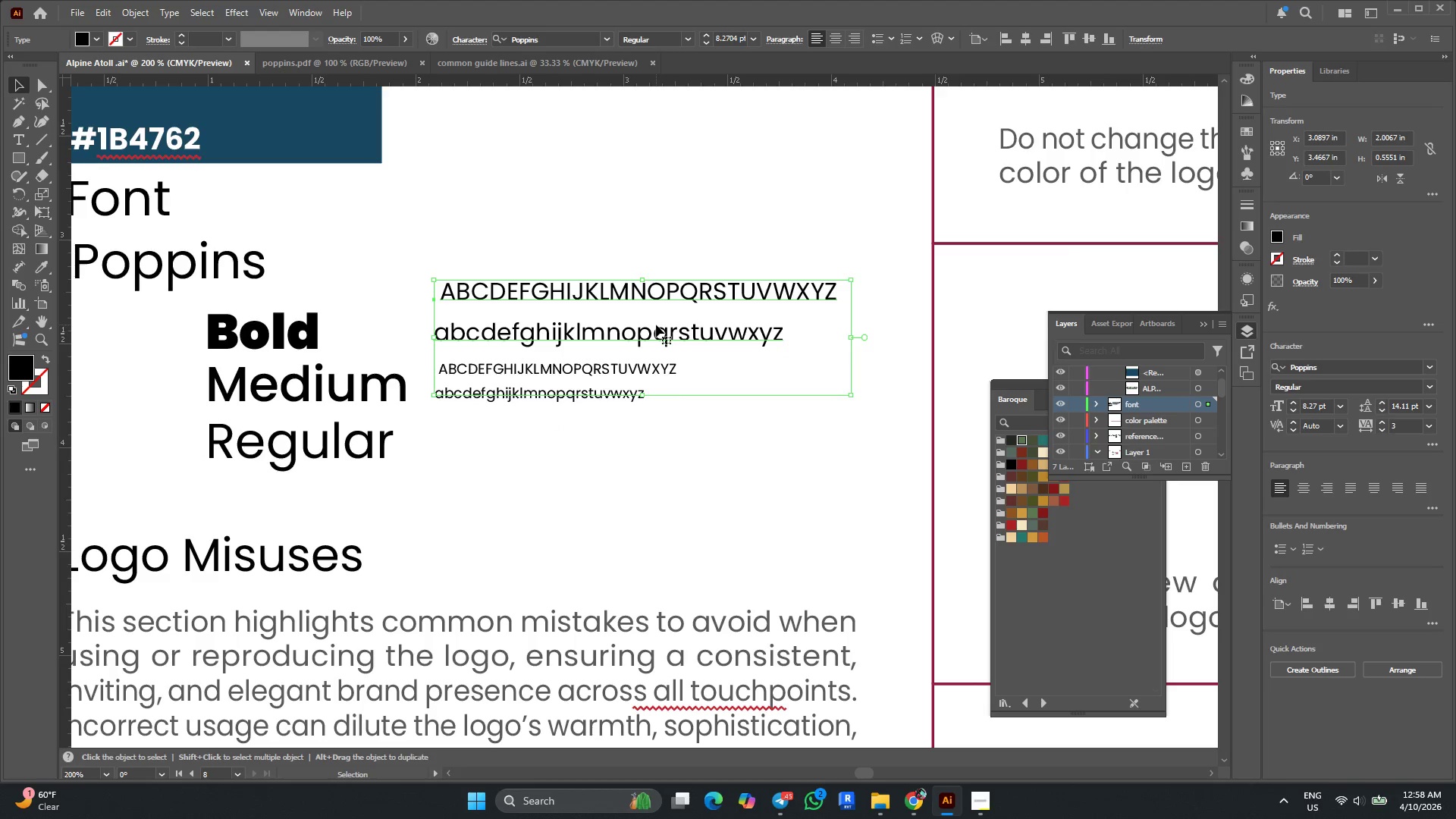 
key(Delete)
 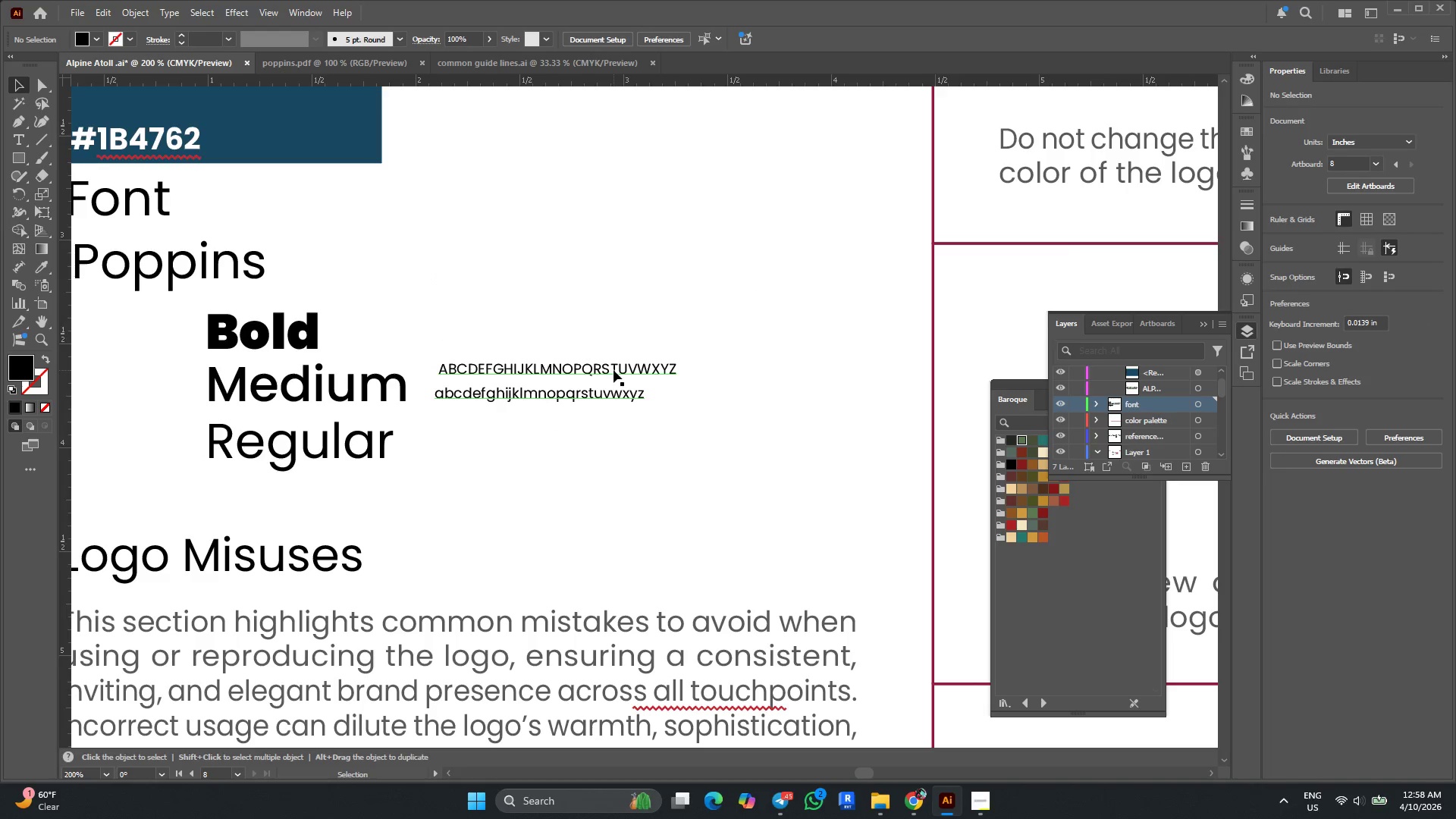 
hold_key(key=AltLeft, duration=2.58)
left_click_drag(start_coordinate=[613, 370], to_coordinate=[615, 316])
 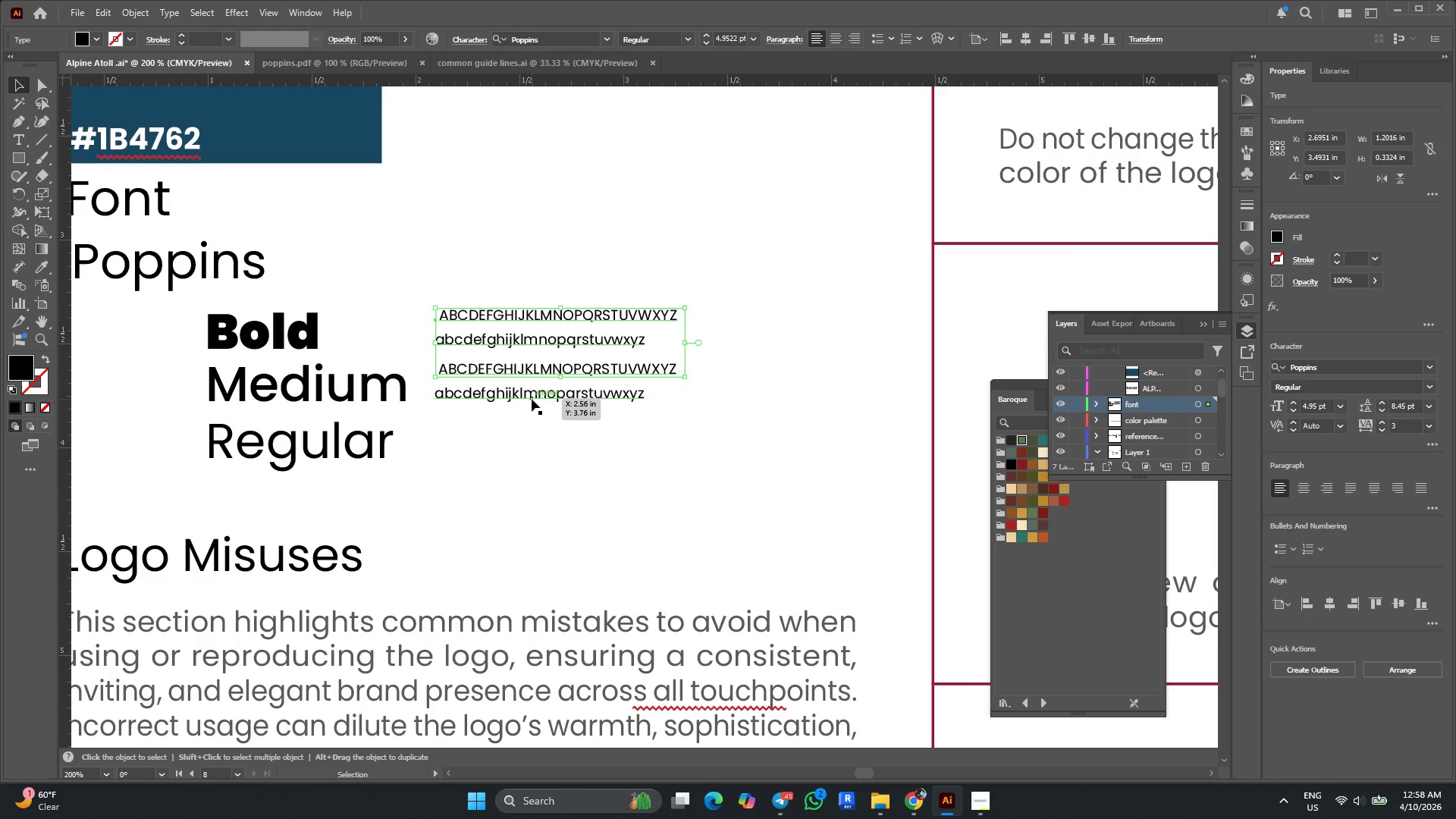 
key(I)
 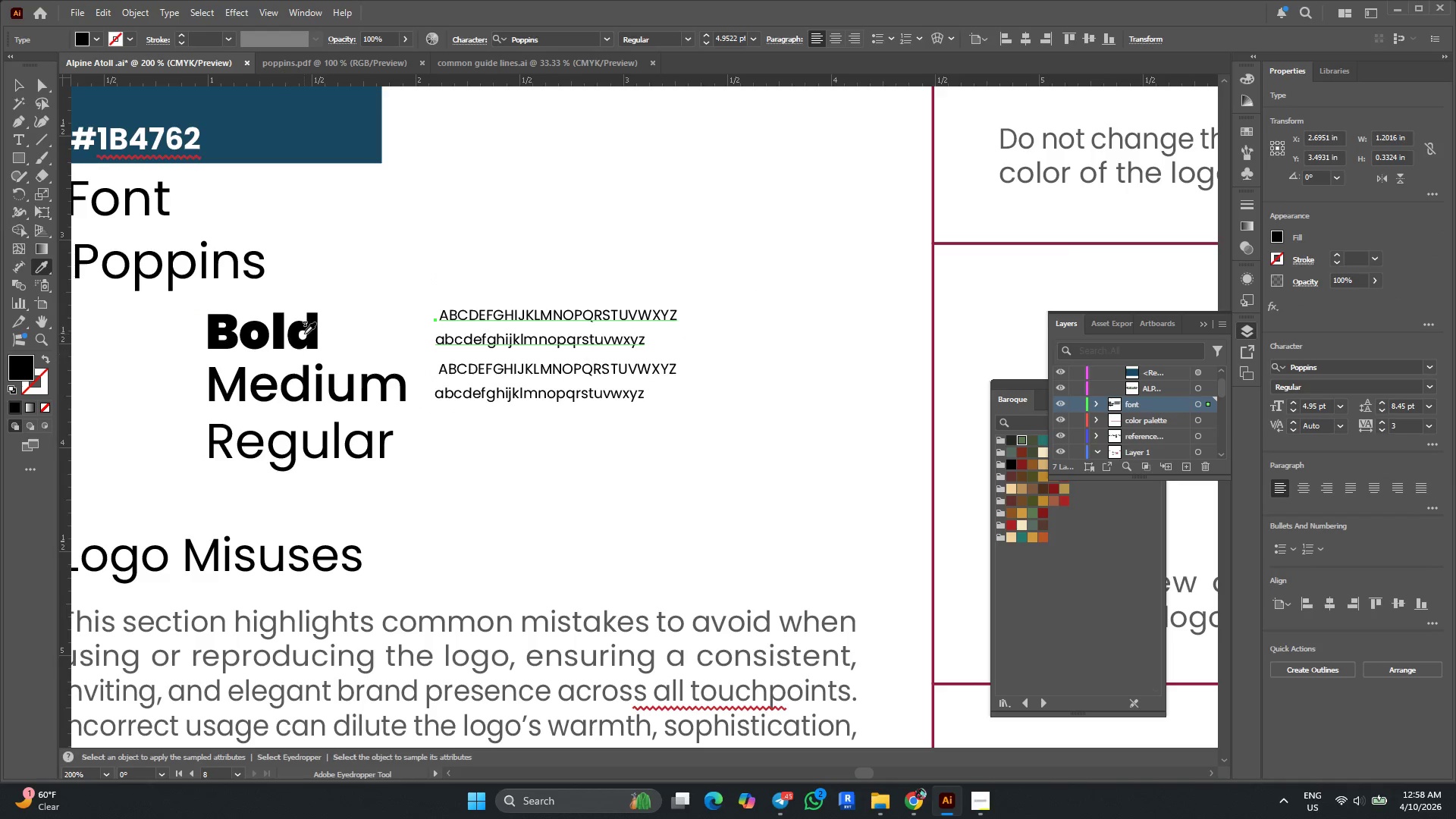 
left_click([311, 328])
 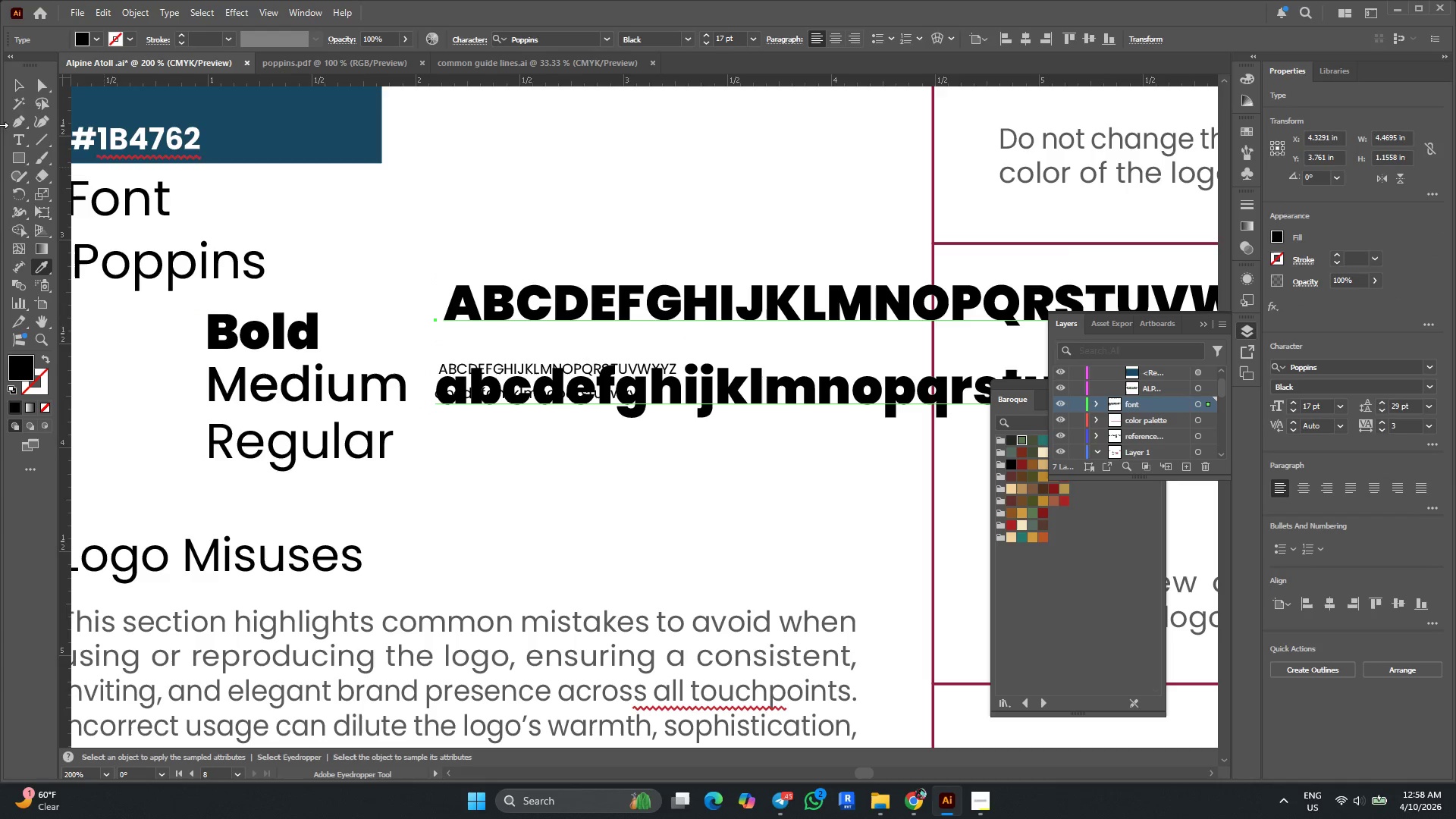 
left_click([18, 84])
 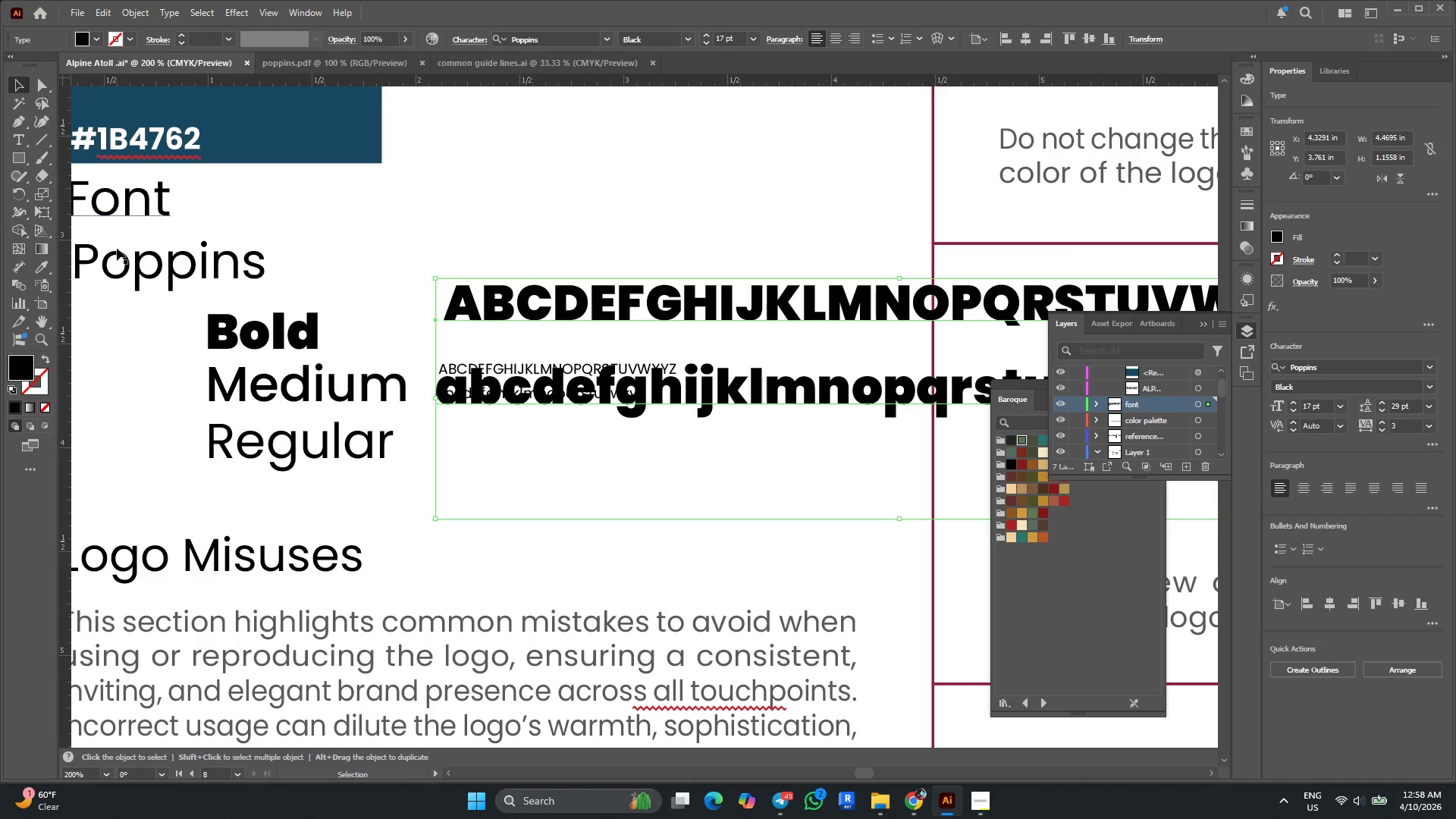 
hold_key(key=AltLeft, duration=0.31)
scroll: coordinate [150, 267], scroll_direction: down, amount: 1.0
 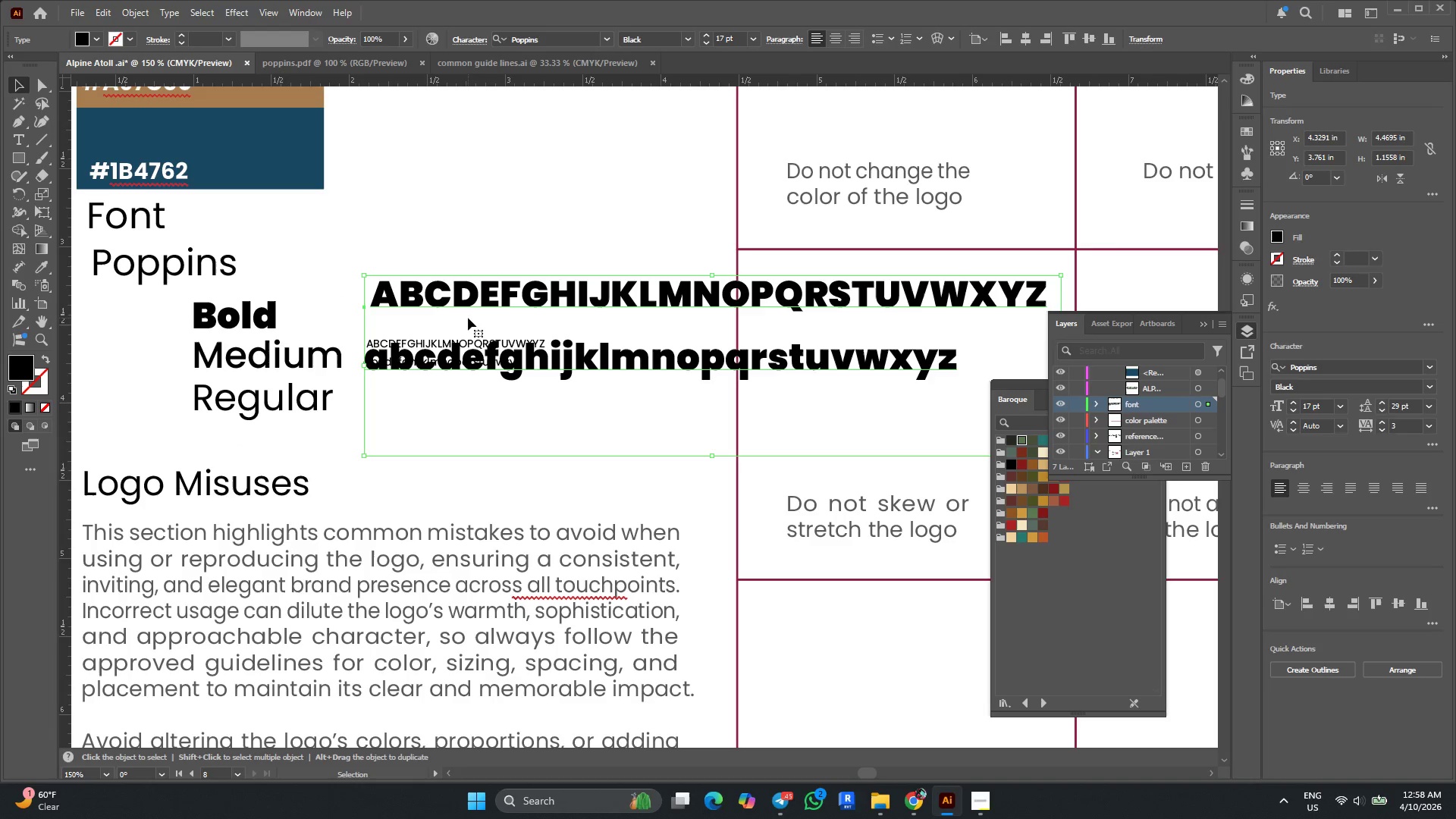 
key(Alt+AltLeft)
 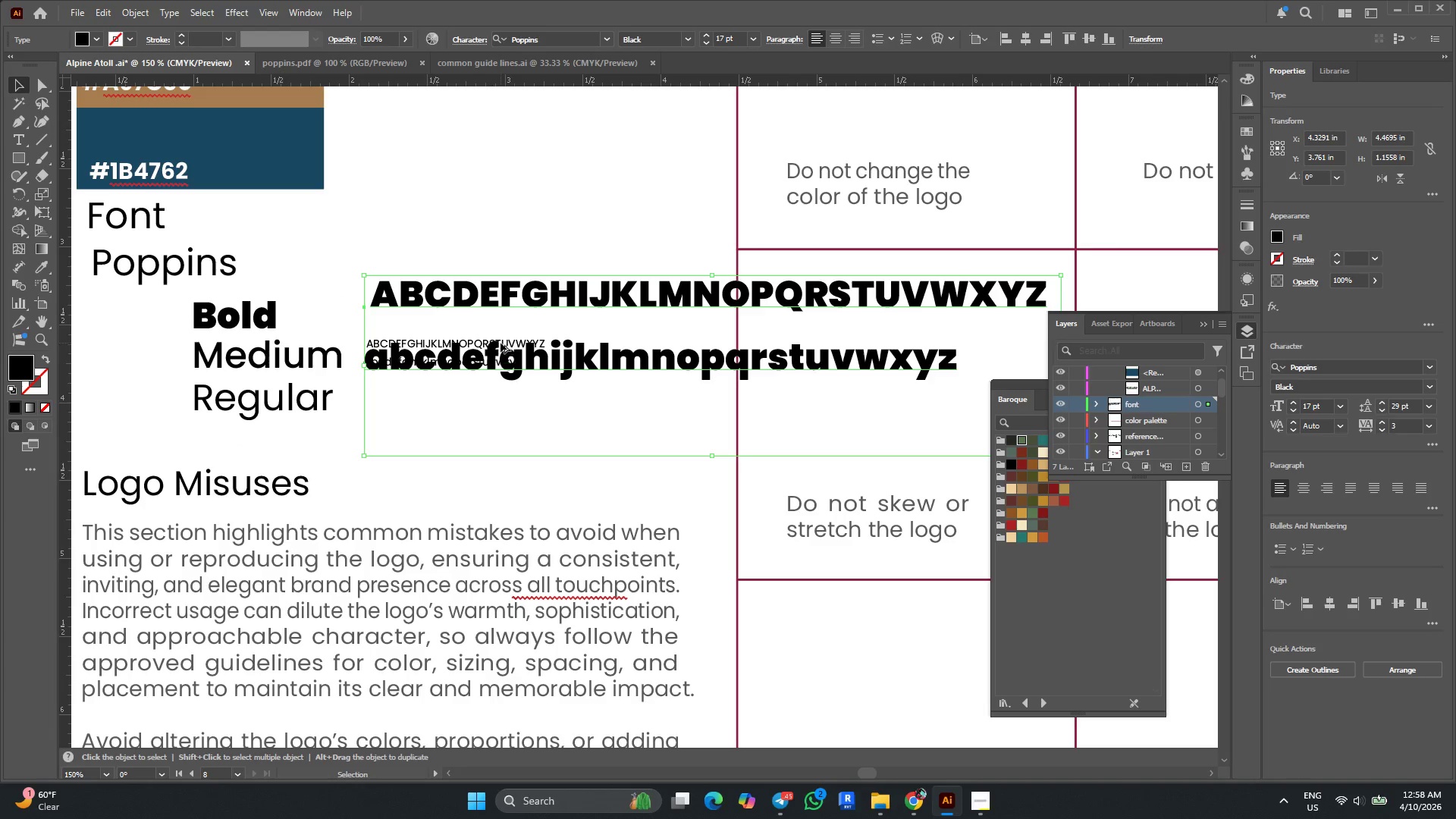 
hold_key(key=ShiftLeft, duration=2.27)
 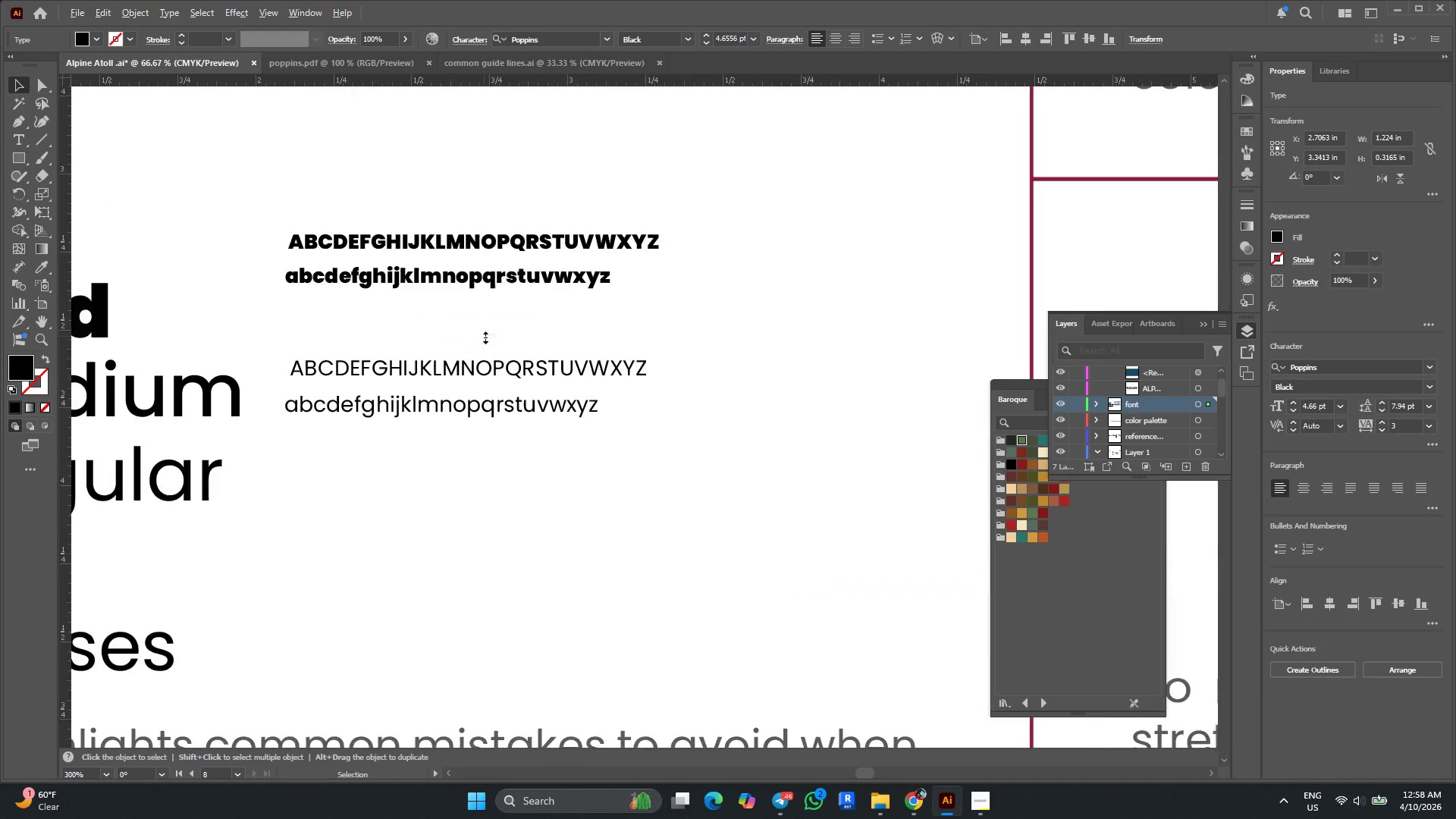 
scroll: coordinate [501, 344], scroll_direction: down, amount: 2.0
 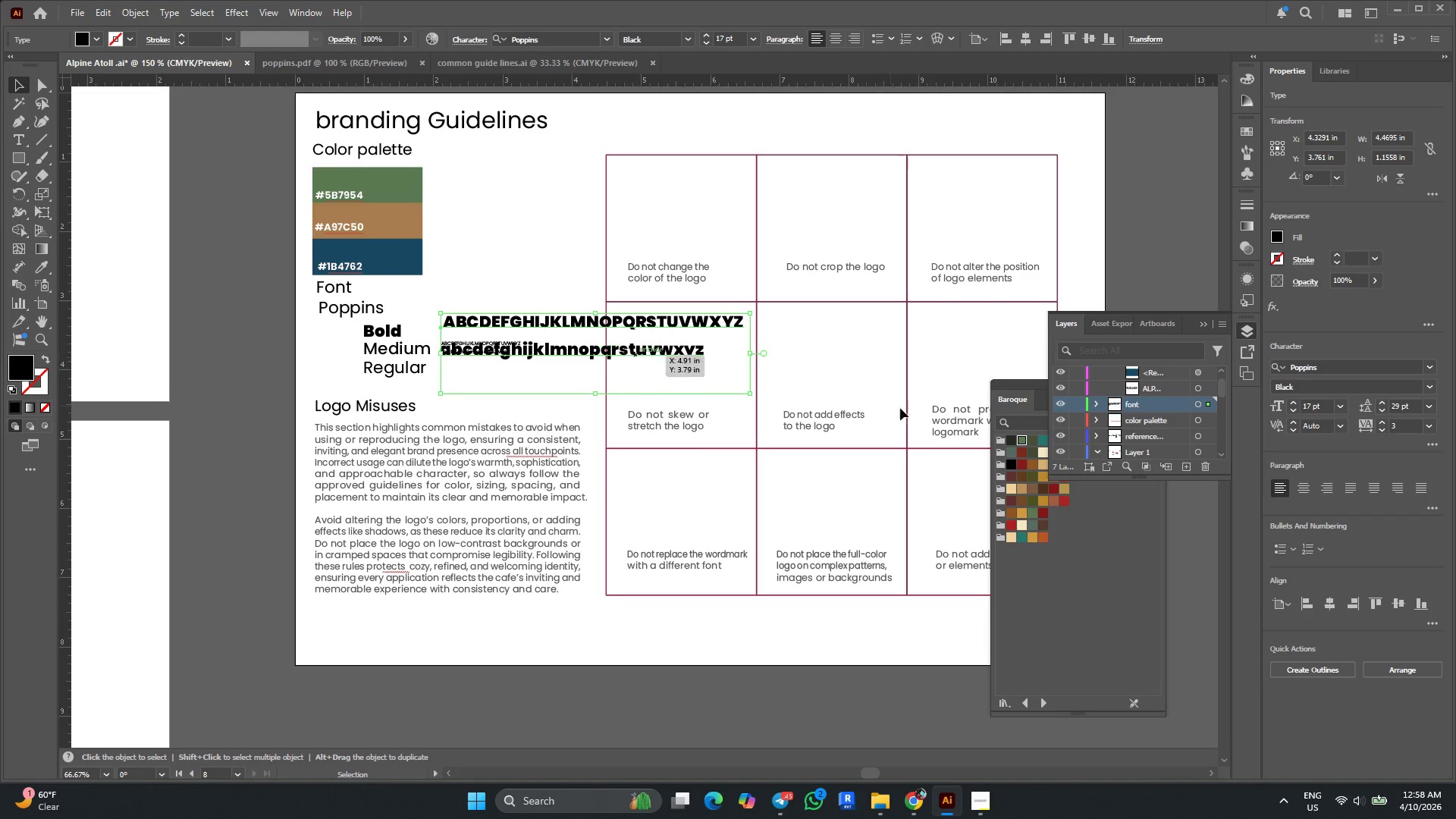 
left_click_drag(start_coordinate=[753, 394], to_coordinate=[621, 335])
 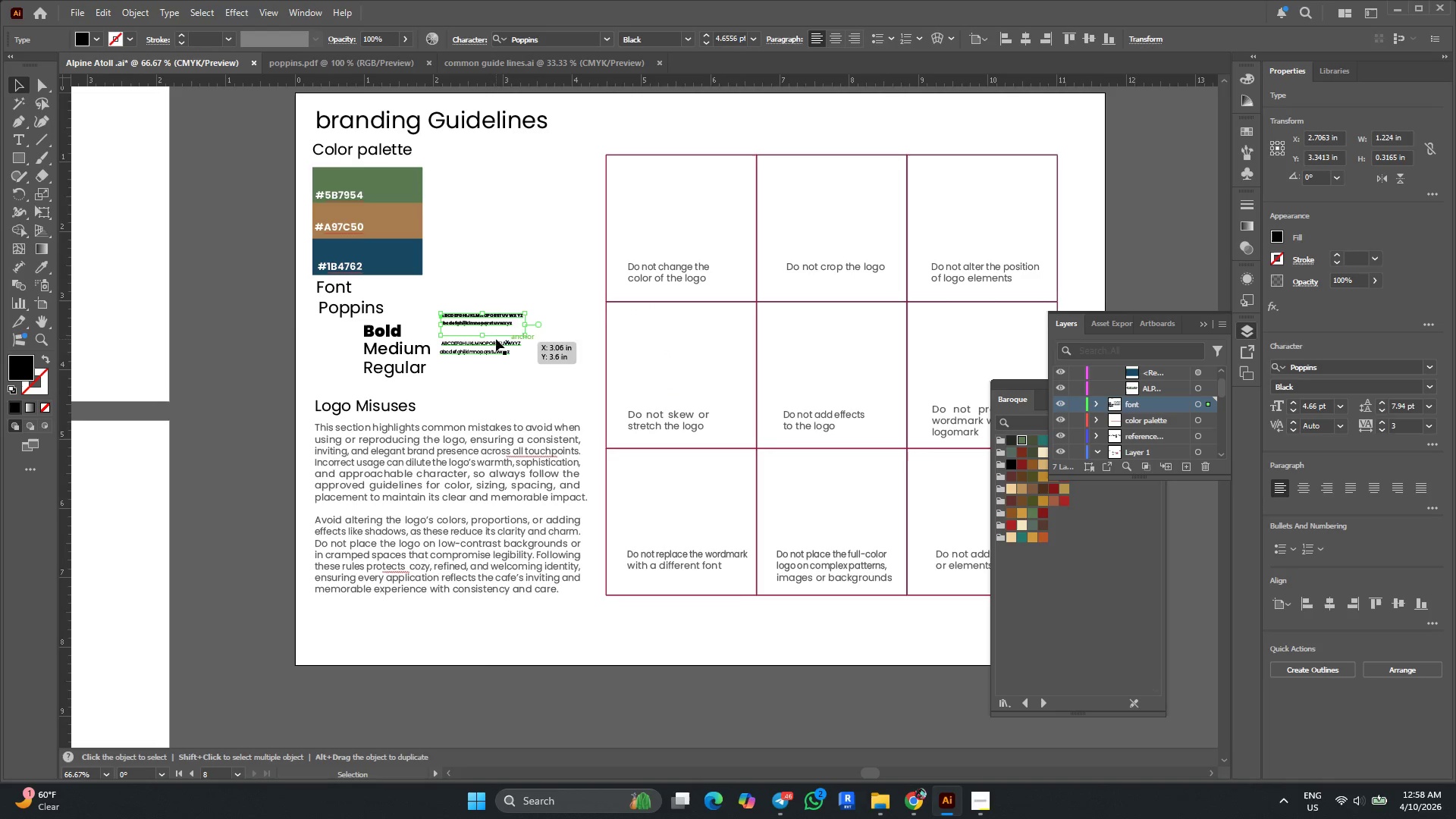 
key(Alt+AltLeft)
 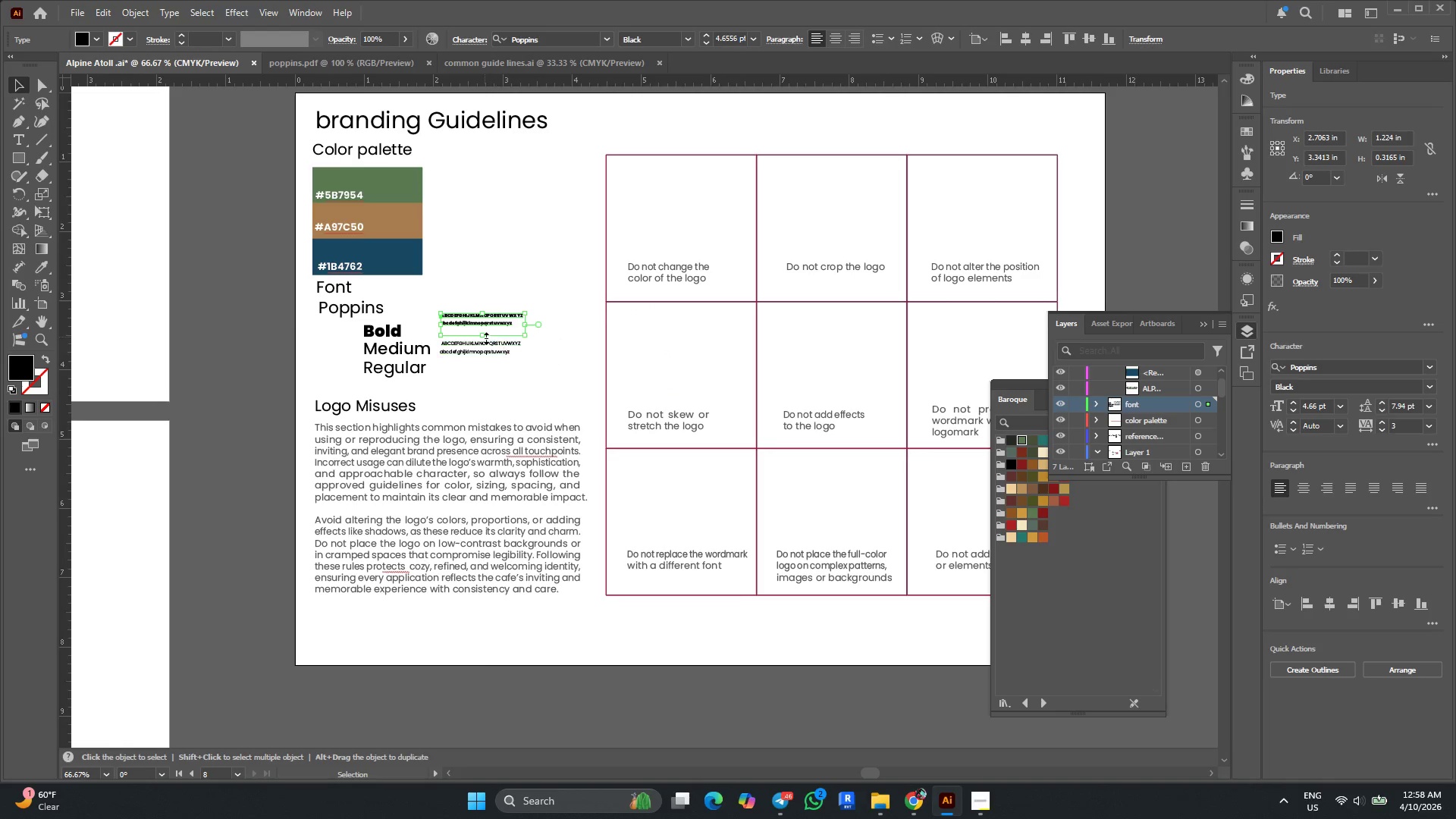 
scroll: coordinate [485, 337], scroll_direction: up, amount: 4.0
 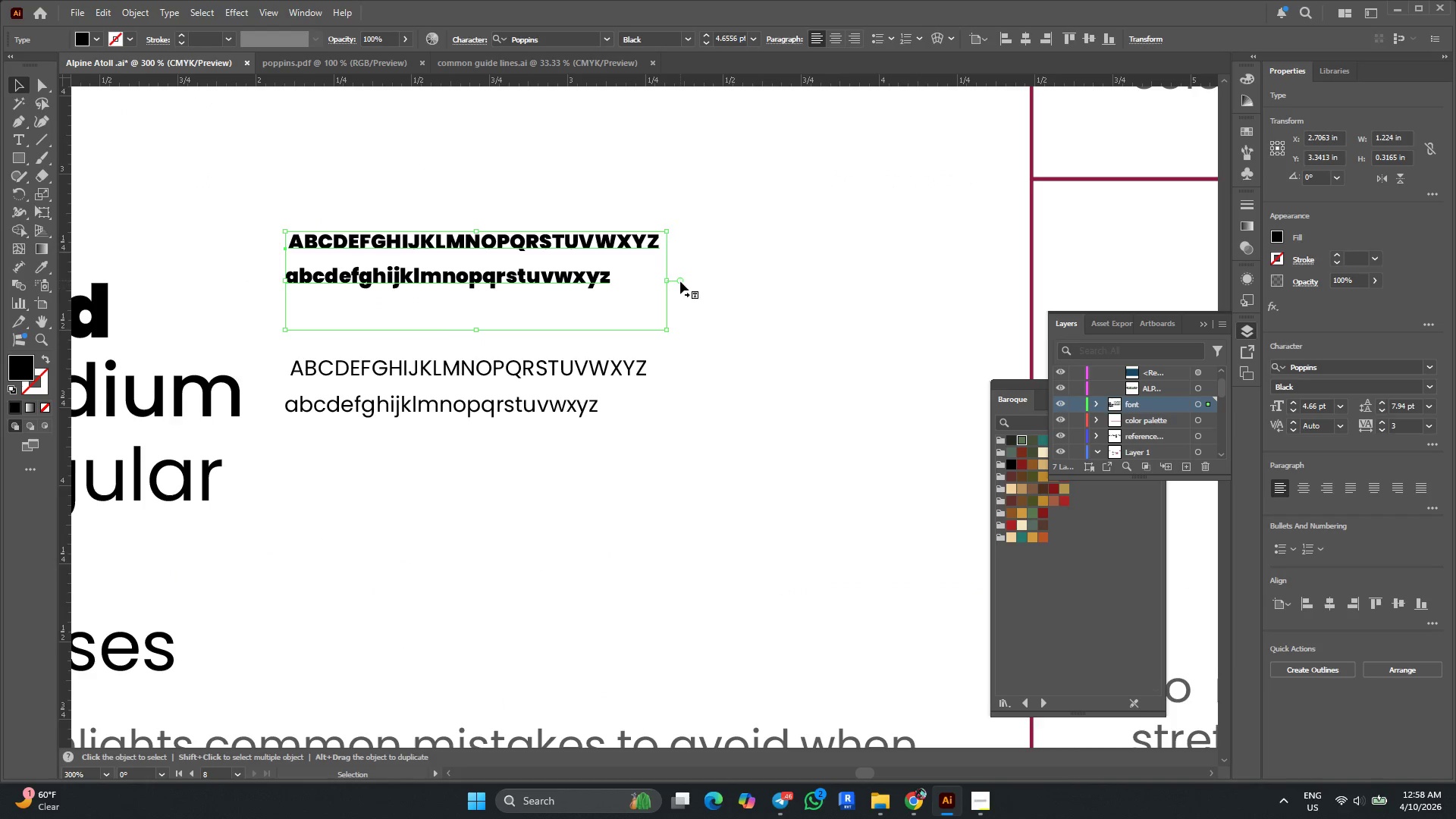 
double_click([680, 281])
 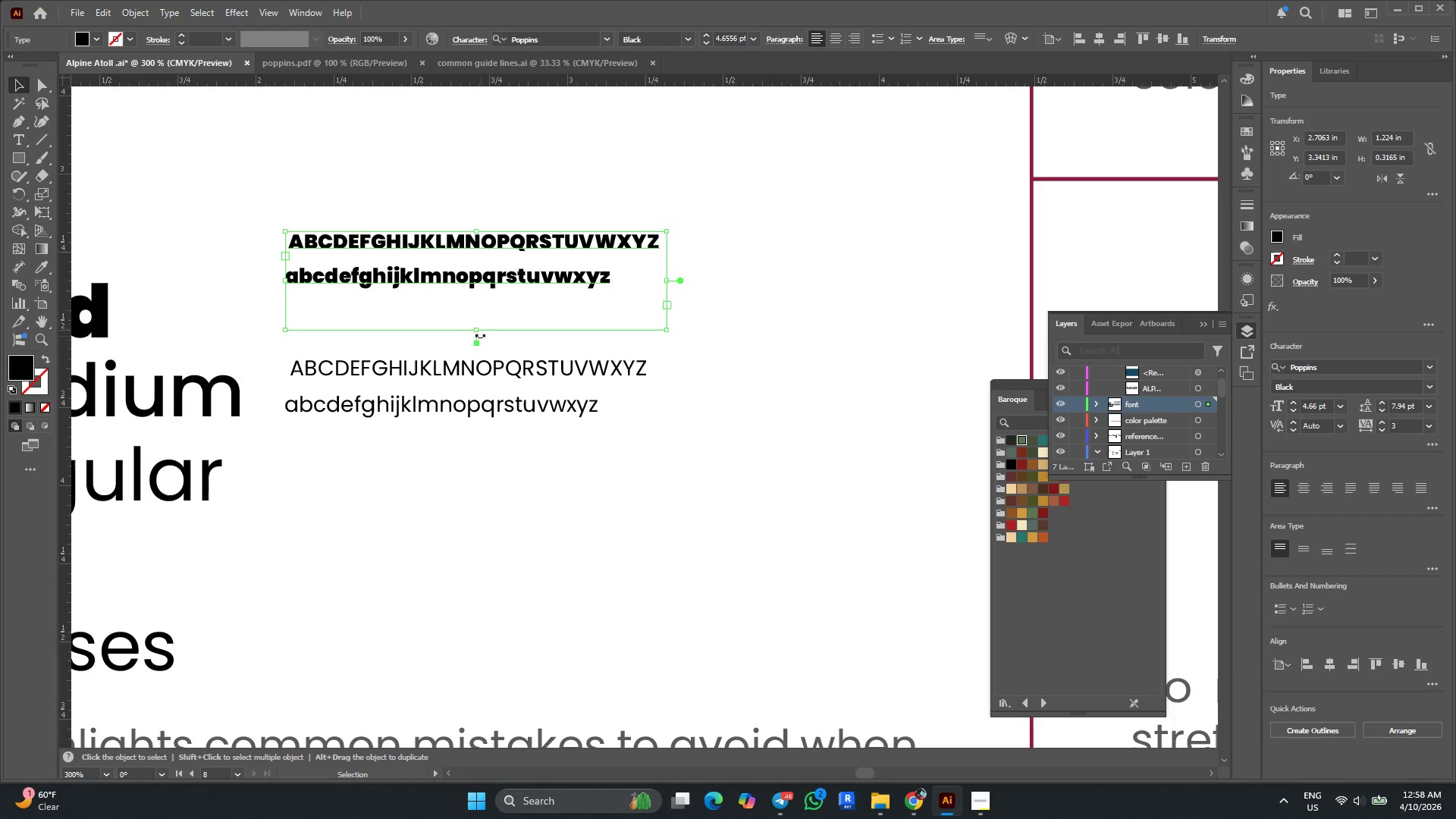 
left_click_drag(start_coordinate=[479, 333], to_coordinate=[481, 292])
 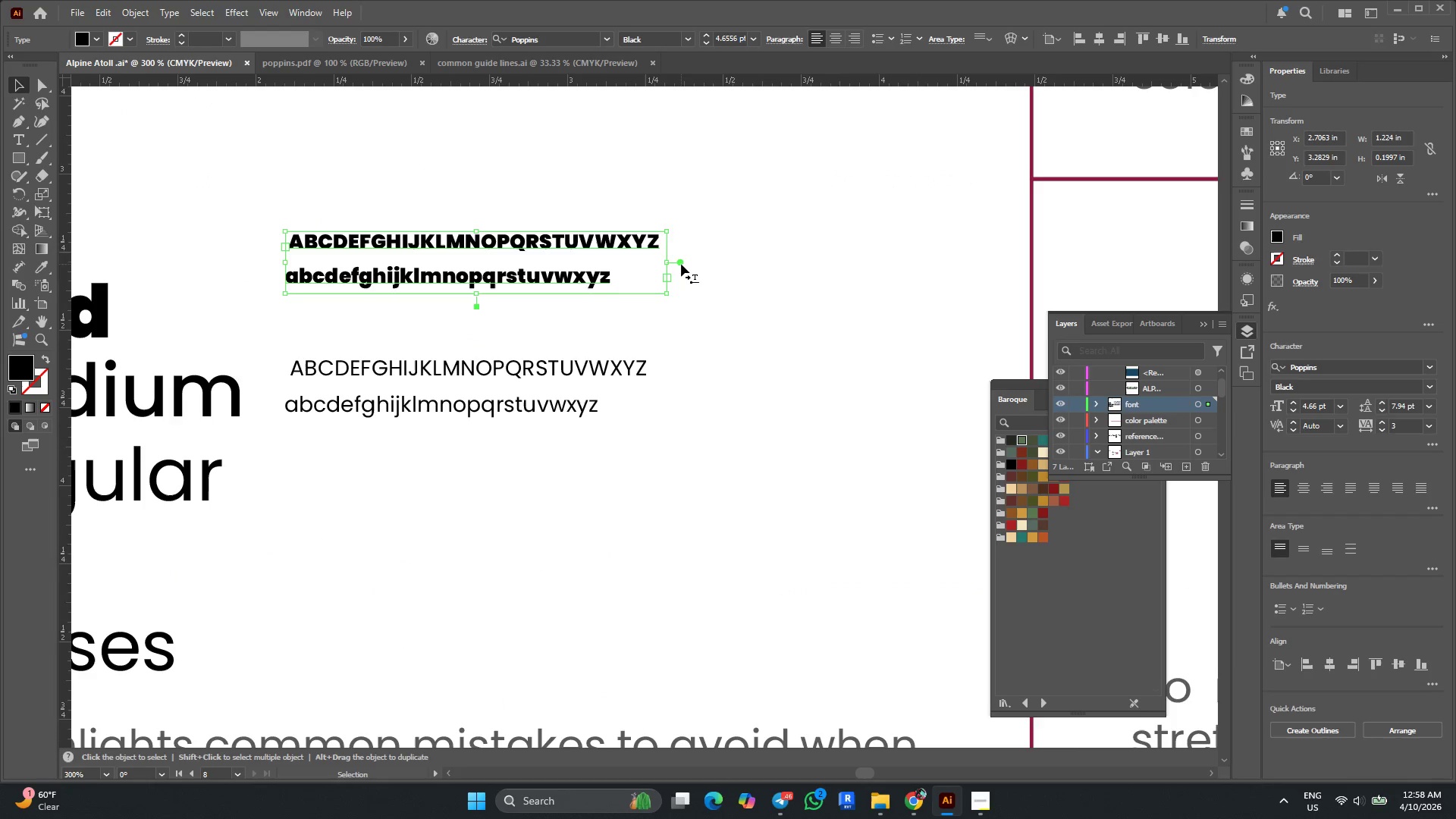 
double_click([681, 264])
 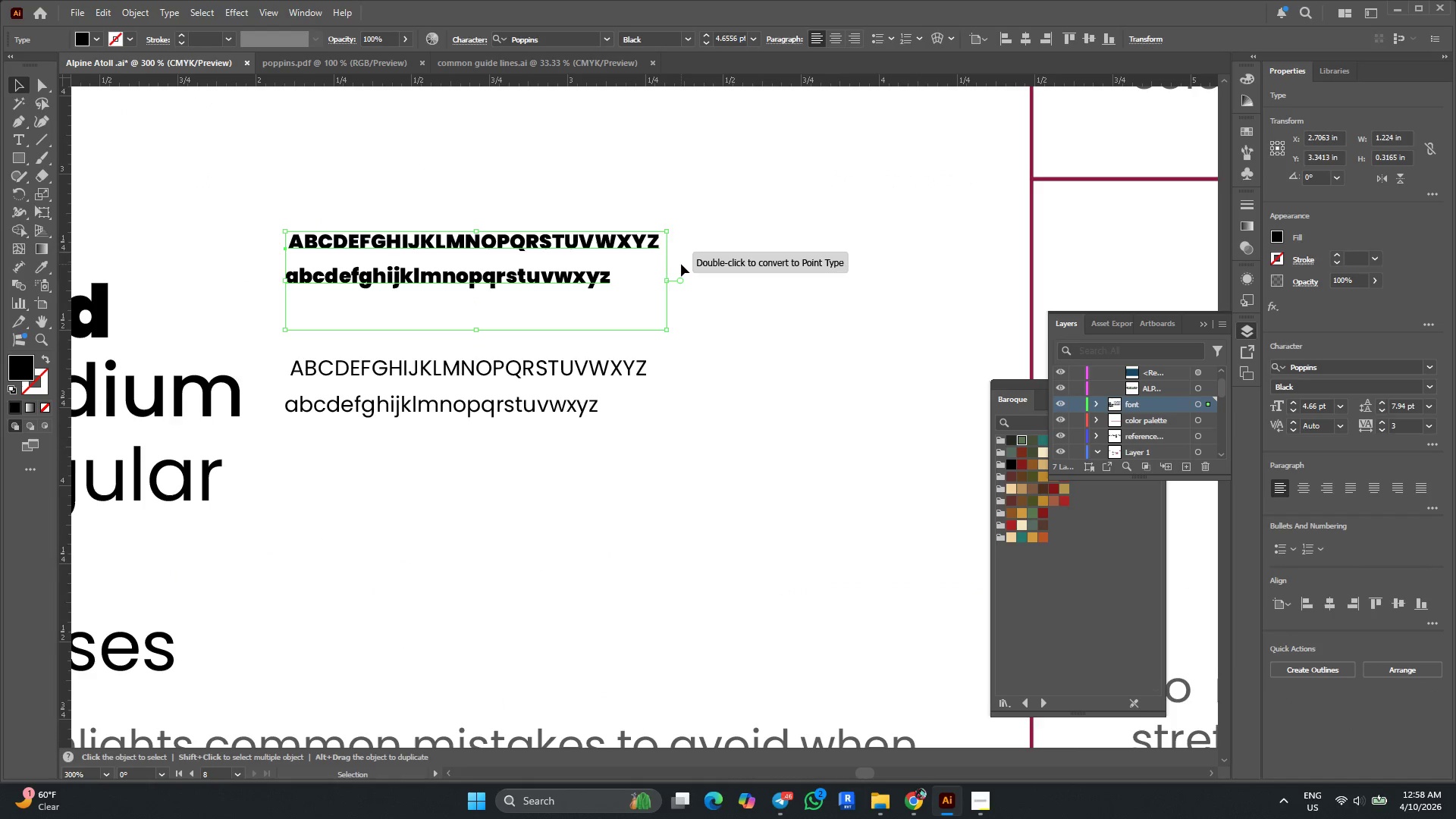 
key(Alt+AltLeft)
 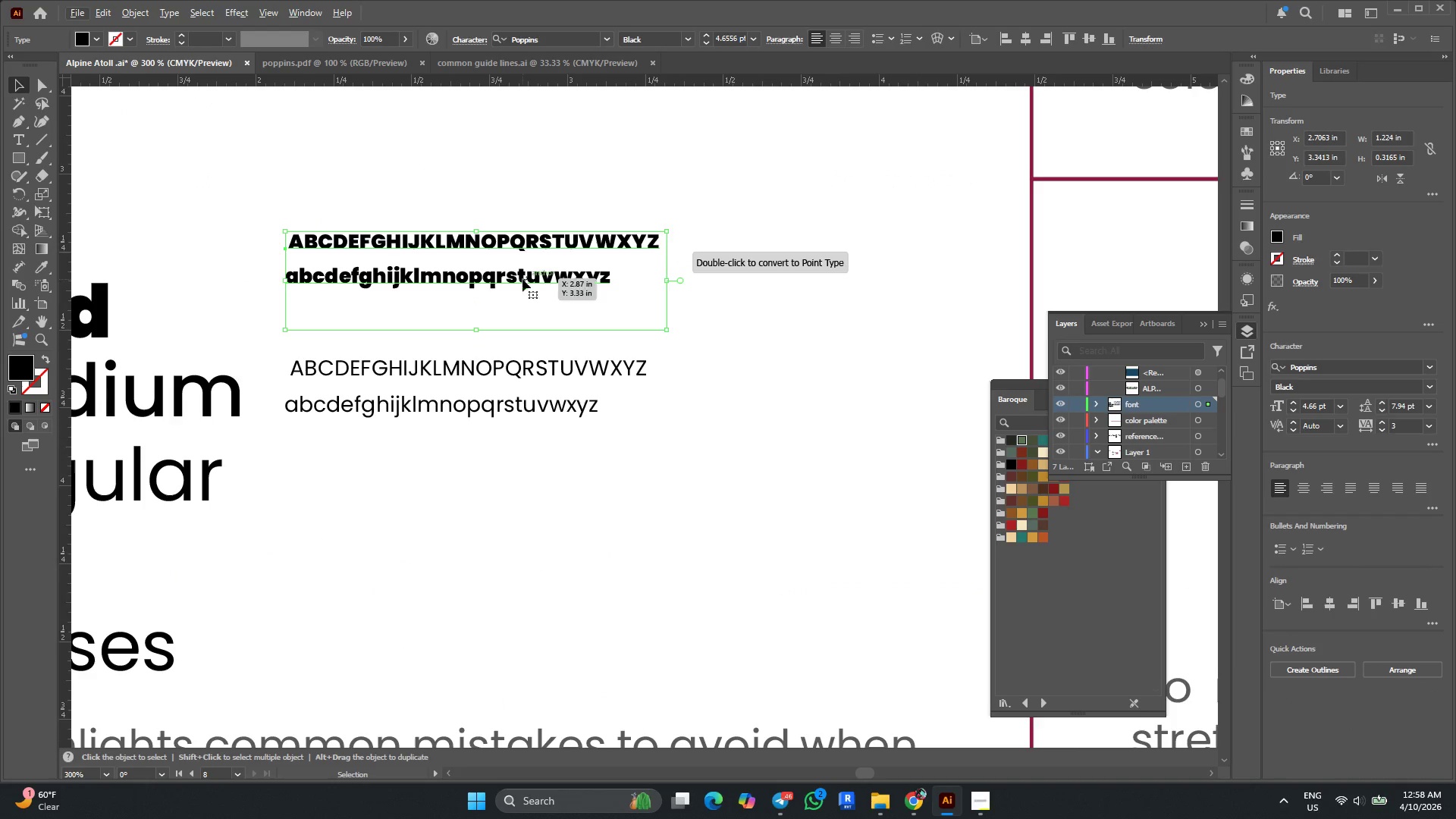 
key(Alt+AltLeft)
 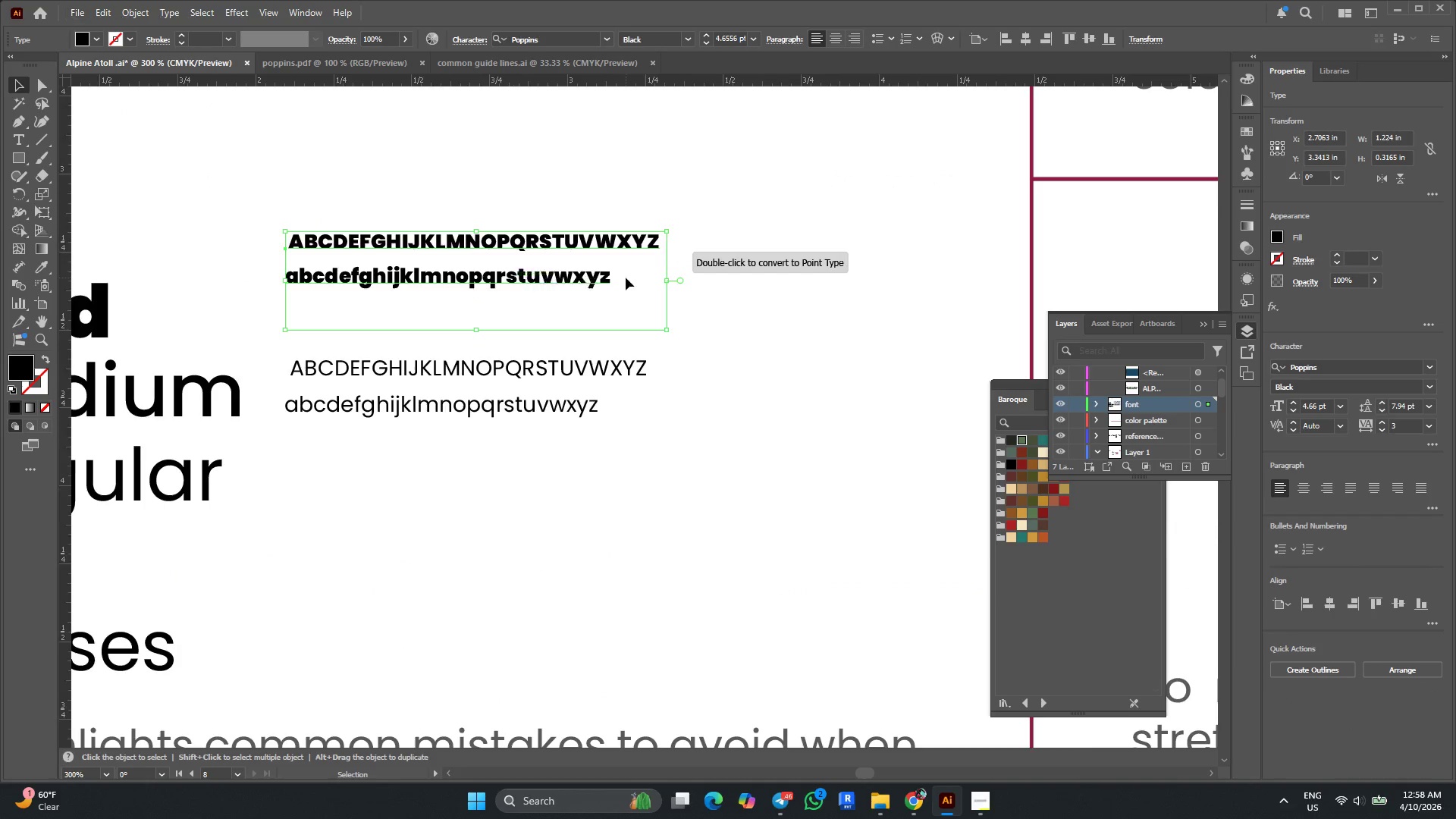 
left_click_drag(start_coordinate=[567, 277], to_coordinate=[563, 294])
 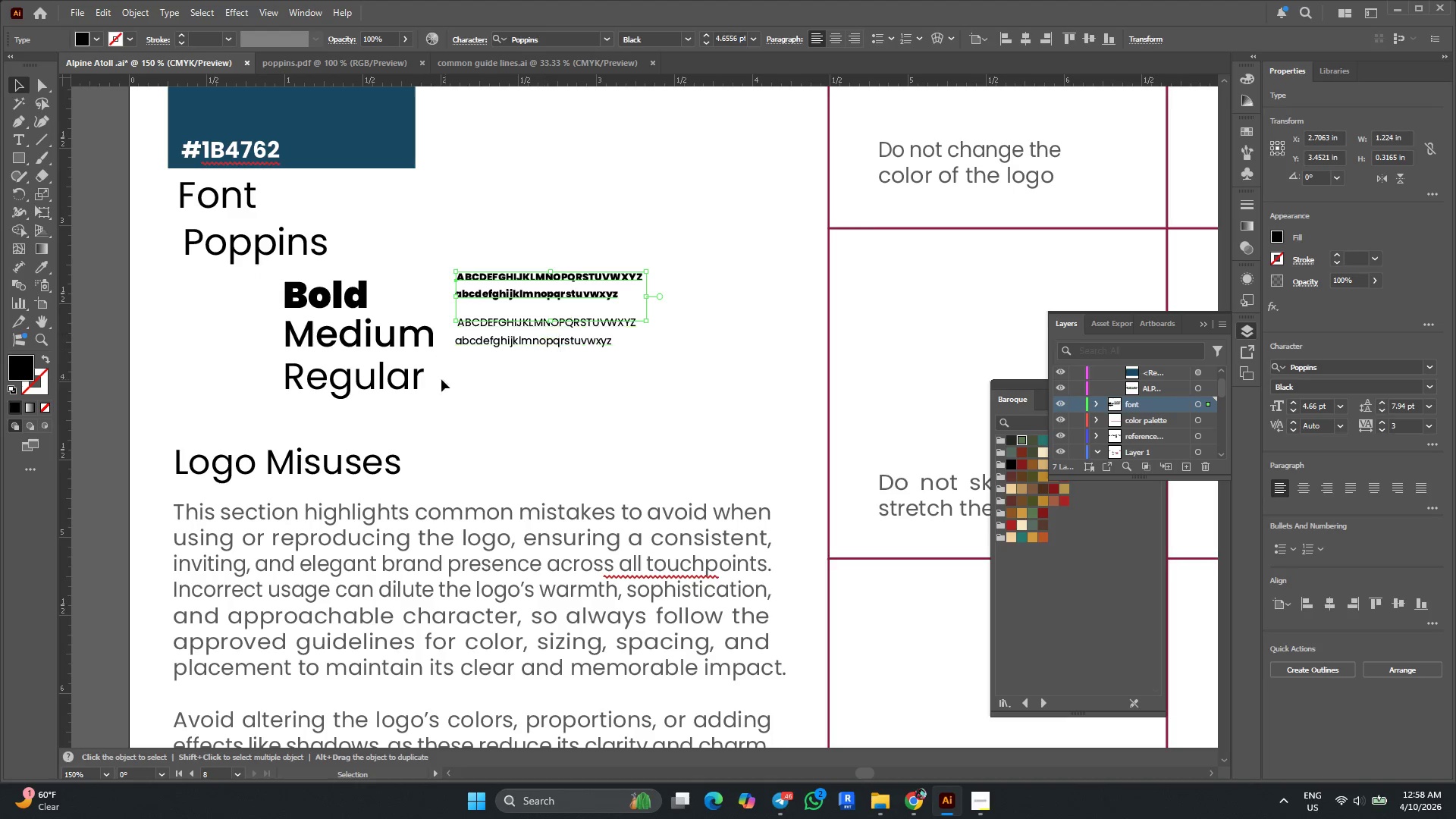 
scroll: coordinate [626, 278], scroll_direction: down, amount: 2.0
 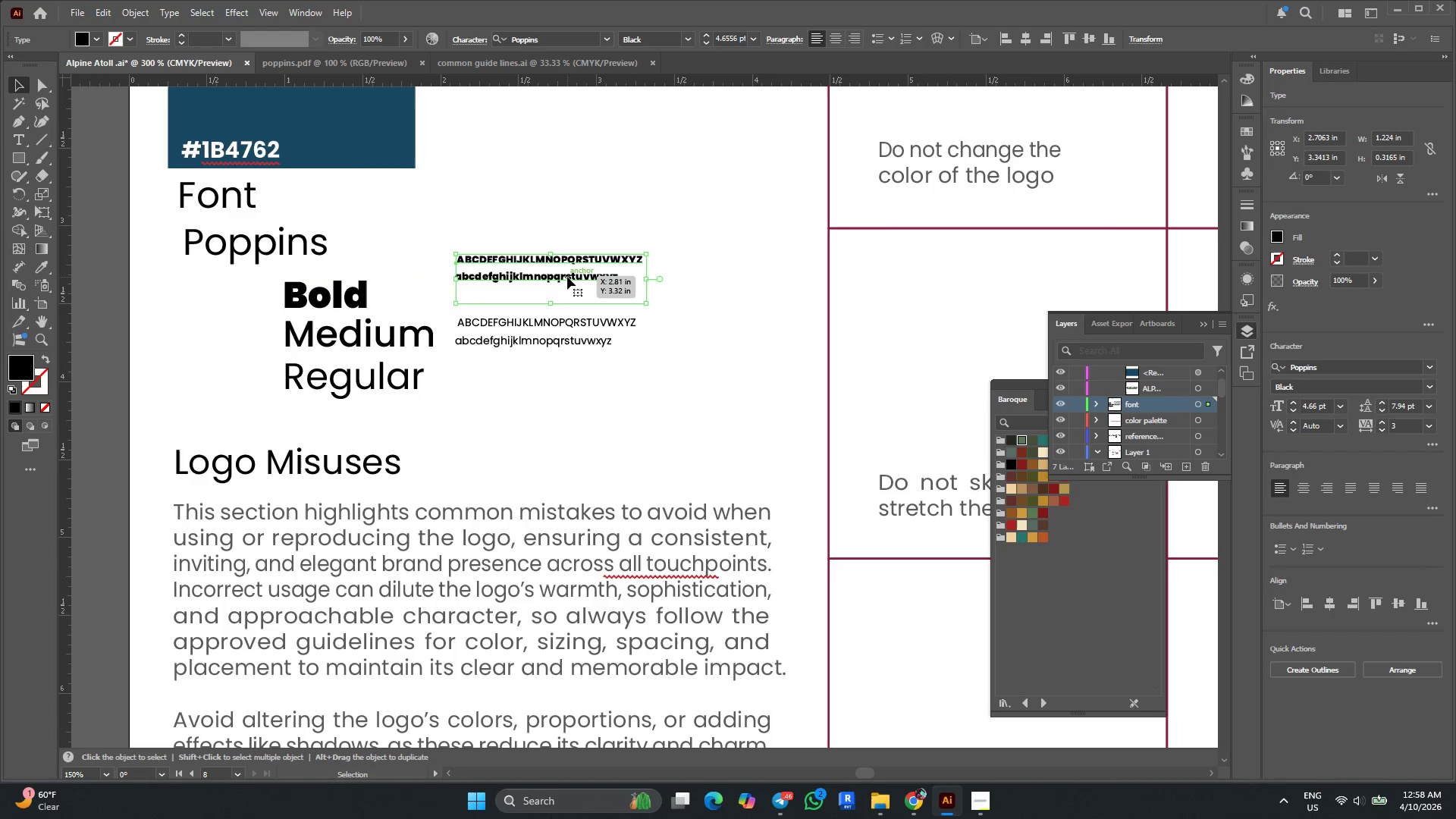 
key(Alt+AltLeft)
 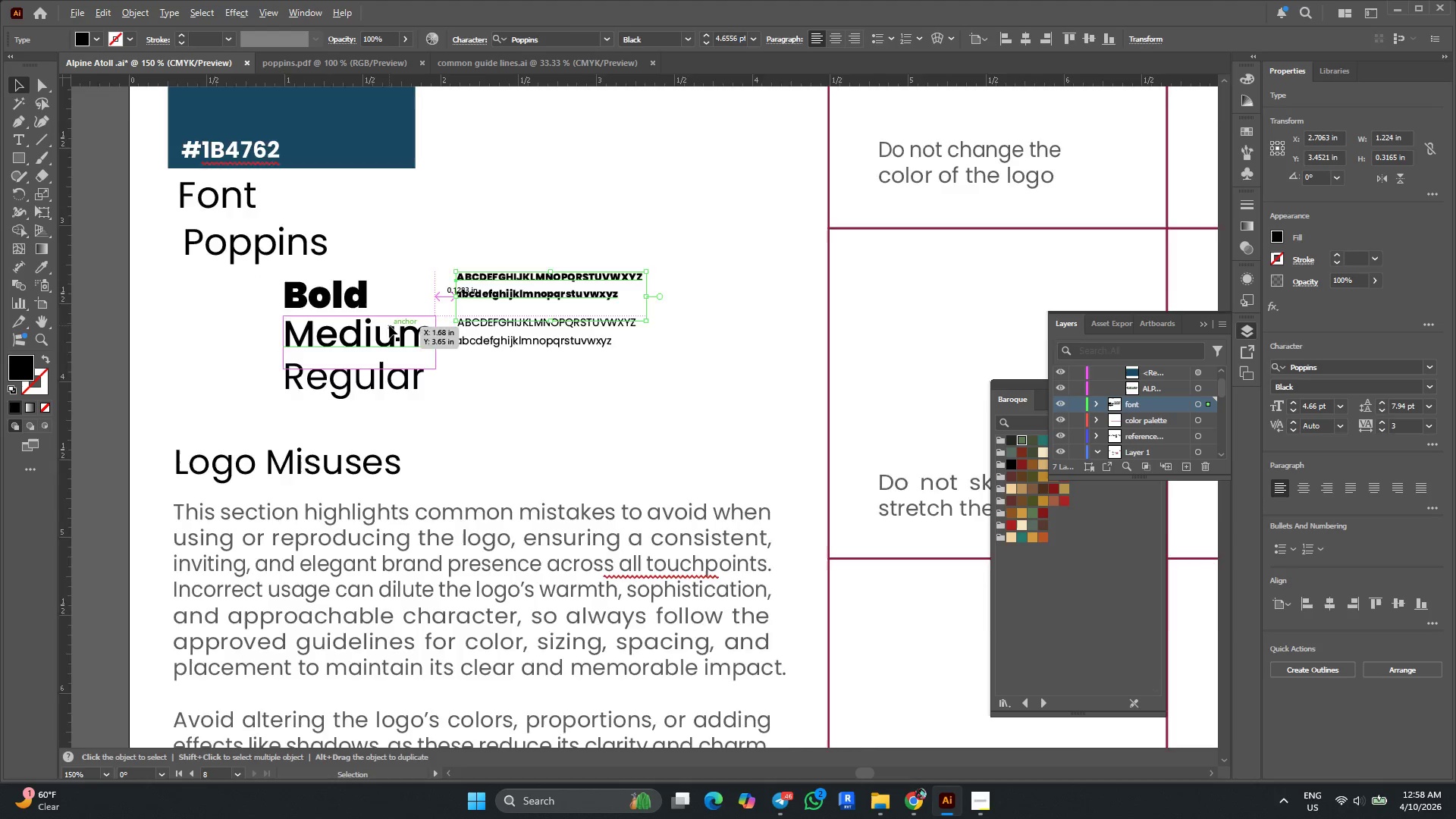 
scroll: coordinate [389, 325], scroll_direction: up, amount: 2.0
 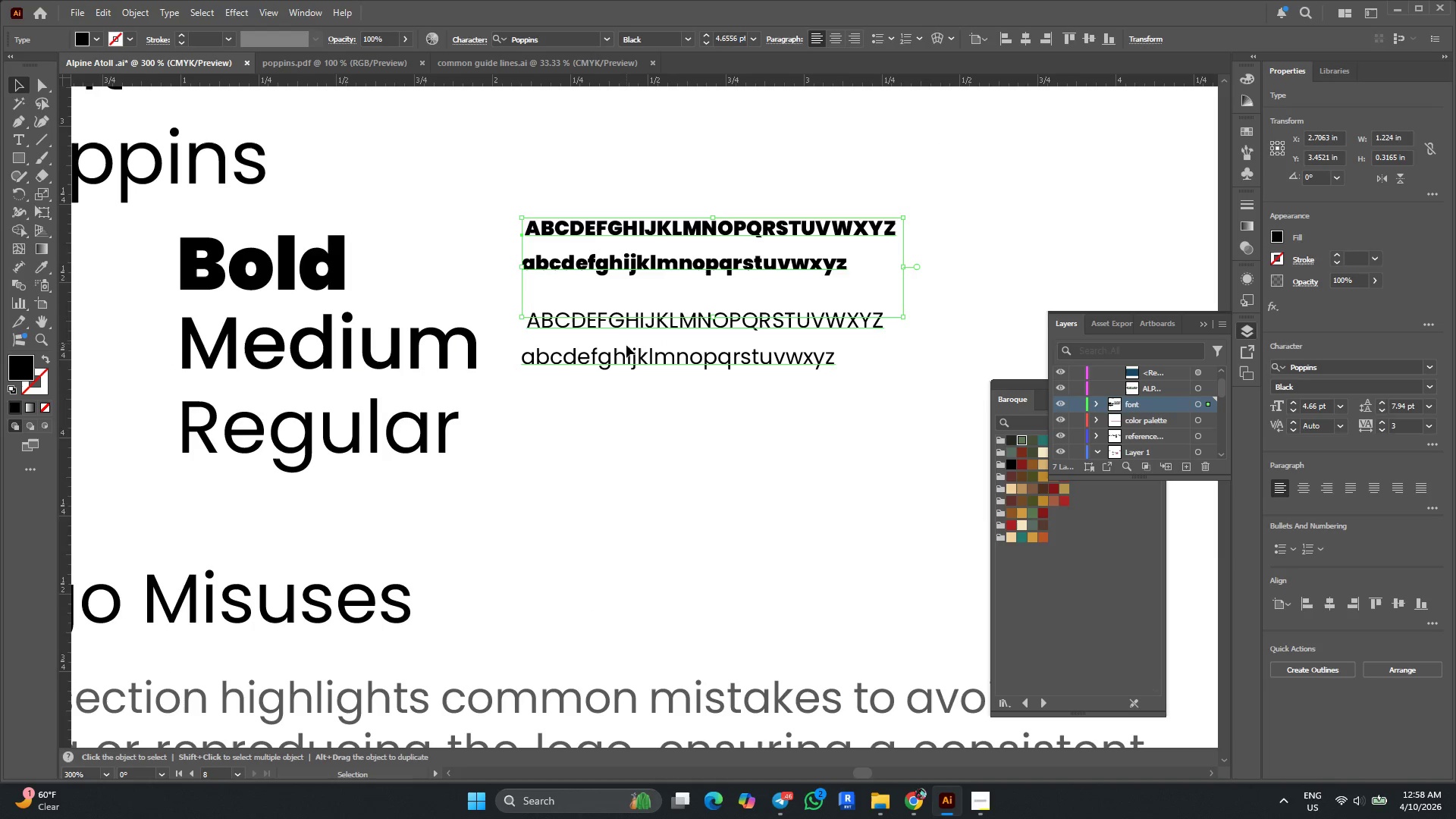 
left_click_drag(start_coordinate=[667, 399], to_coordinate=[661, 337])
 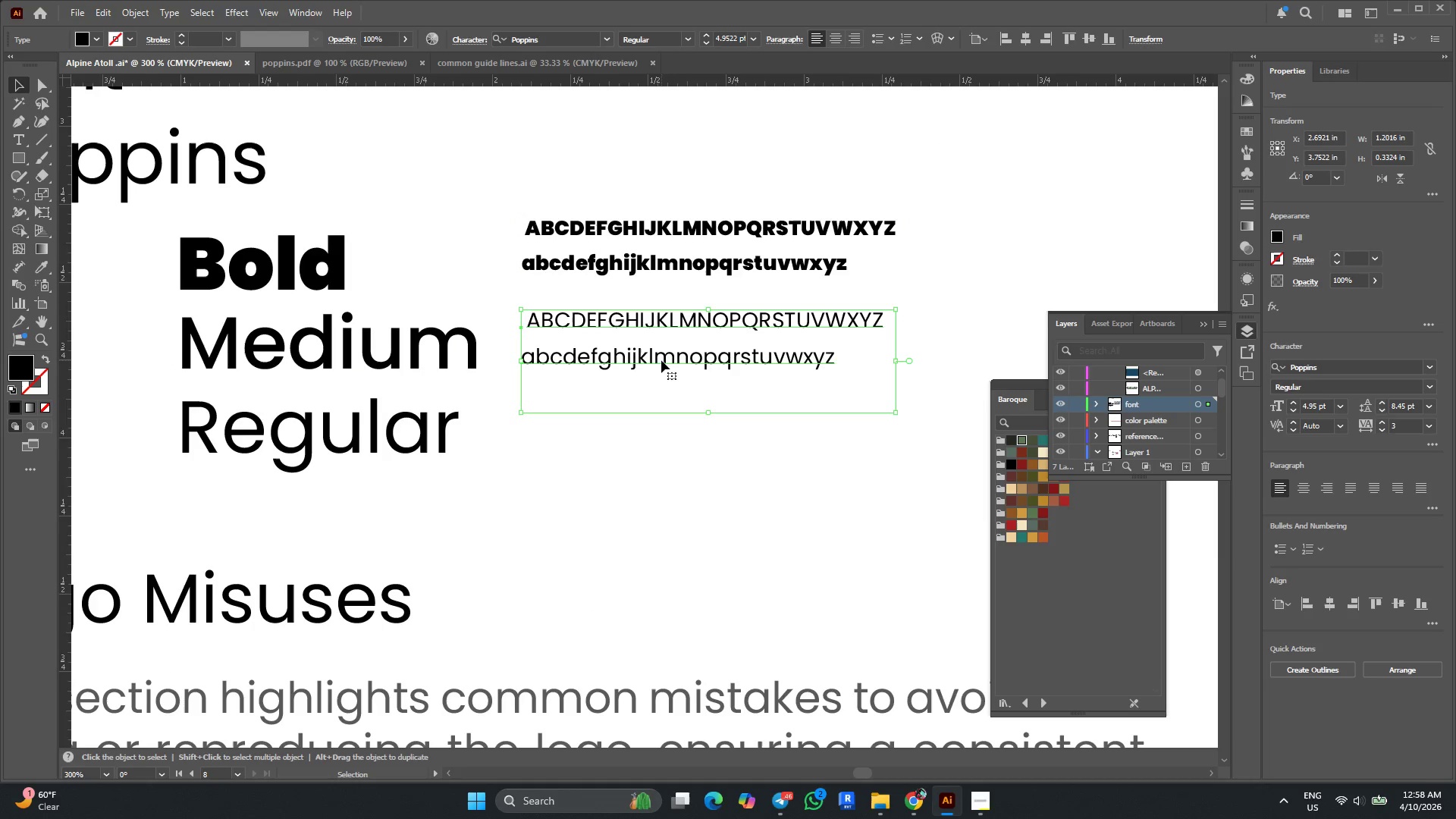 
left_click_drag(start_coordinate=[661, 360], to_coordinate=[664, 392])
 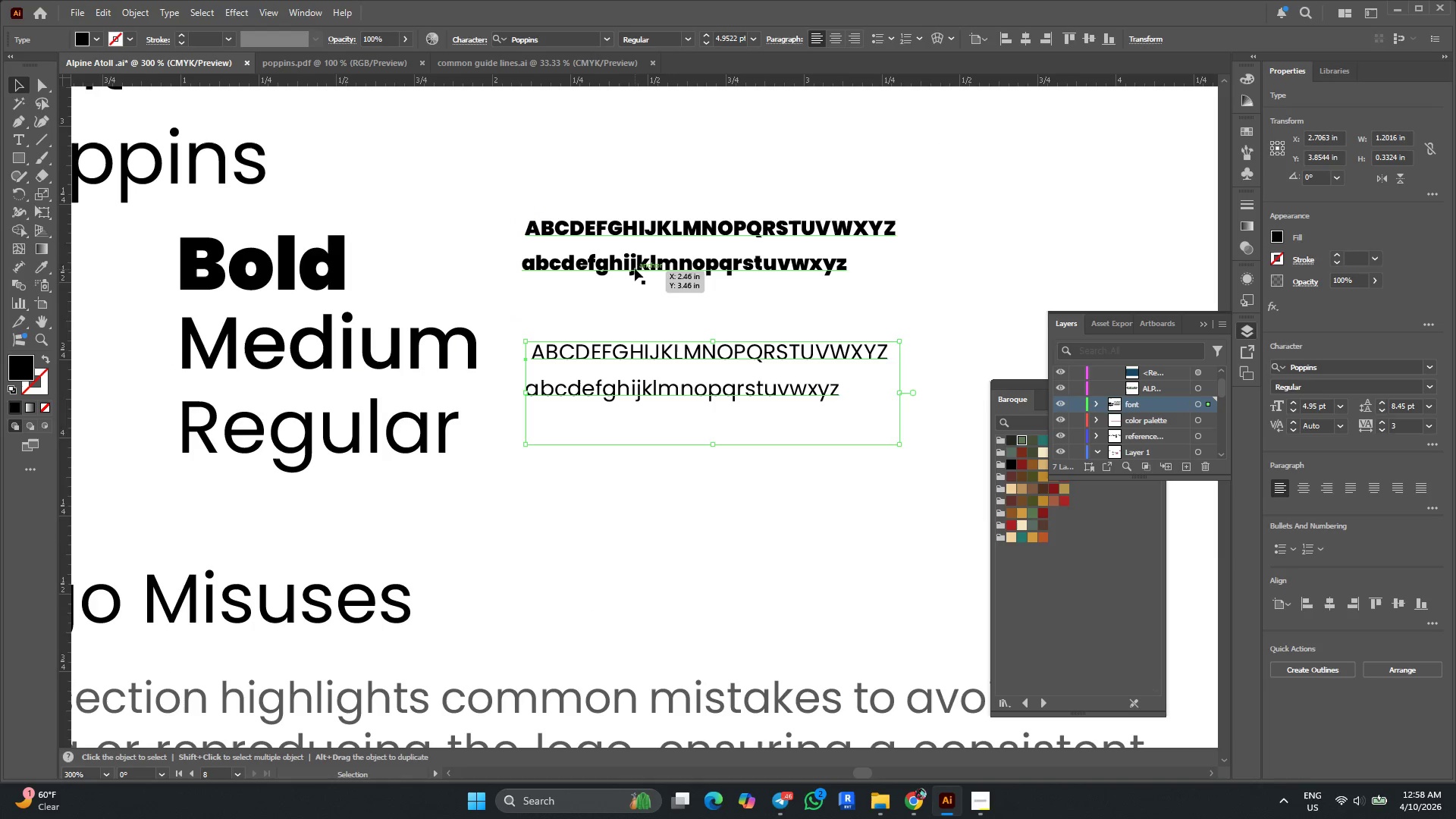 
left_click_drag(start_coordinate=[634, 264], to_coordinate=[634, 280])
 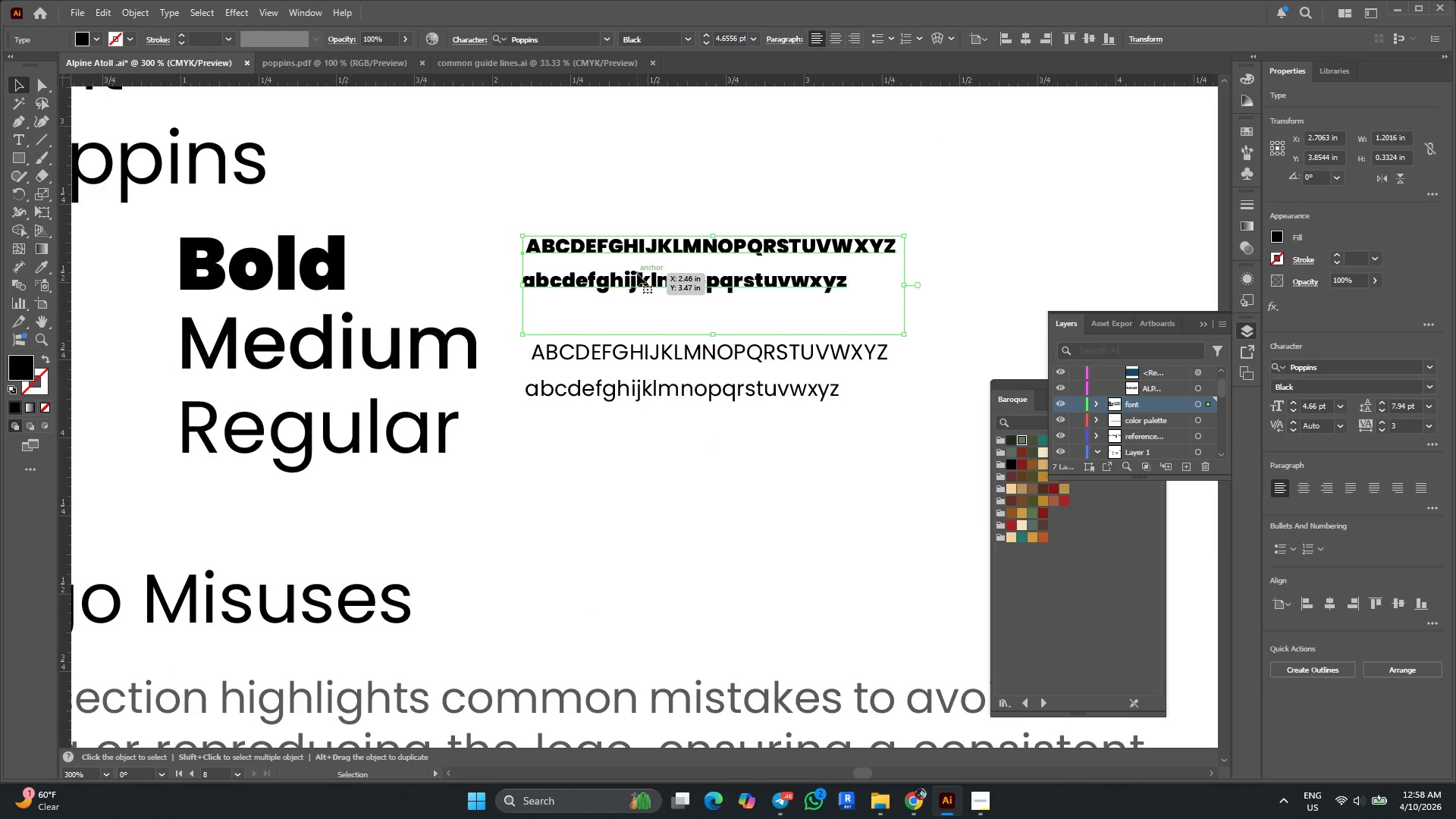 
scroll: coordinate [638, 273], scroll_direction: down, amount: 1.0
 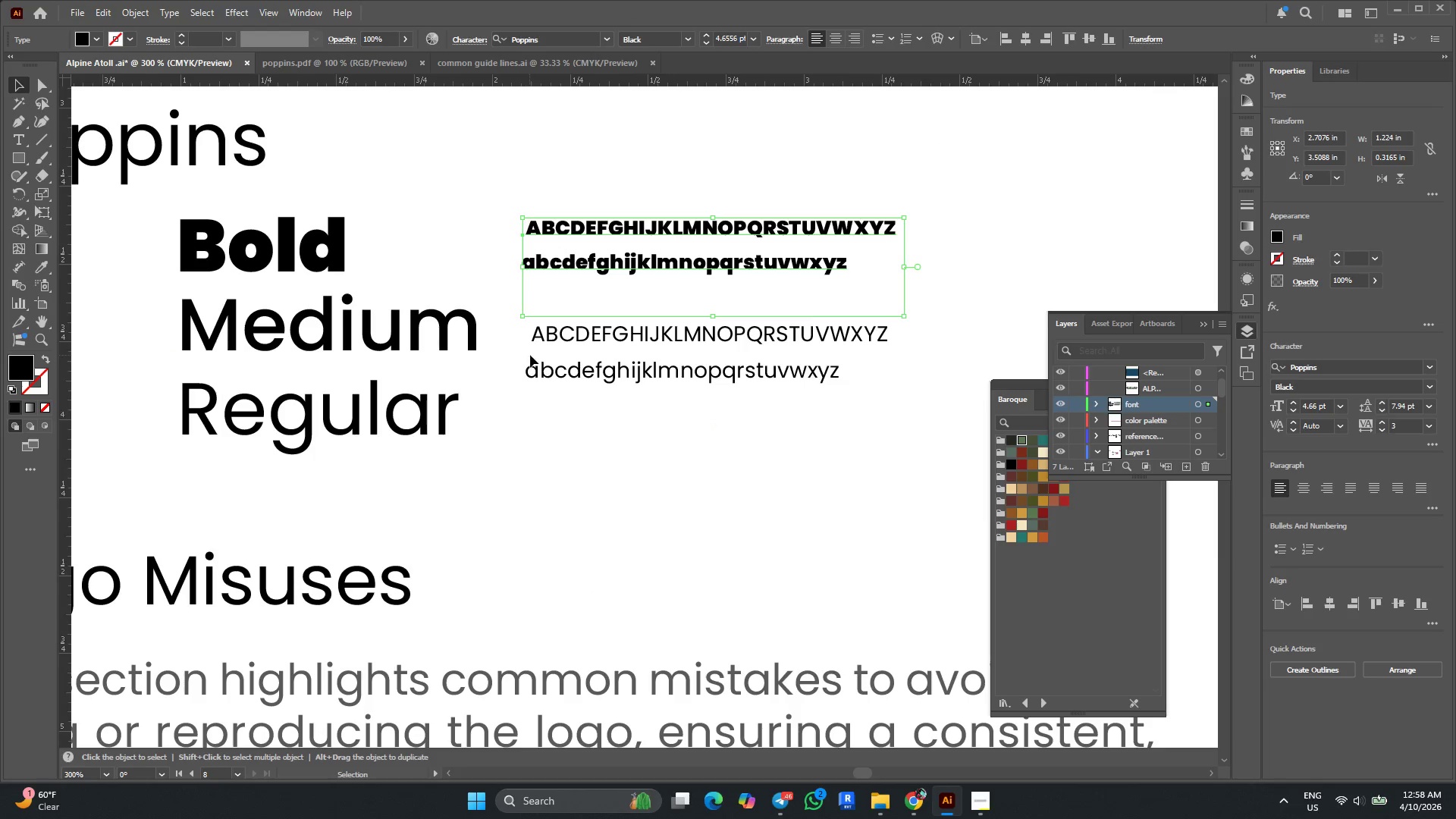 
left_click([549, 335])
 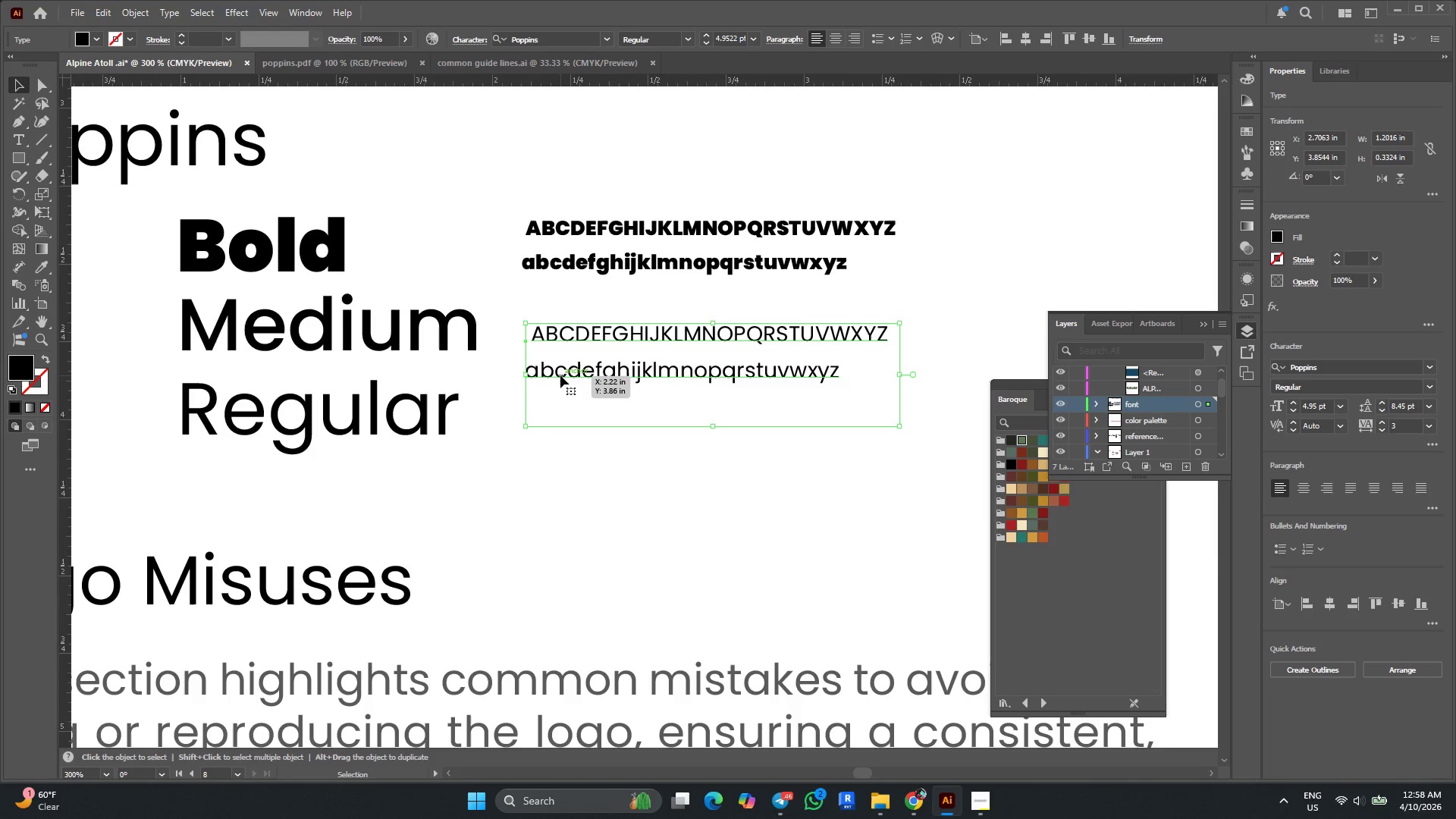 
left_click_drag(start_coordinate=[561, 372], to_coordinate=[553, 435])
 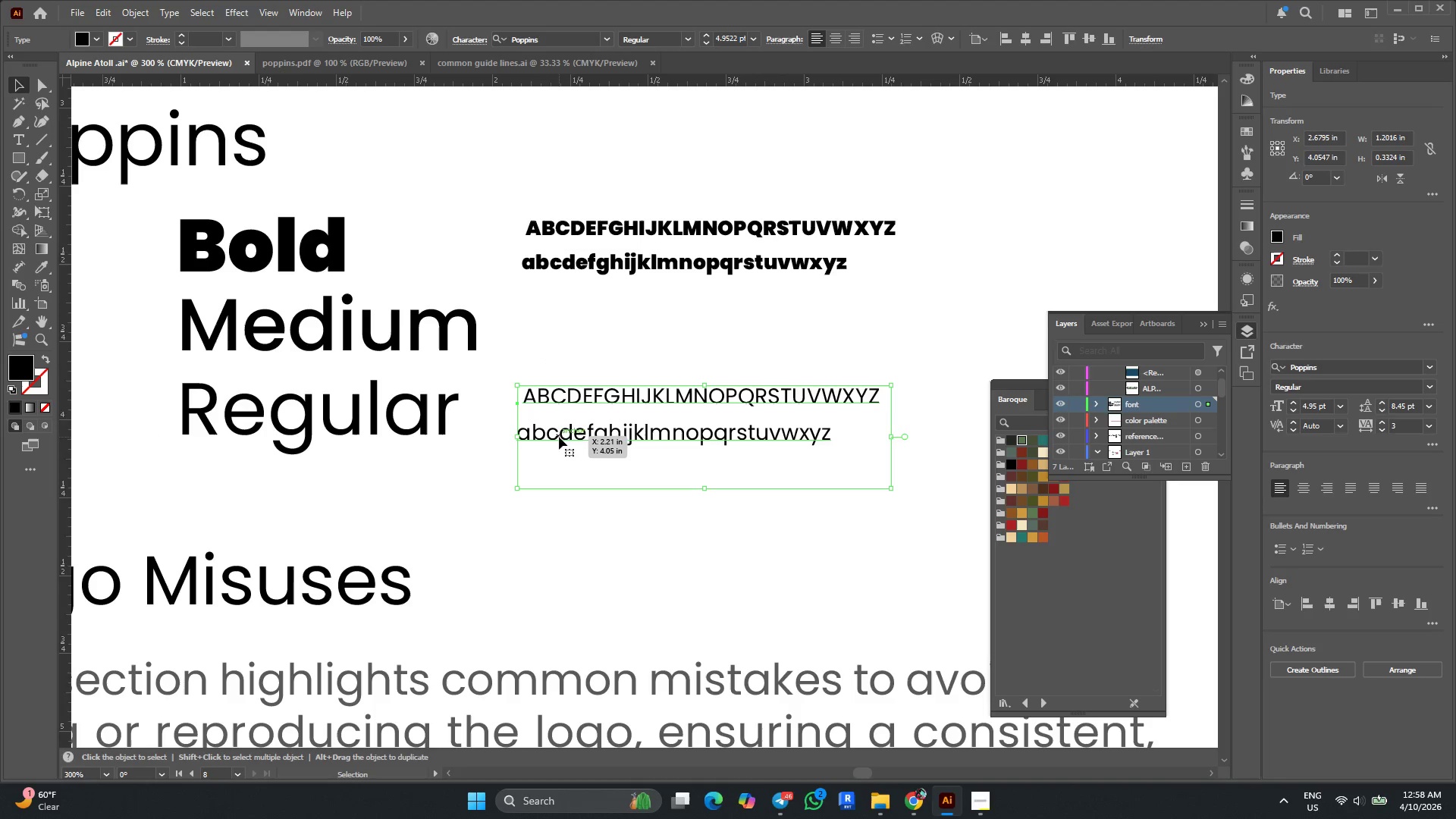 
hold_key(key=AltLeft, duration=1.69)
left_click_drag(start_coordinate=[561, 437], to_coordinate=[567, 351])
 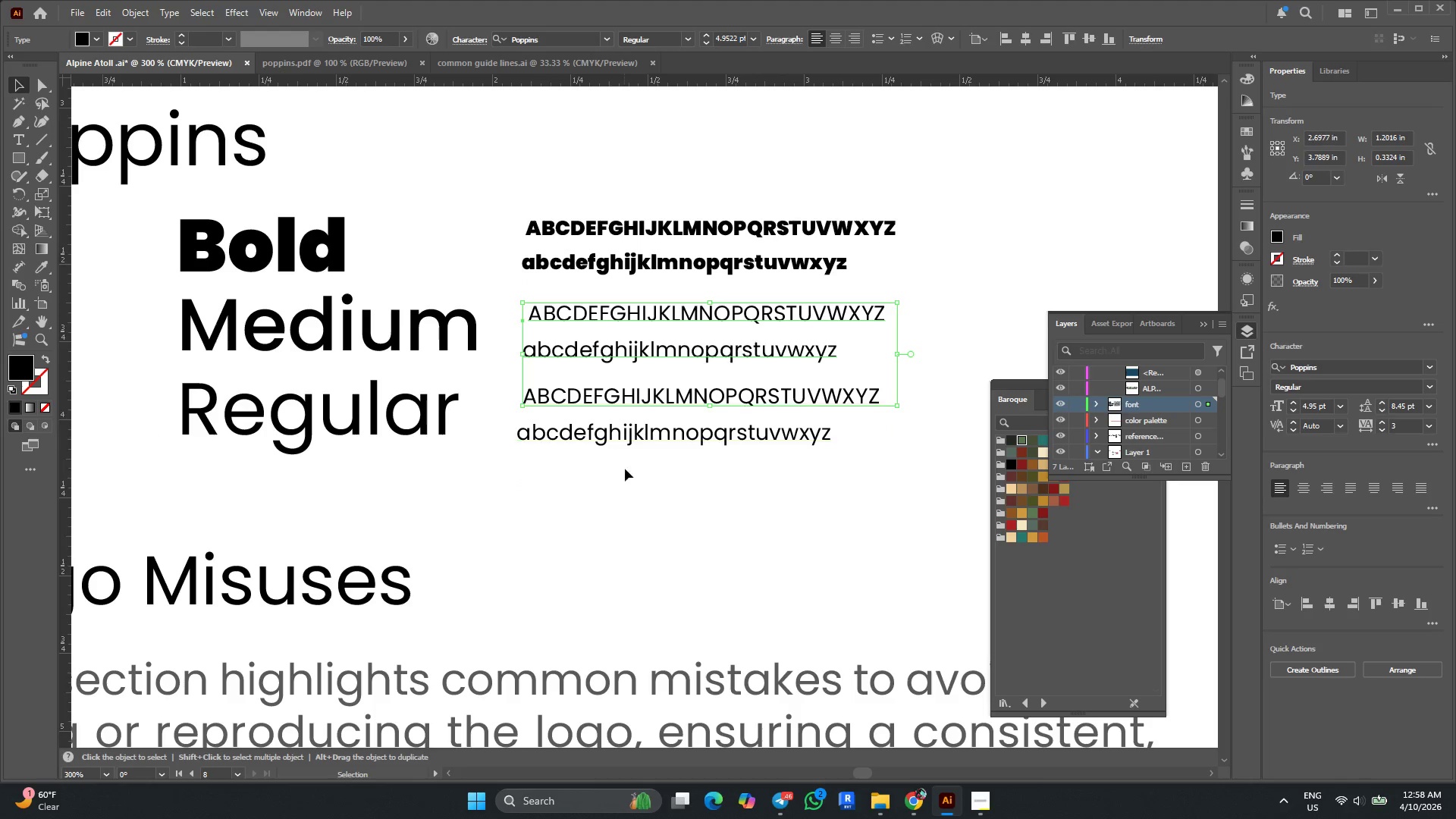 
left_click_drag(start_coordinate=[639, 483], to_coordinate=[607, 180])
 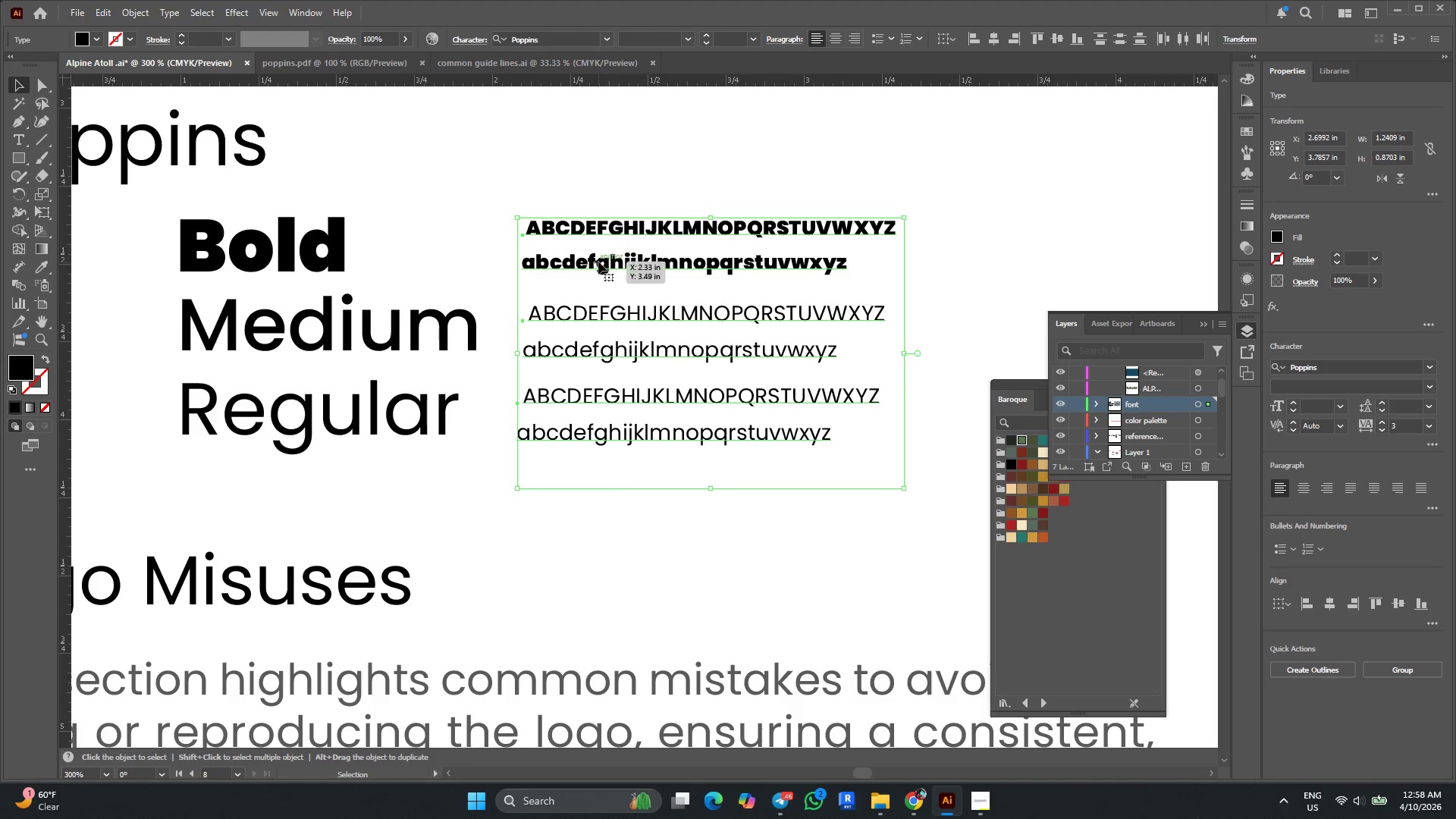 
left_click([598, 262])
 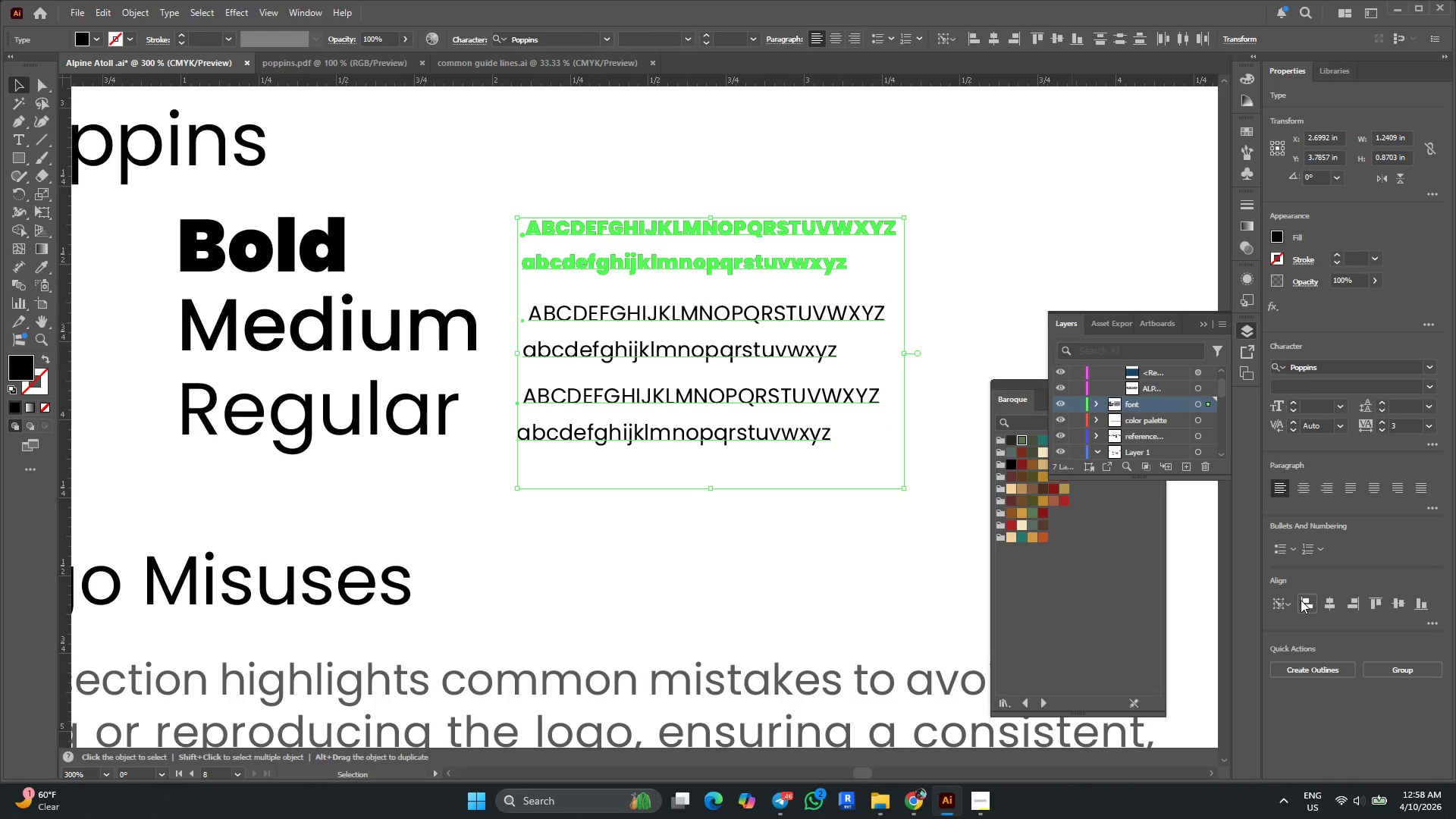 
left_click([853, 564])
 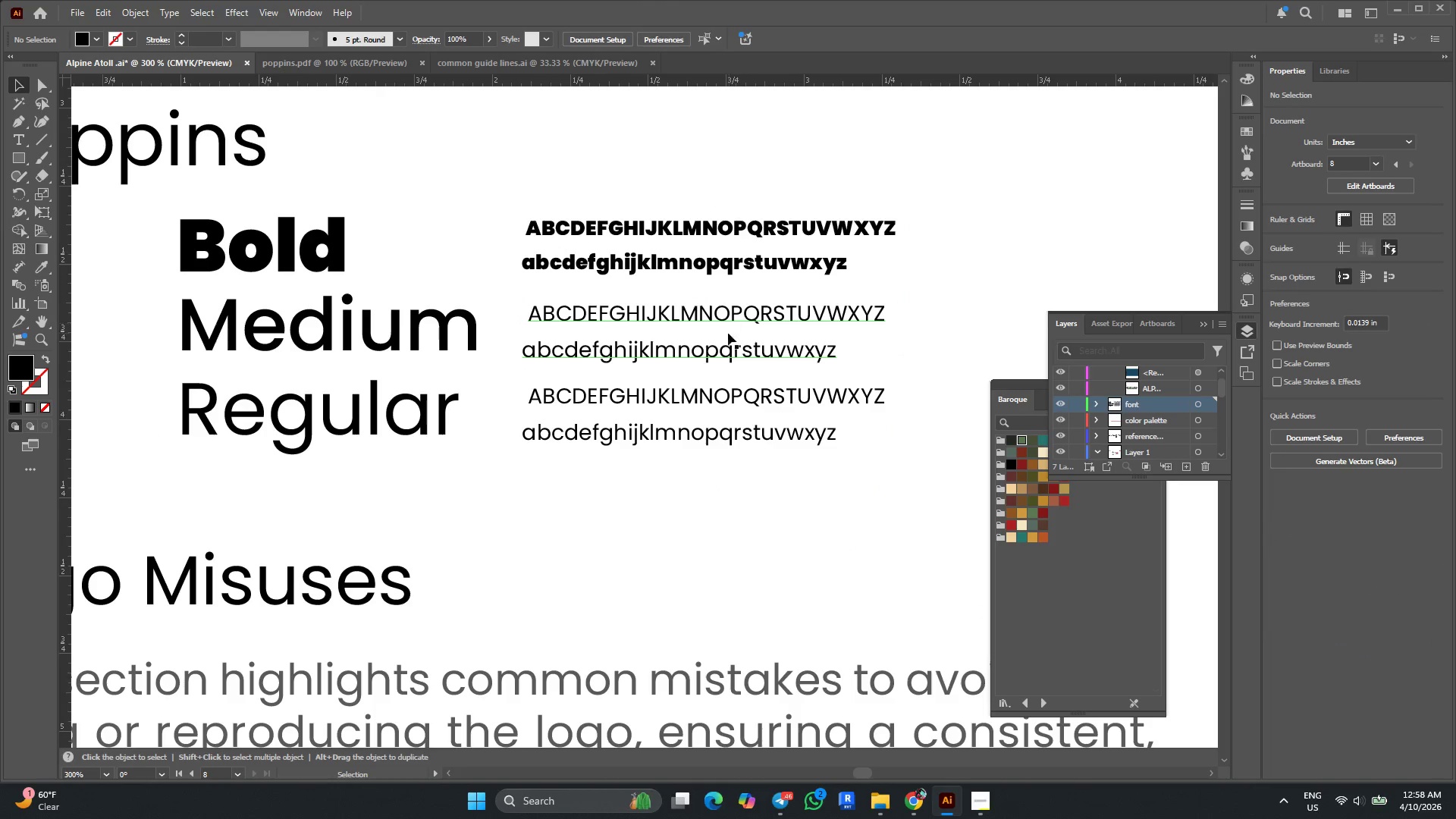 
left_click([730, 341])
 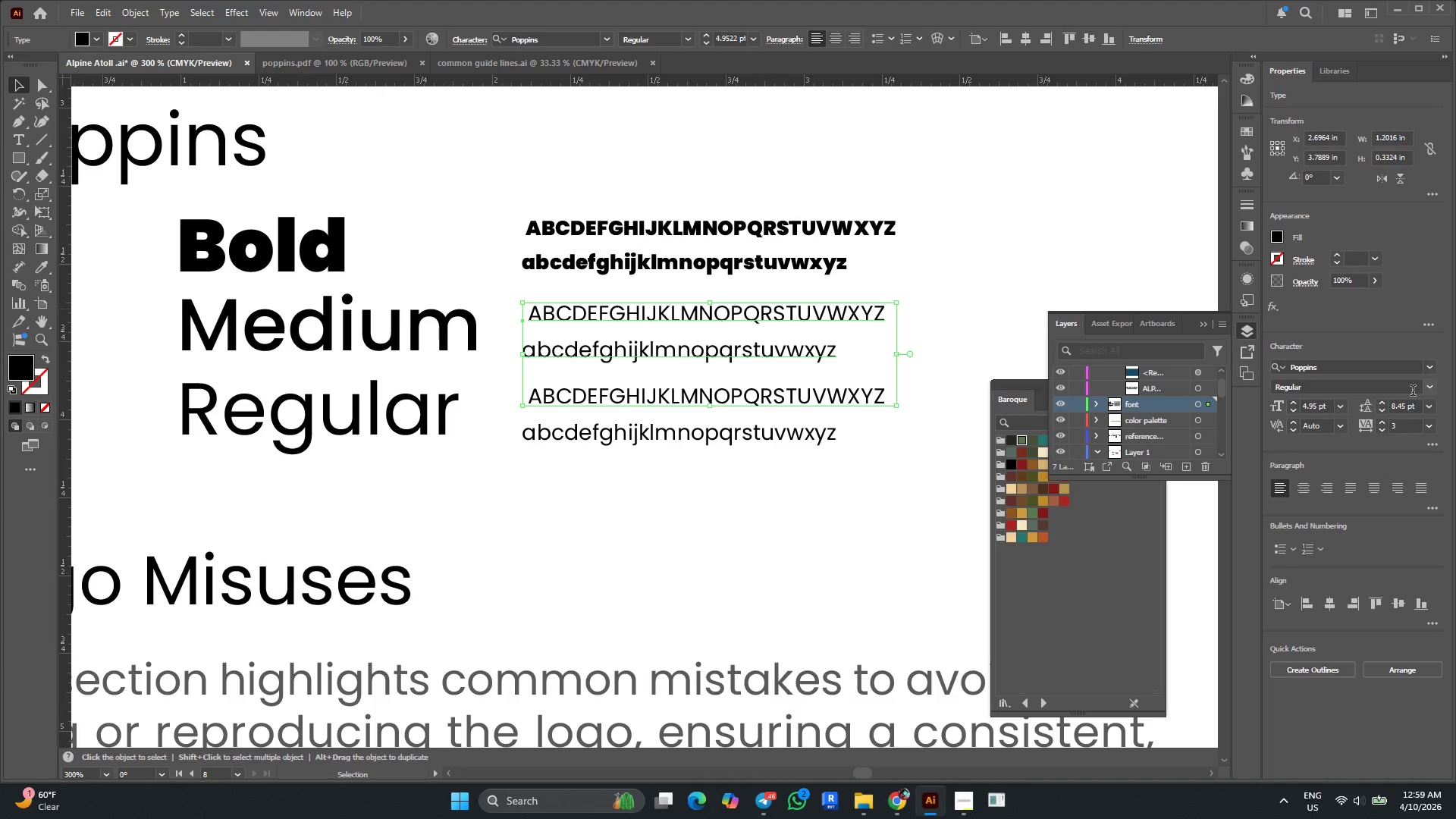 
left_click([1429, 391])
 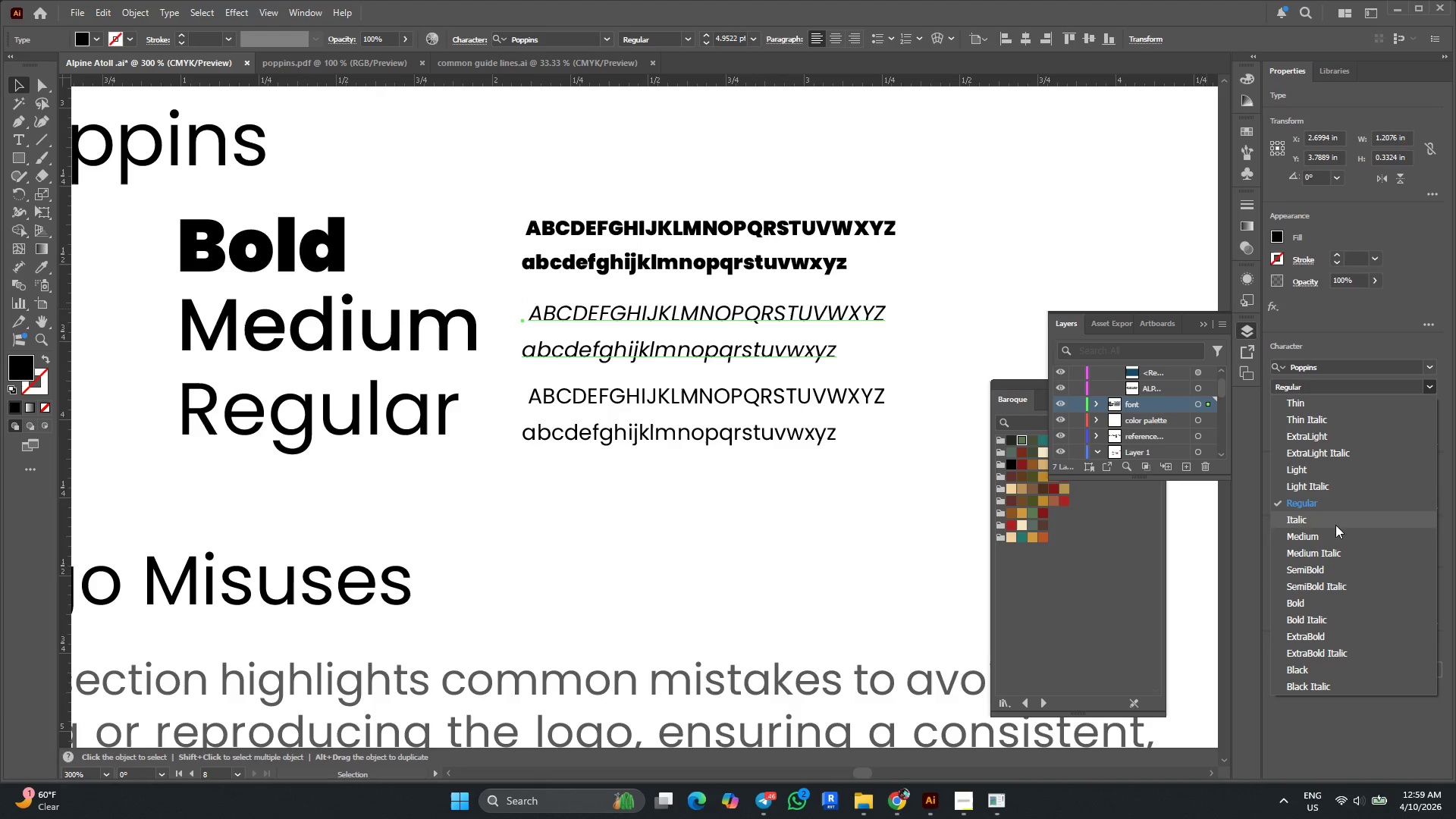 
left_click([1316, 534])
 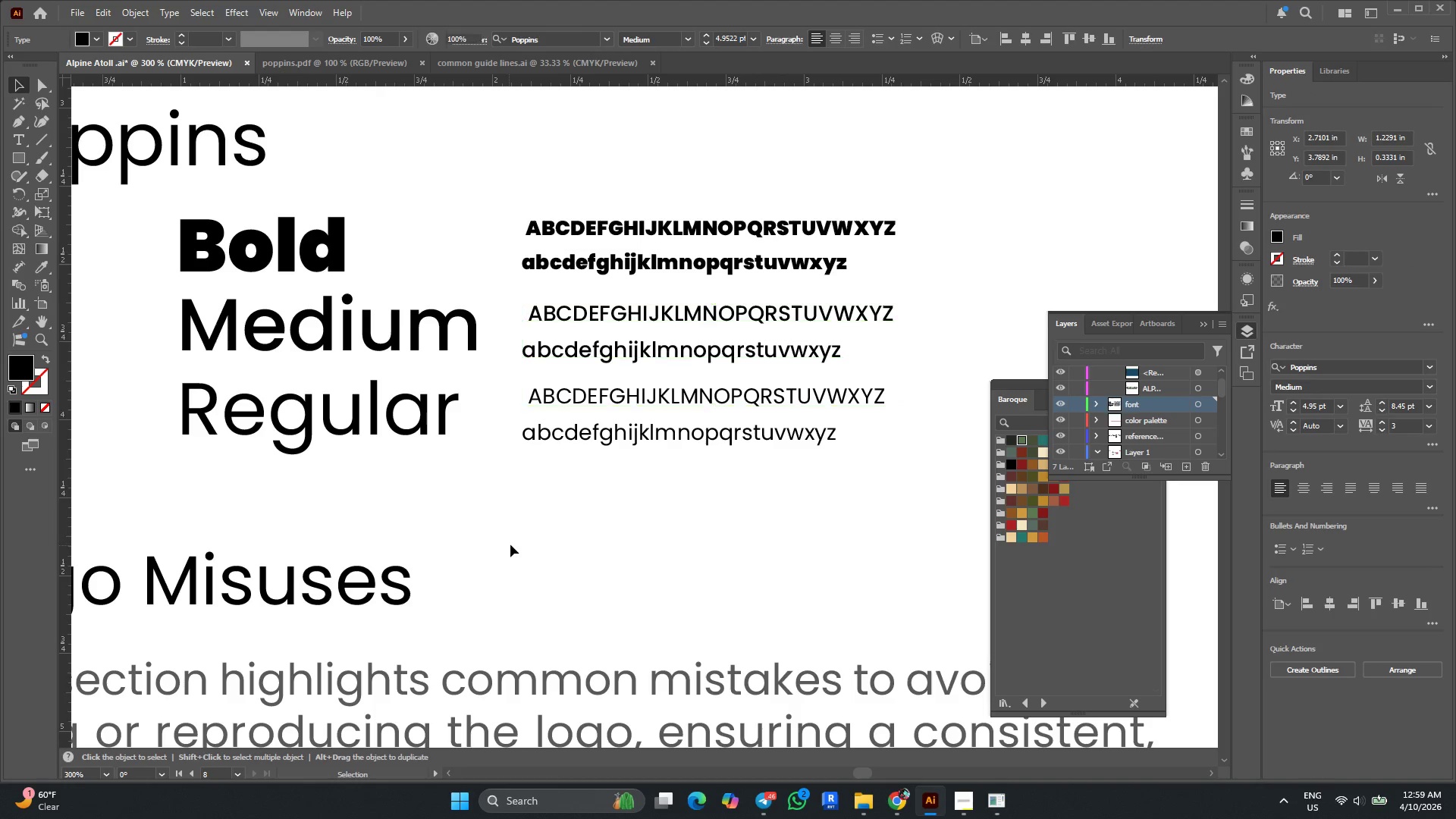 
key(Alt+AltLeft)
 